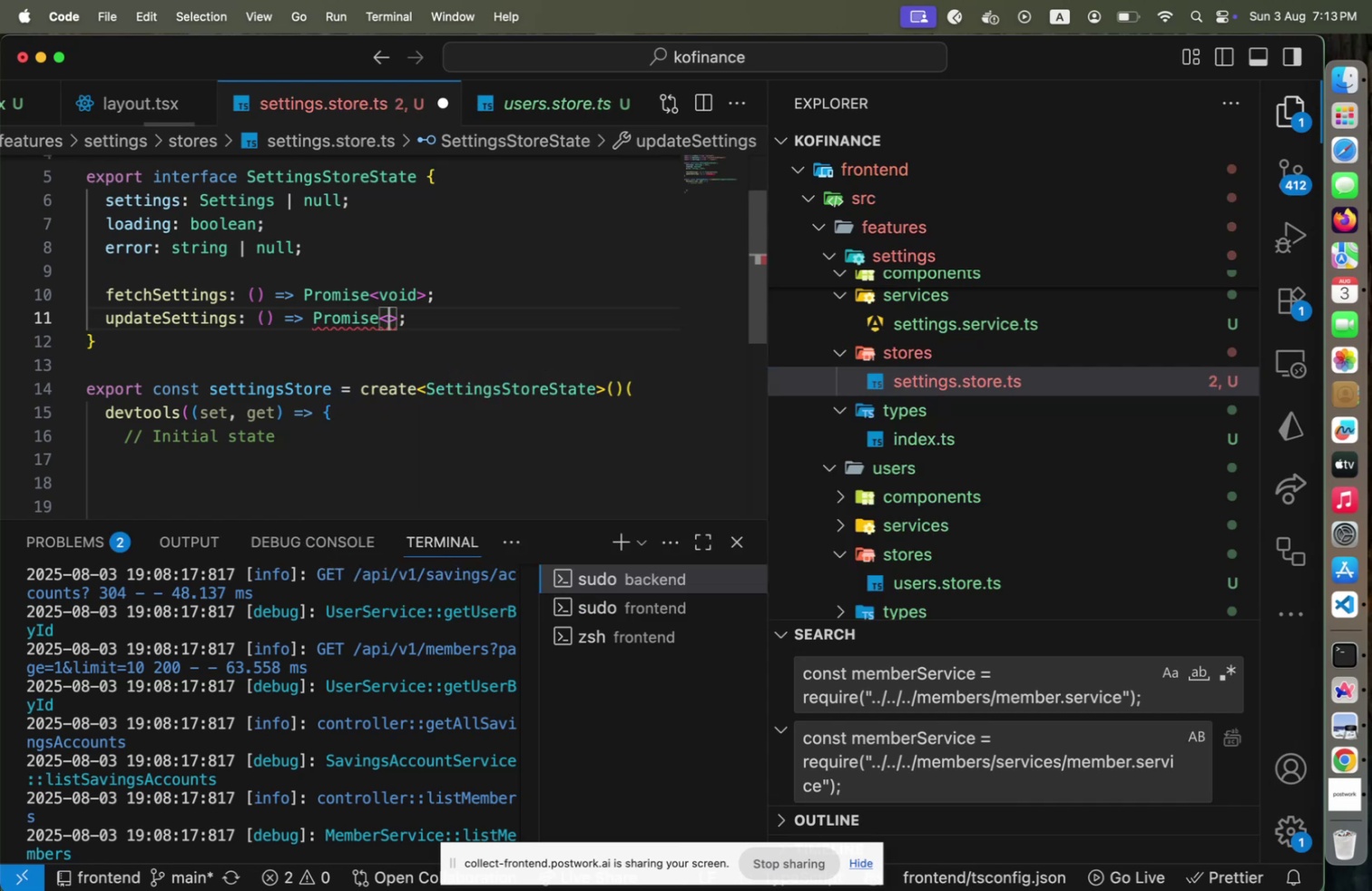 
 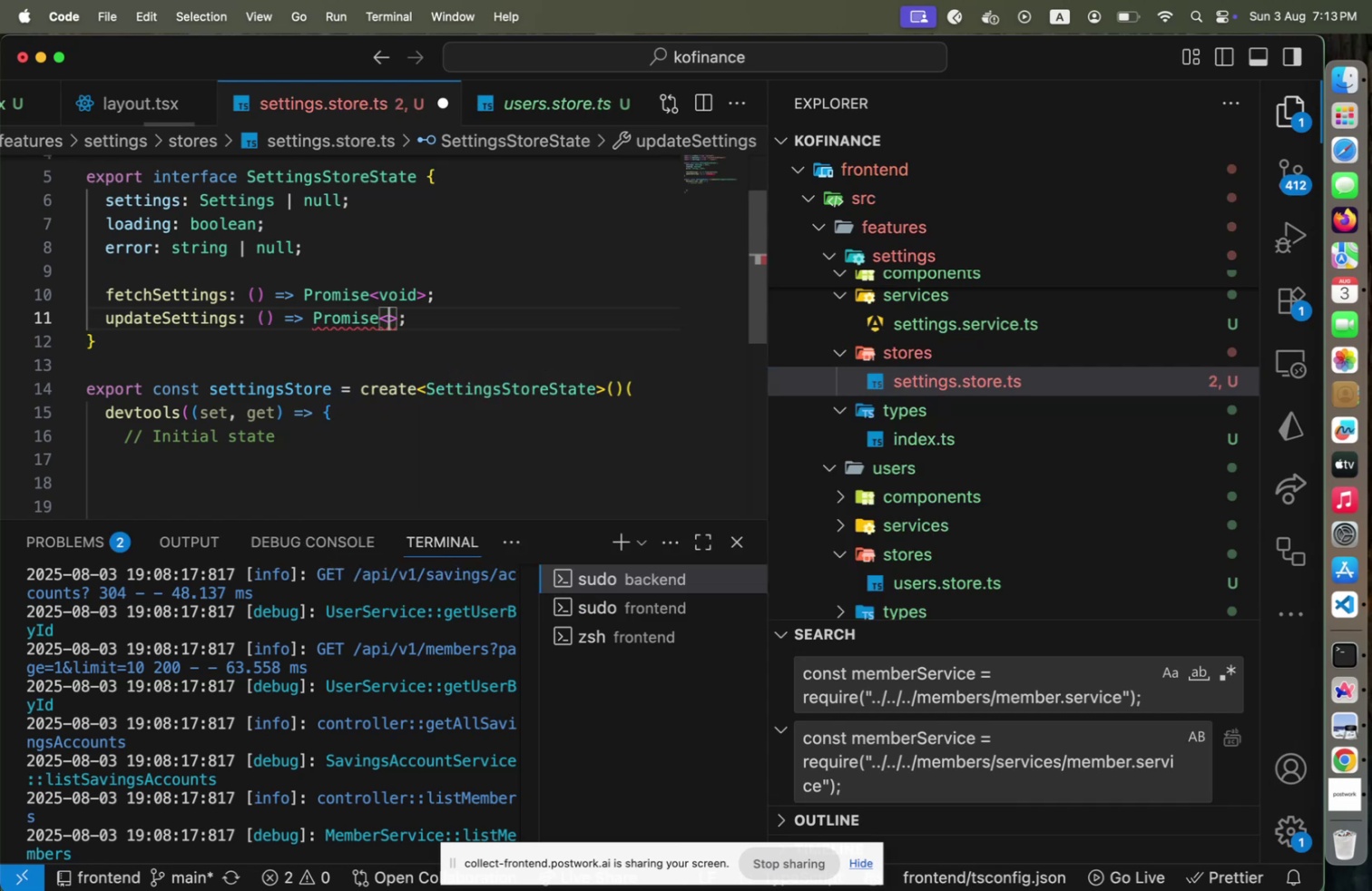 
key(ArrowLeft)
 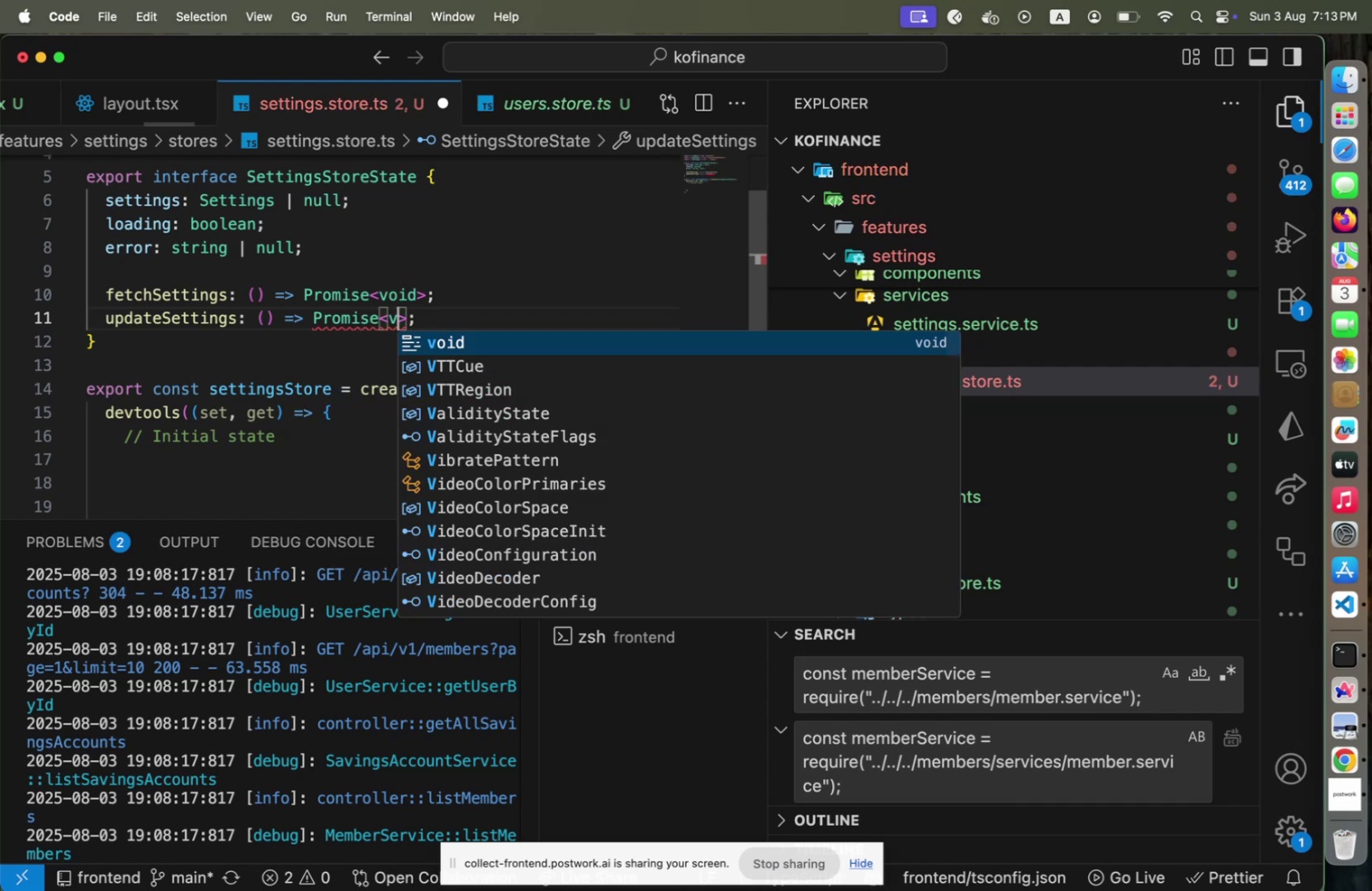 
type(void)
 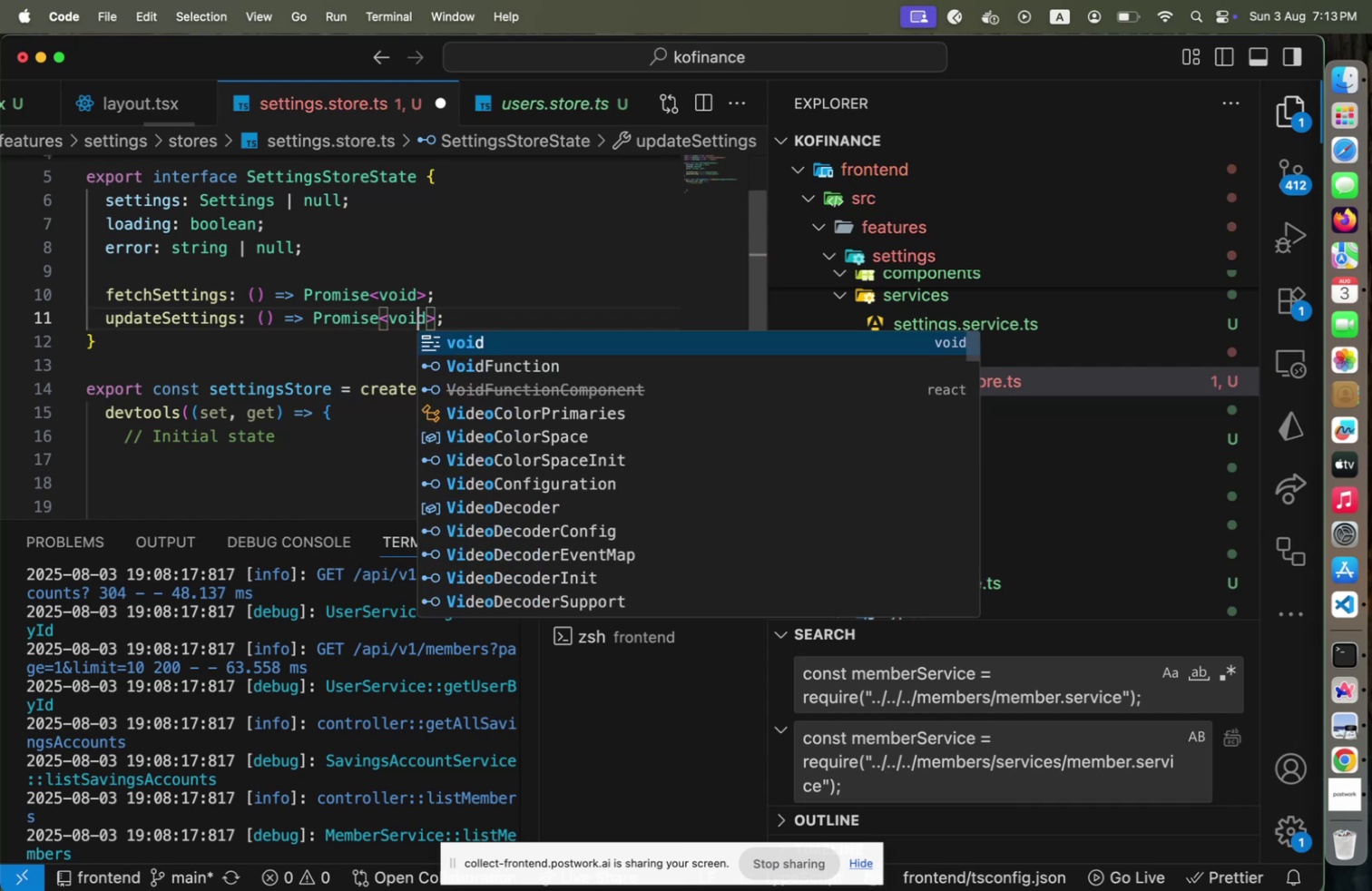 
hold_key(key=ArrowLeft, duration=1.51)
 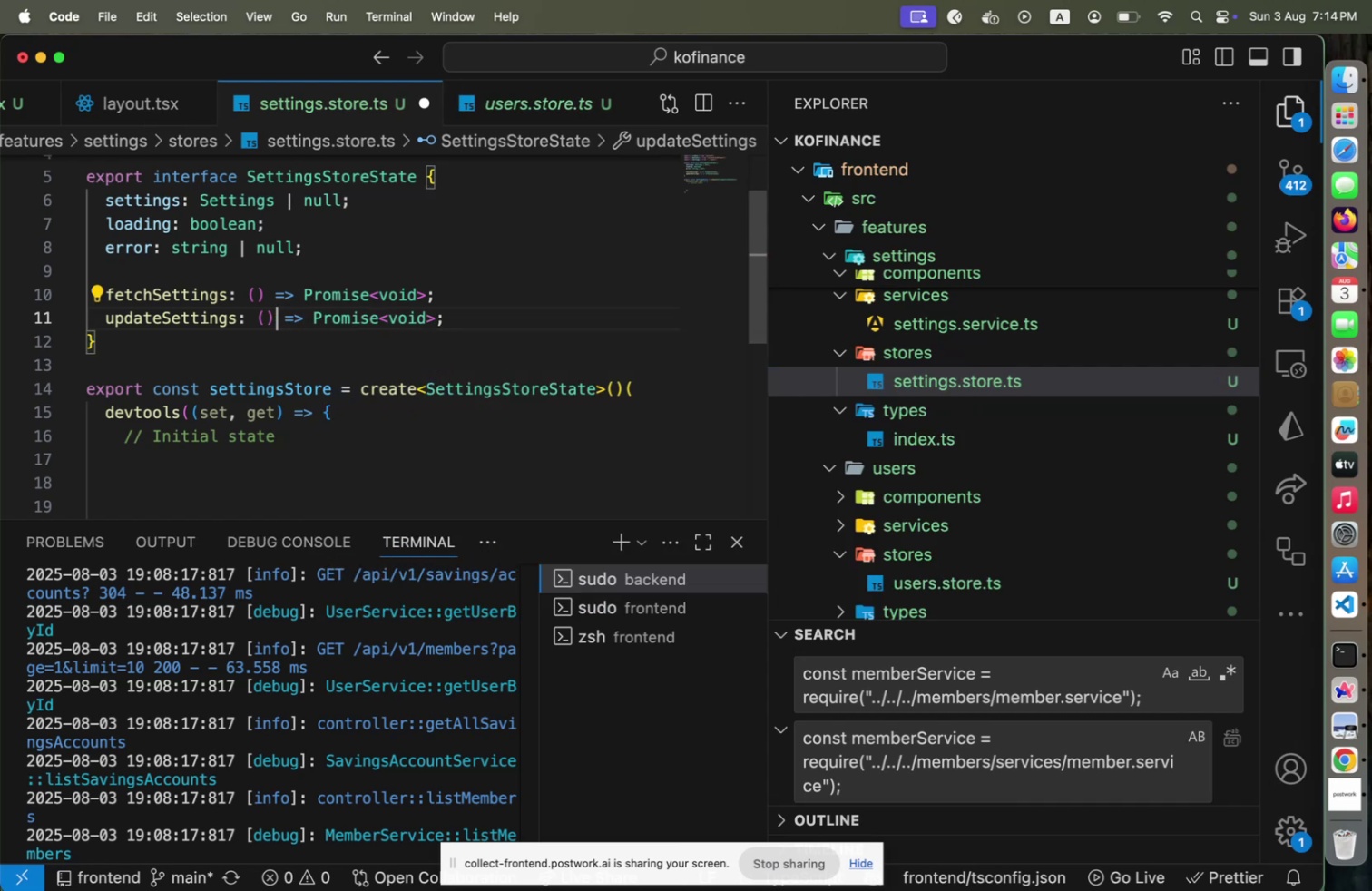 
key(ArrowLeft)
 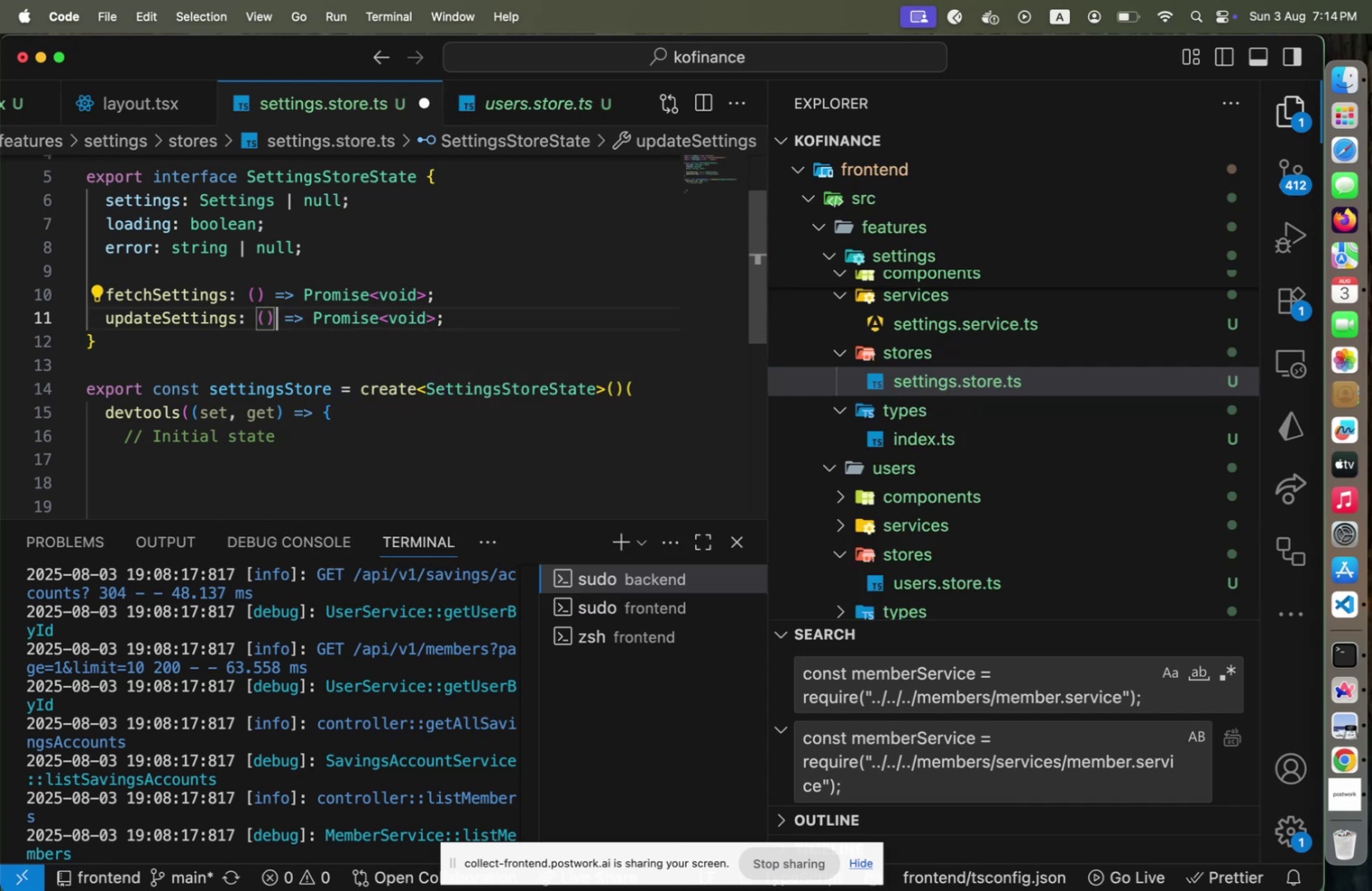 
key(ArrowLeft)
 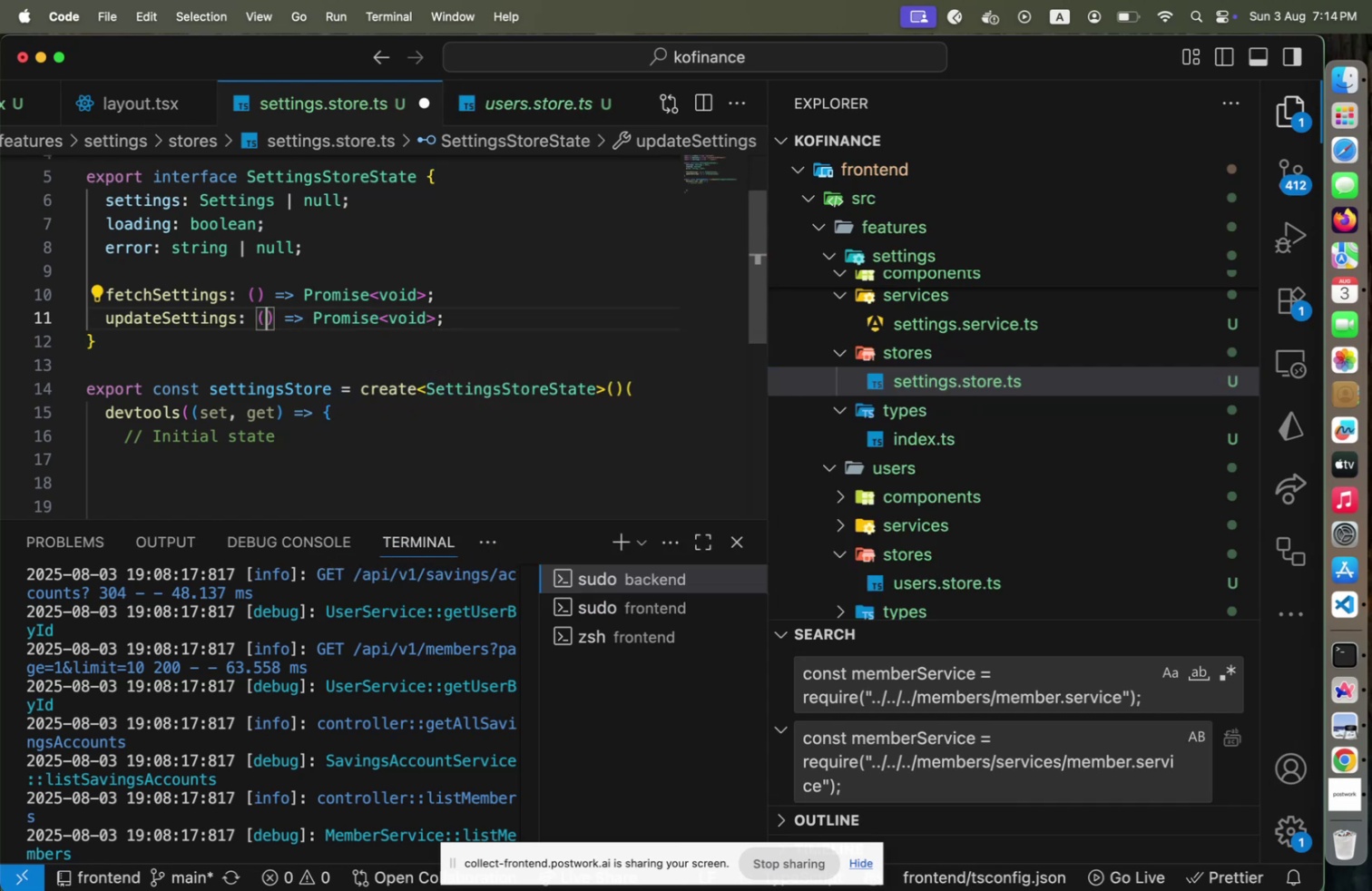 
key(ArrowLeft)
 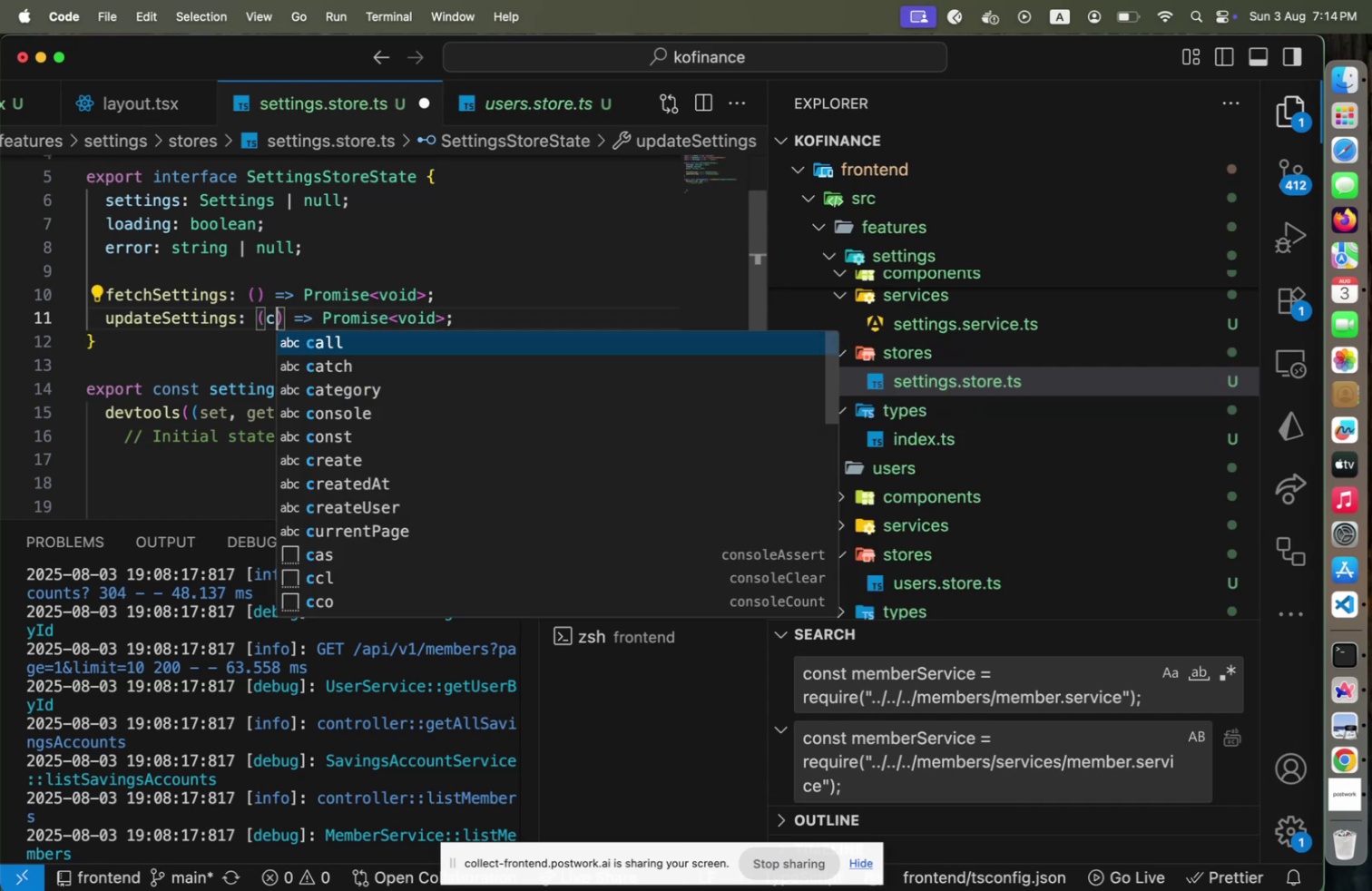 
type(category: string, updateSett)
key(Backspace)
key(Backspace)
key(Backspace)
key(Backspace)
type(s[End])
 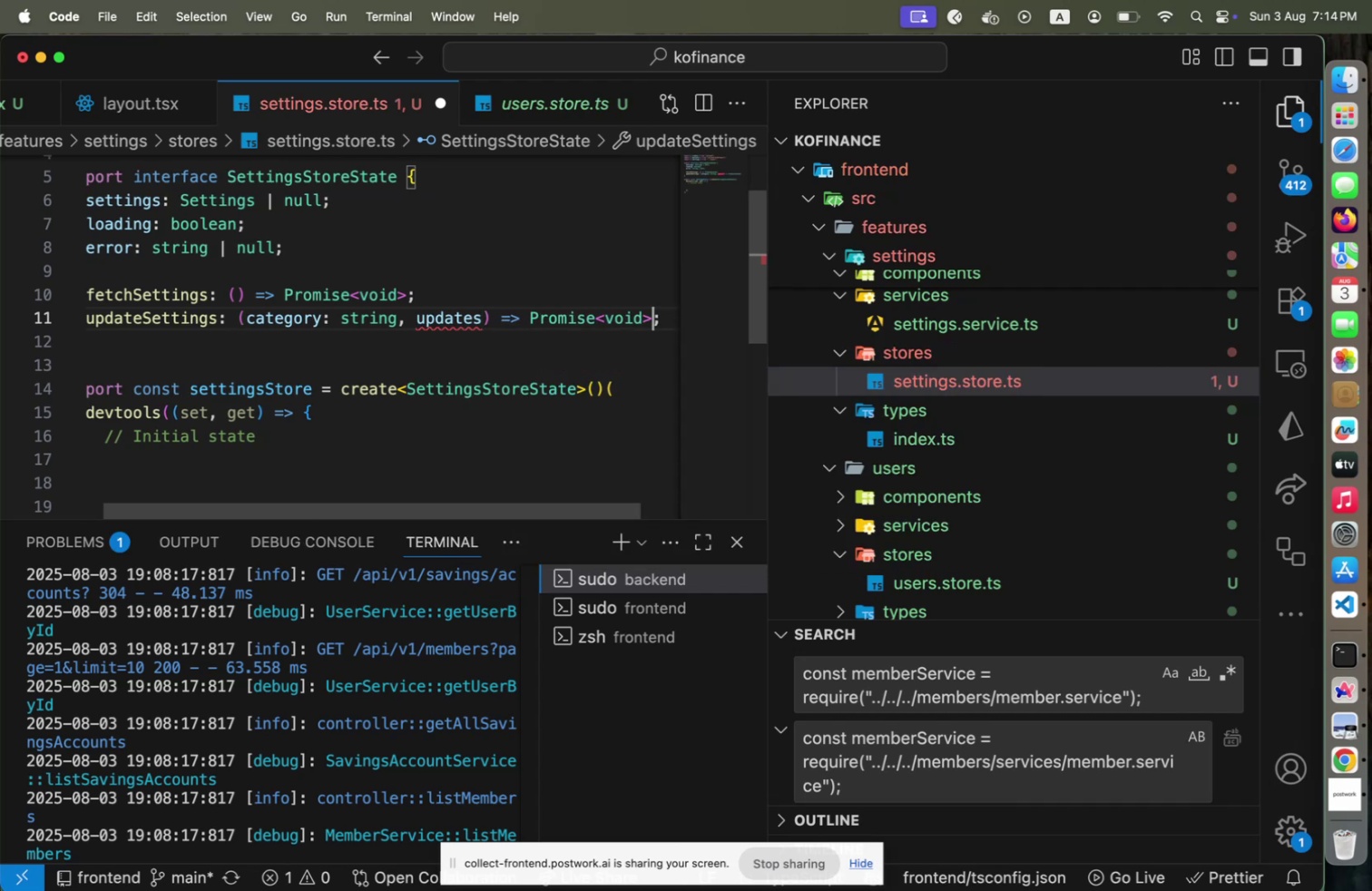 
hold_key(key=ArrowLeft, duration=1.5)
 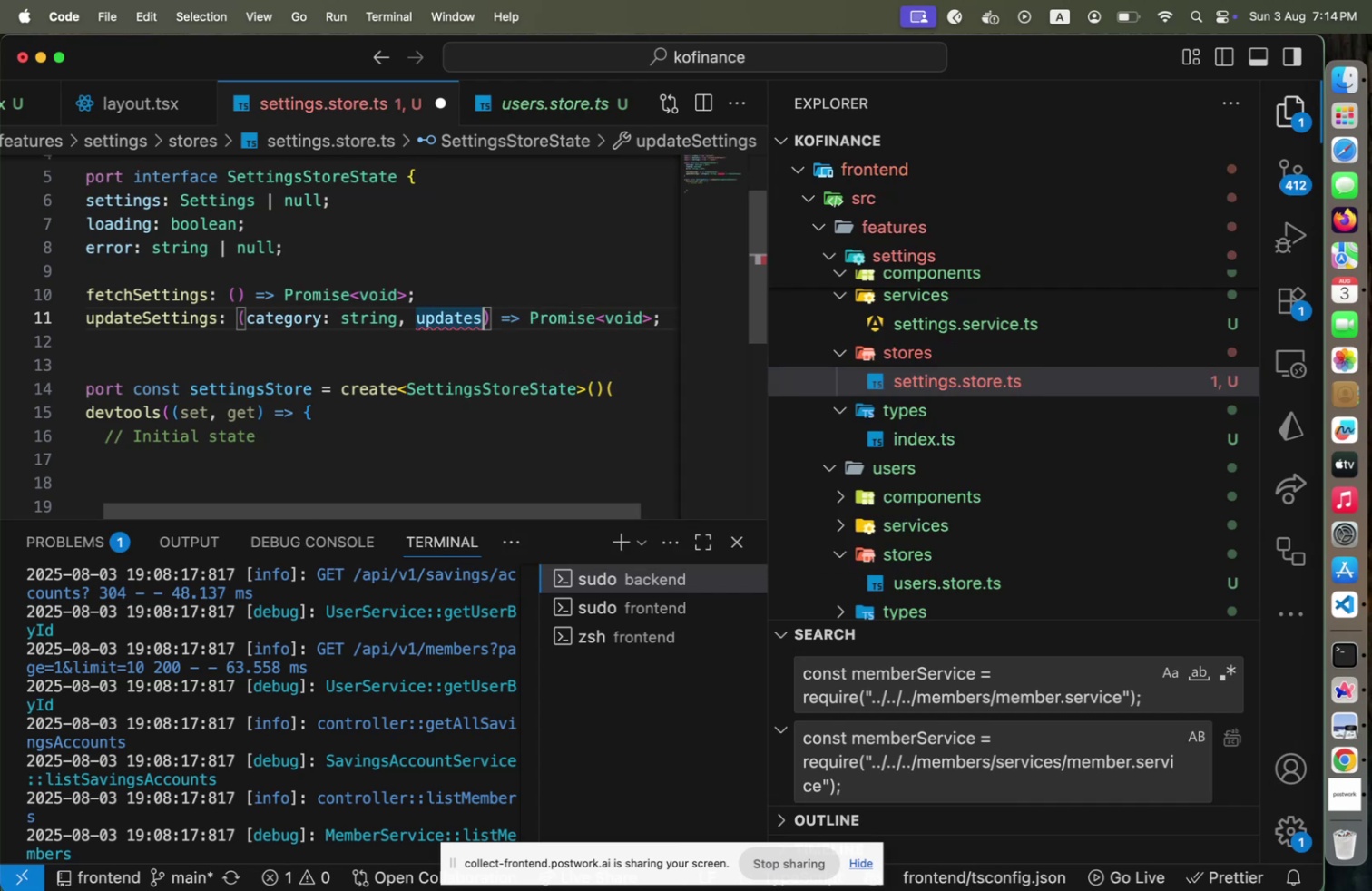 
hold_key(key=ArrowLeft, duration=0.5)
 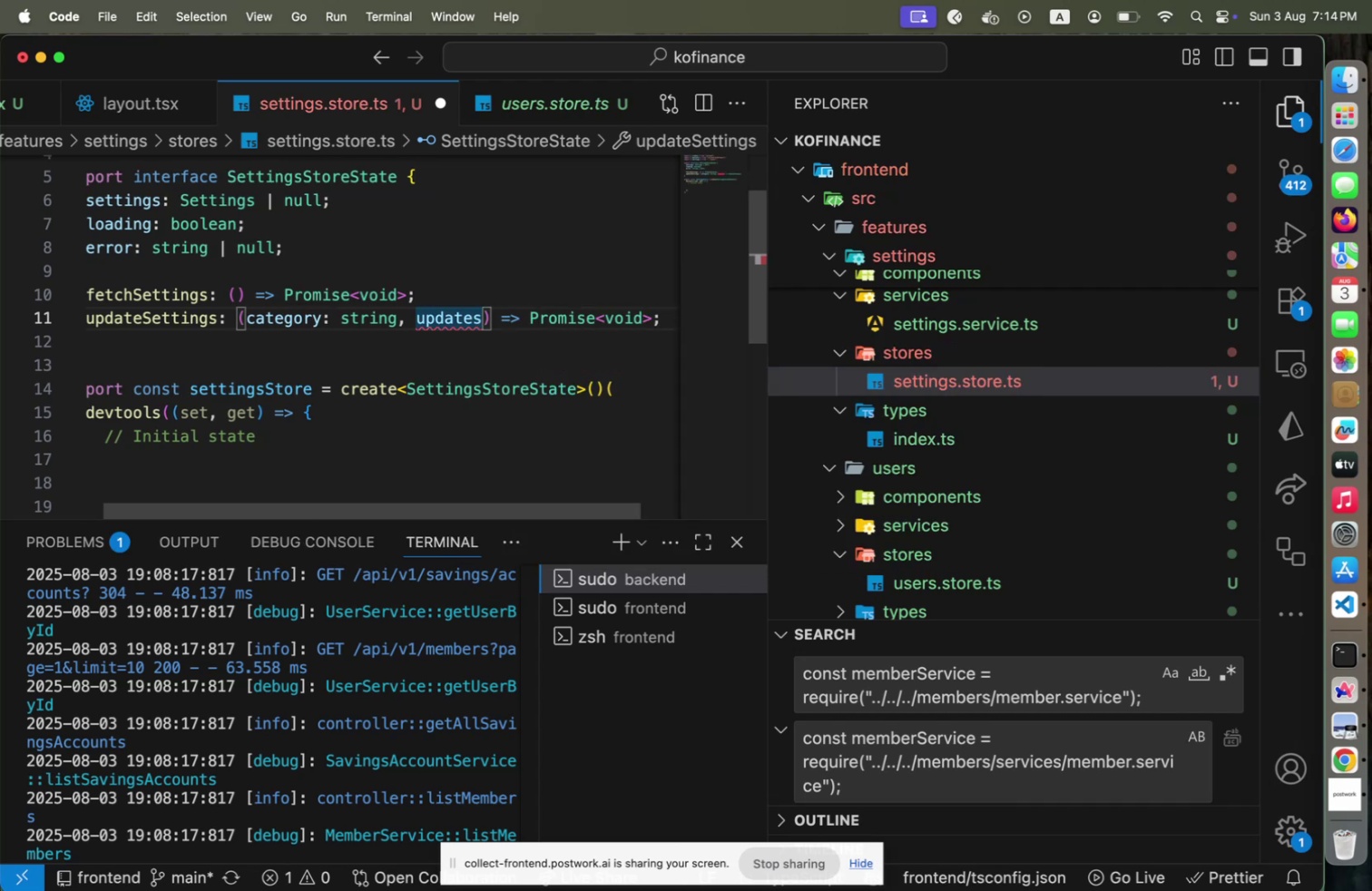 
key(Shift+Semicolon)
 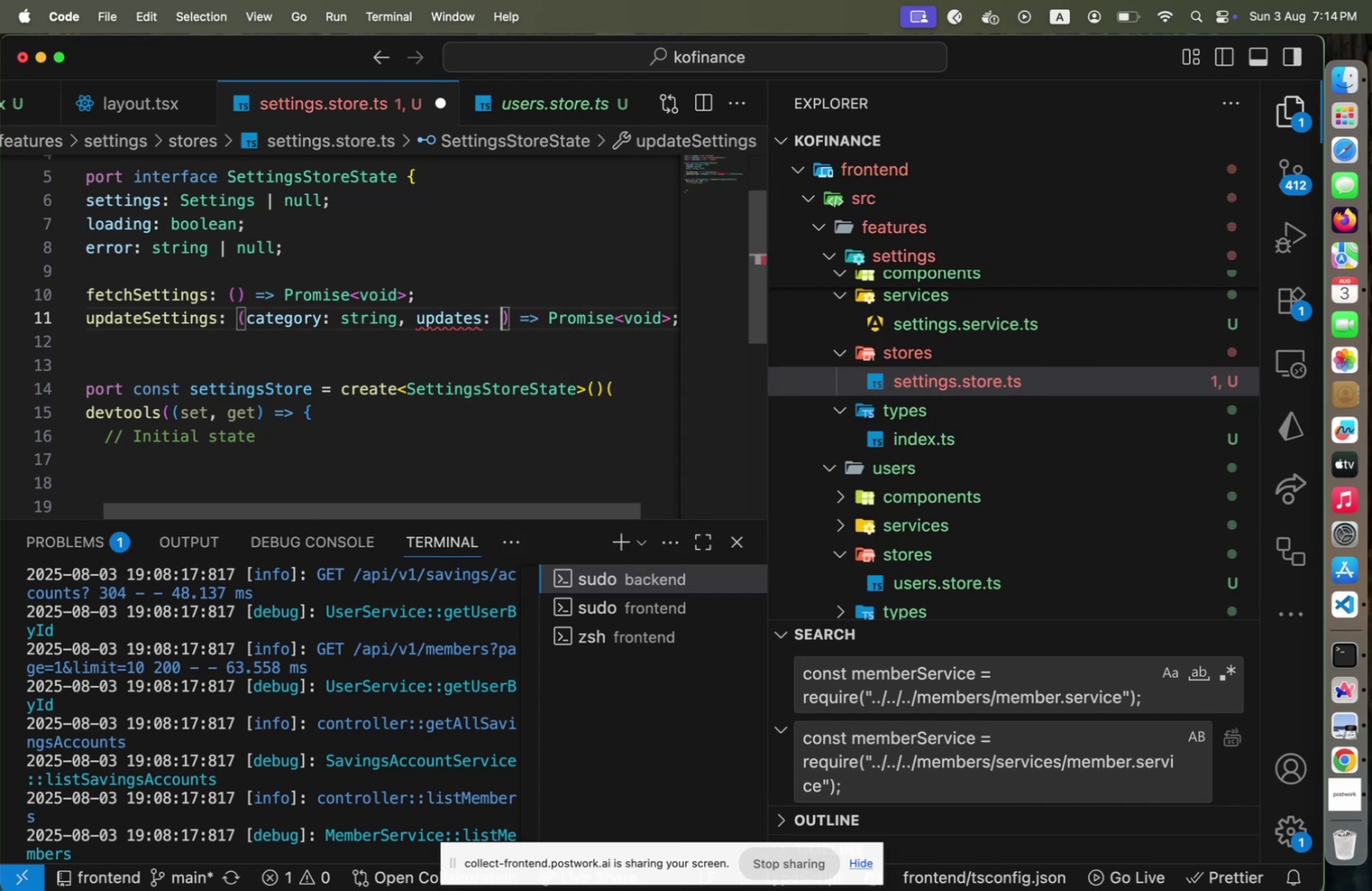 
key(Shift+Space)
 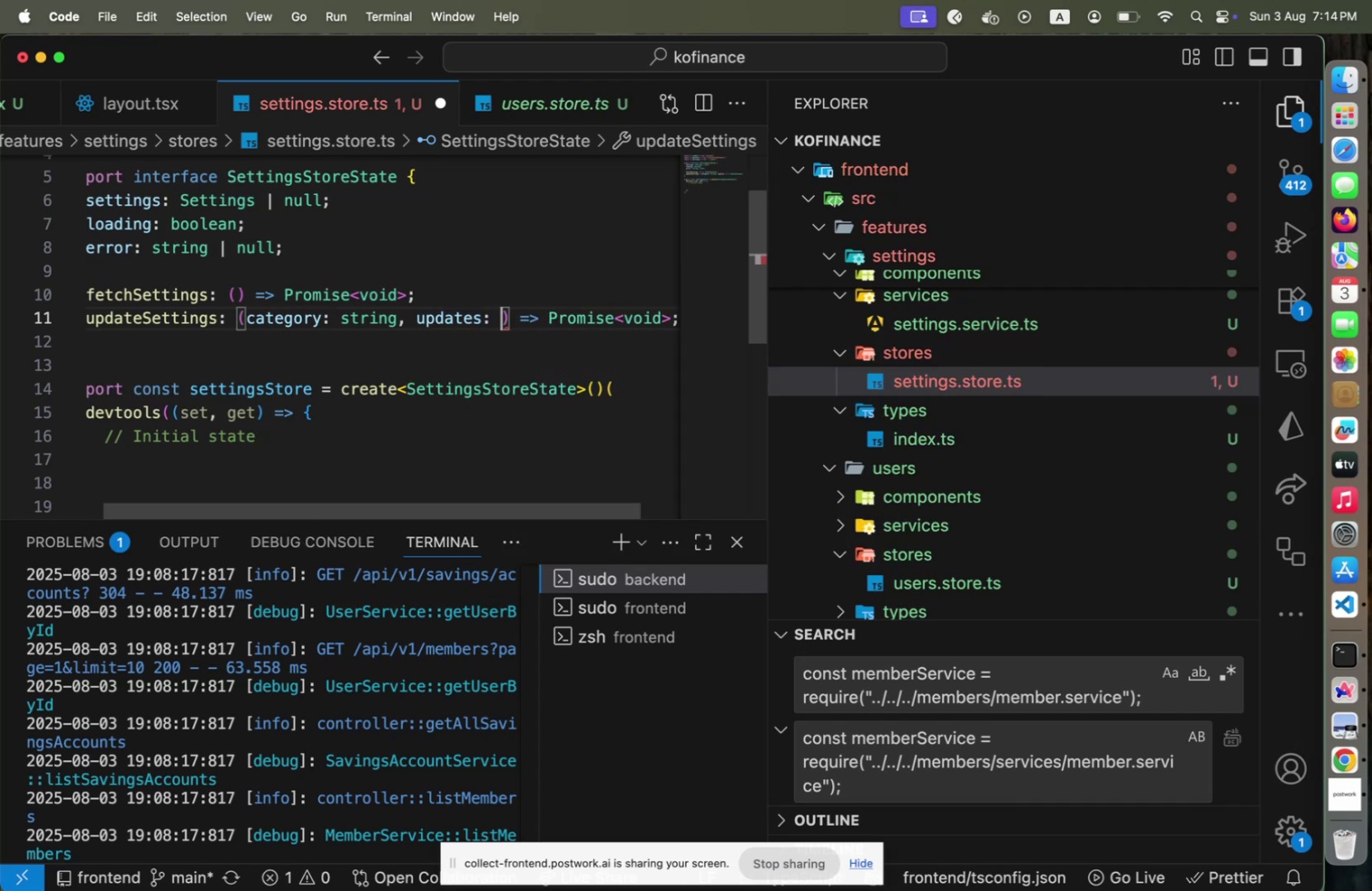 
key(Shift+Comma)
 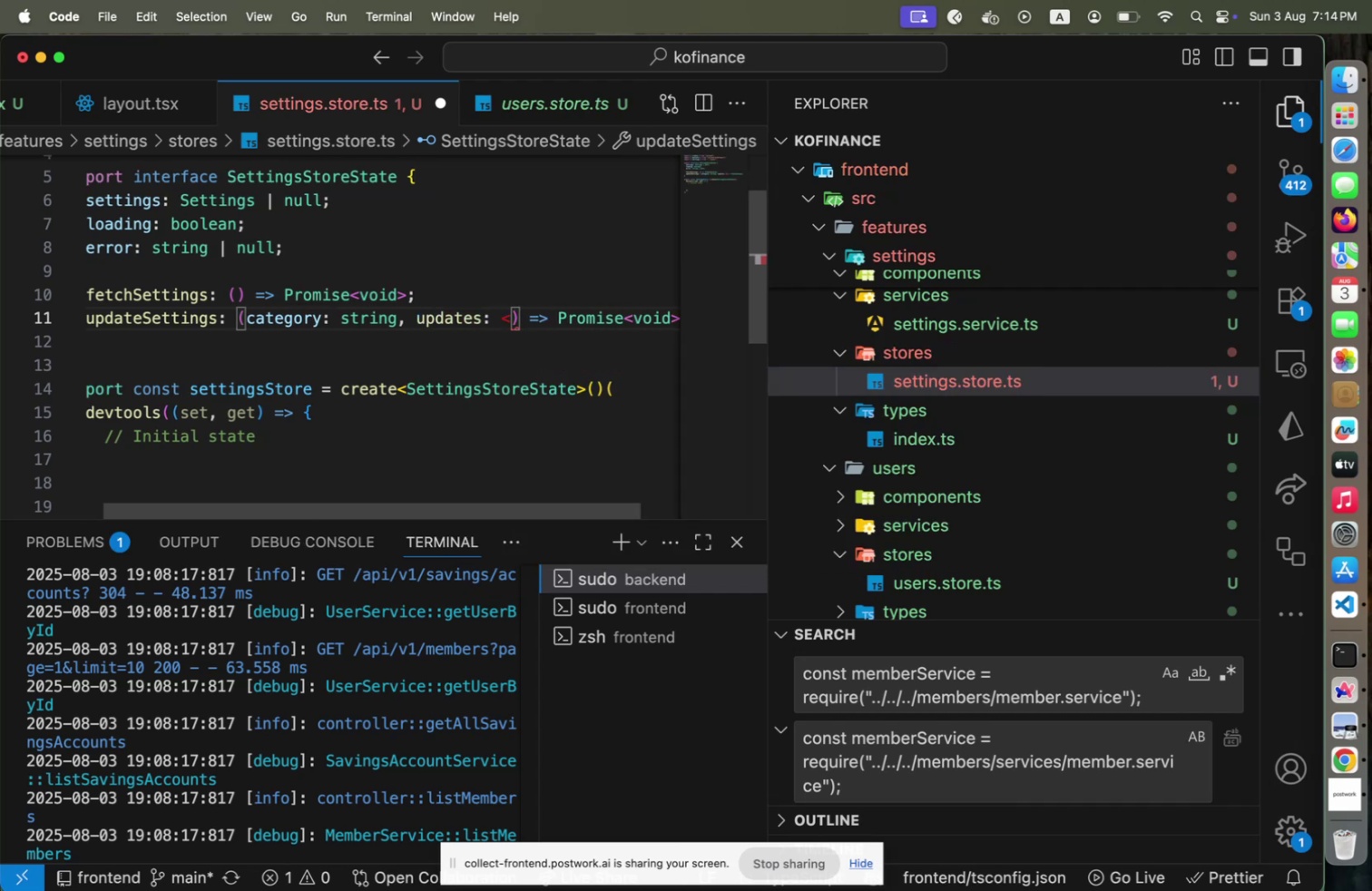 
key(ArrowLeft)
 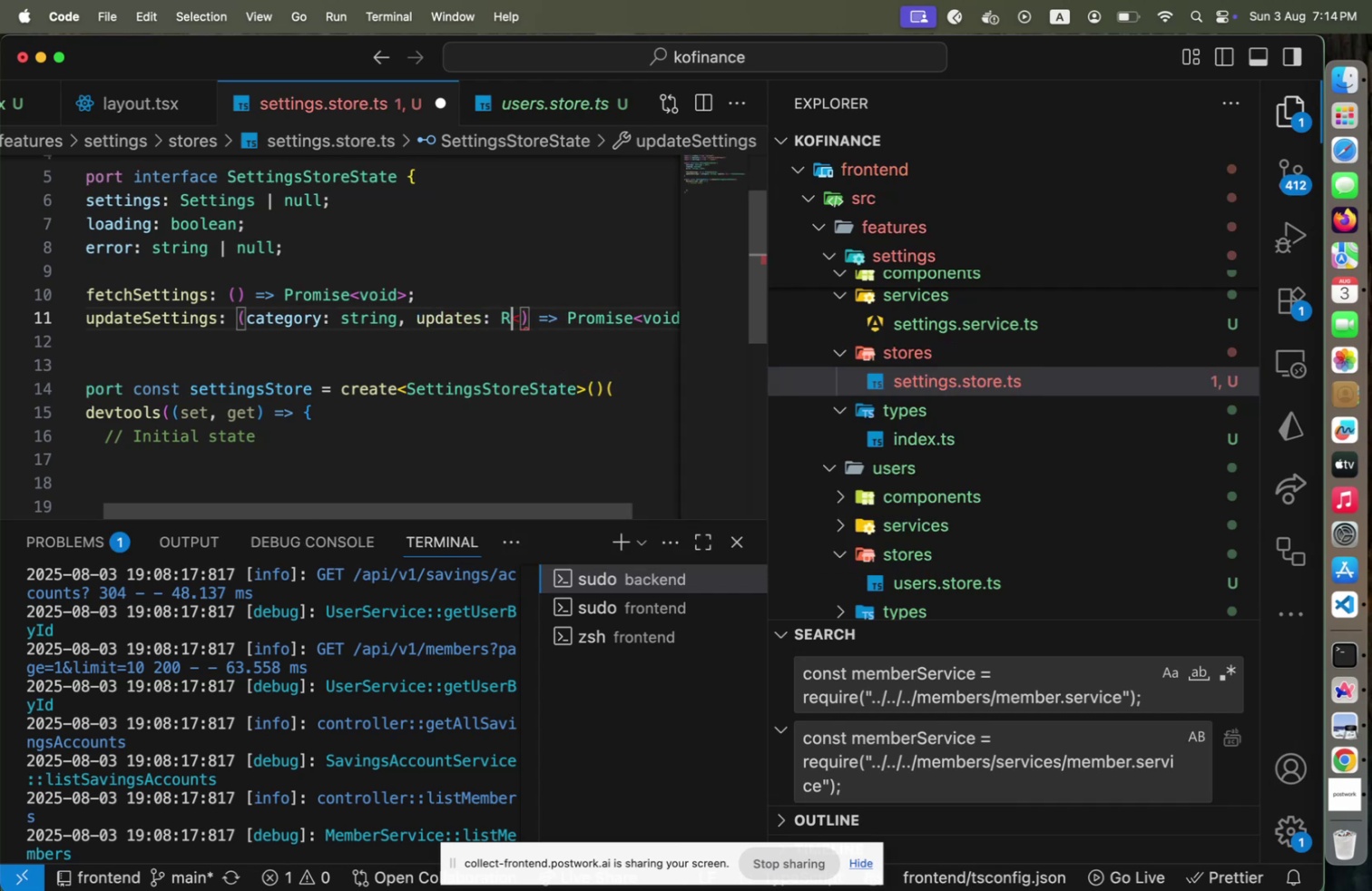 
type(Record)
 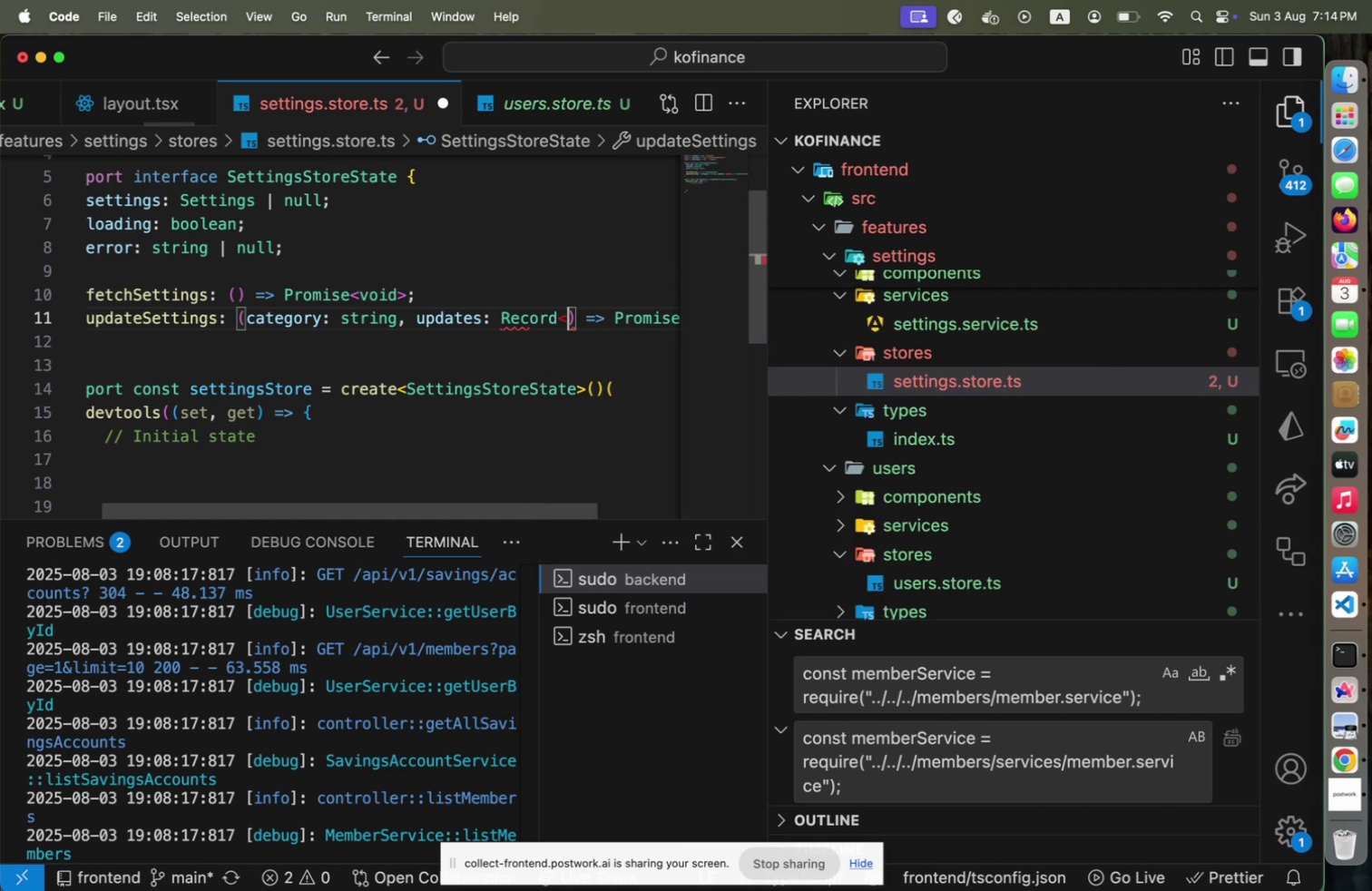 
key(ArrowRight)
 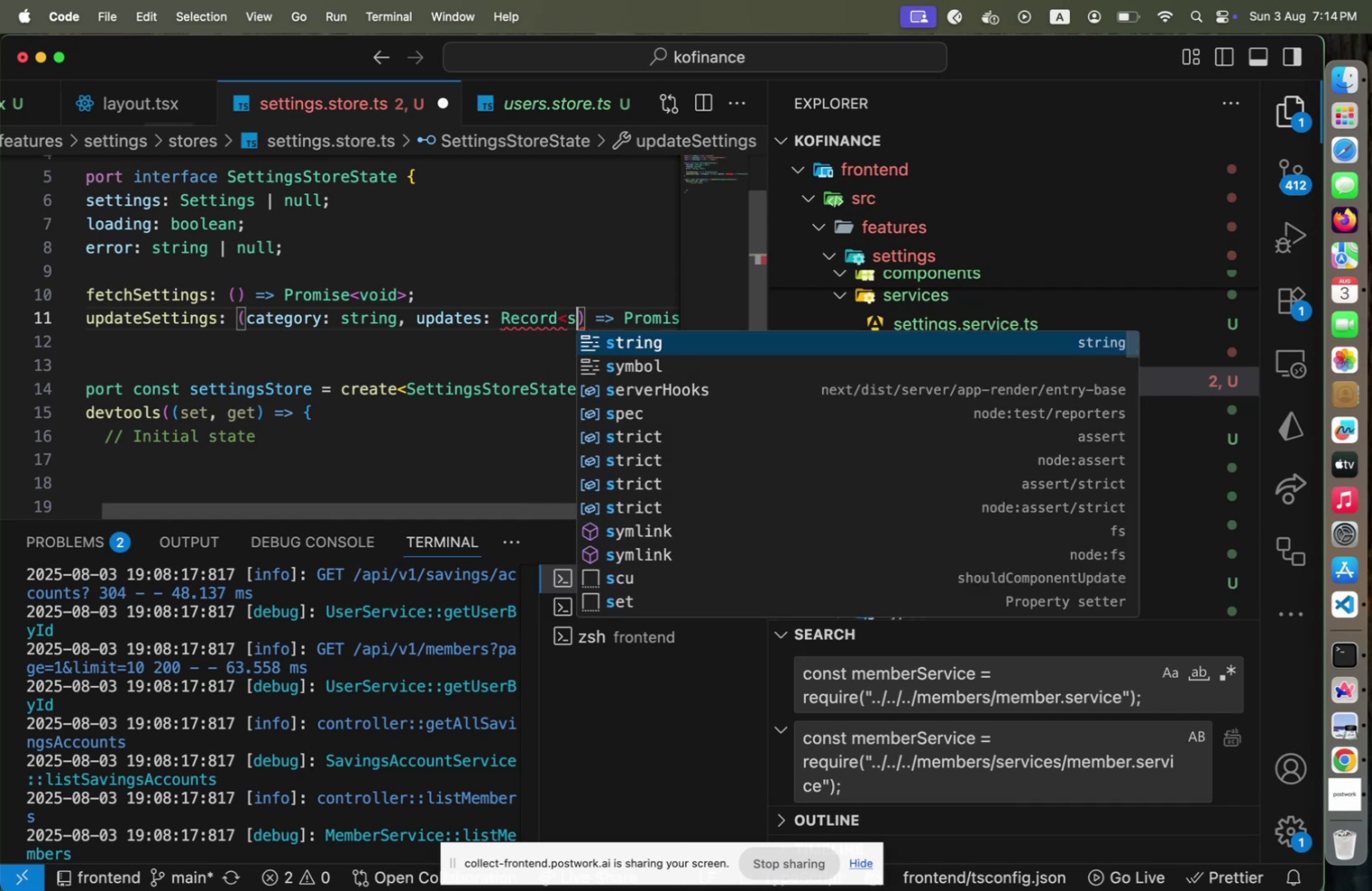 
type(string, any>[End])
 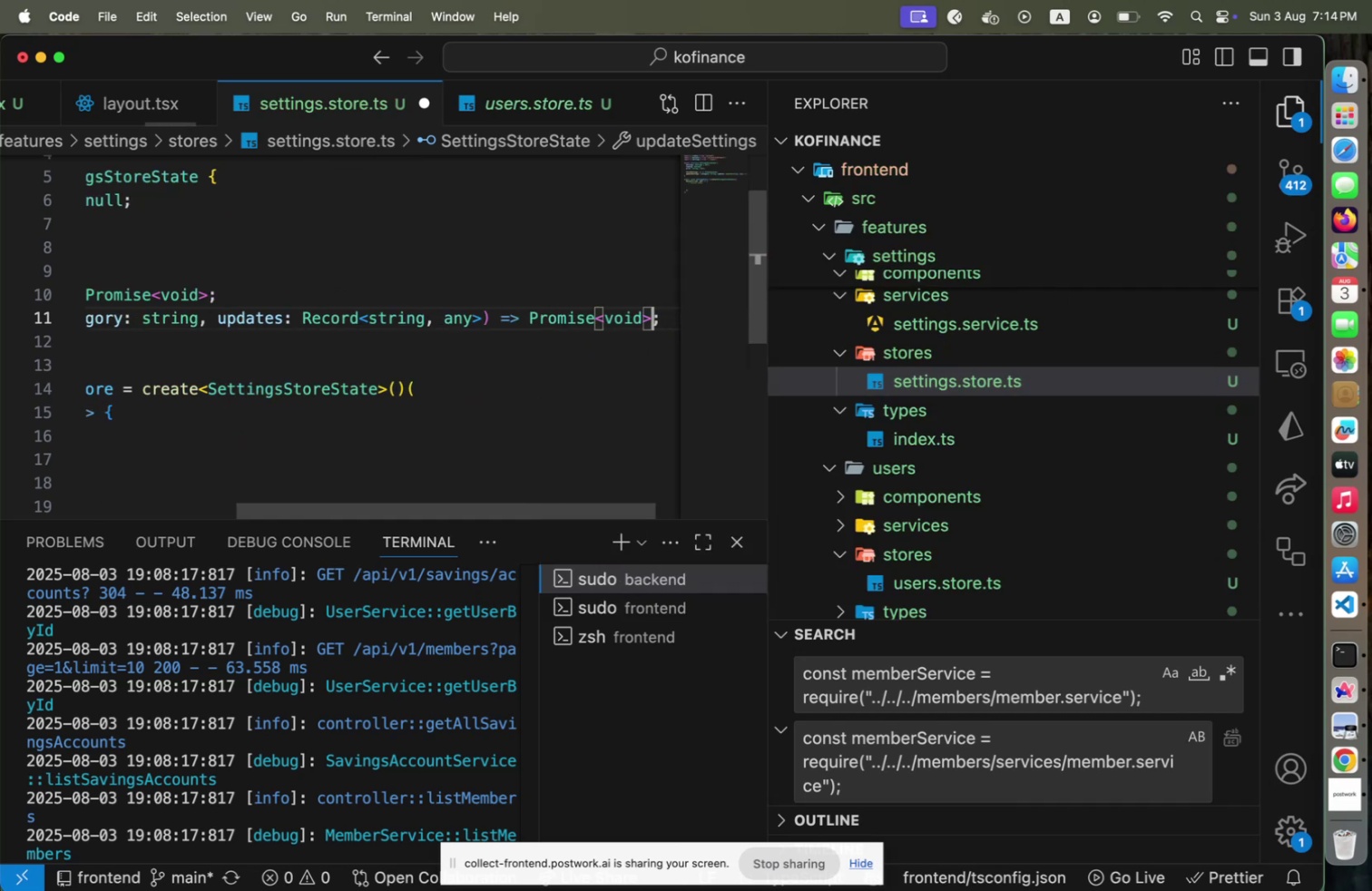 
 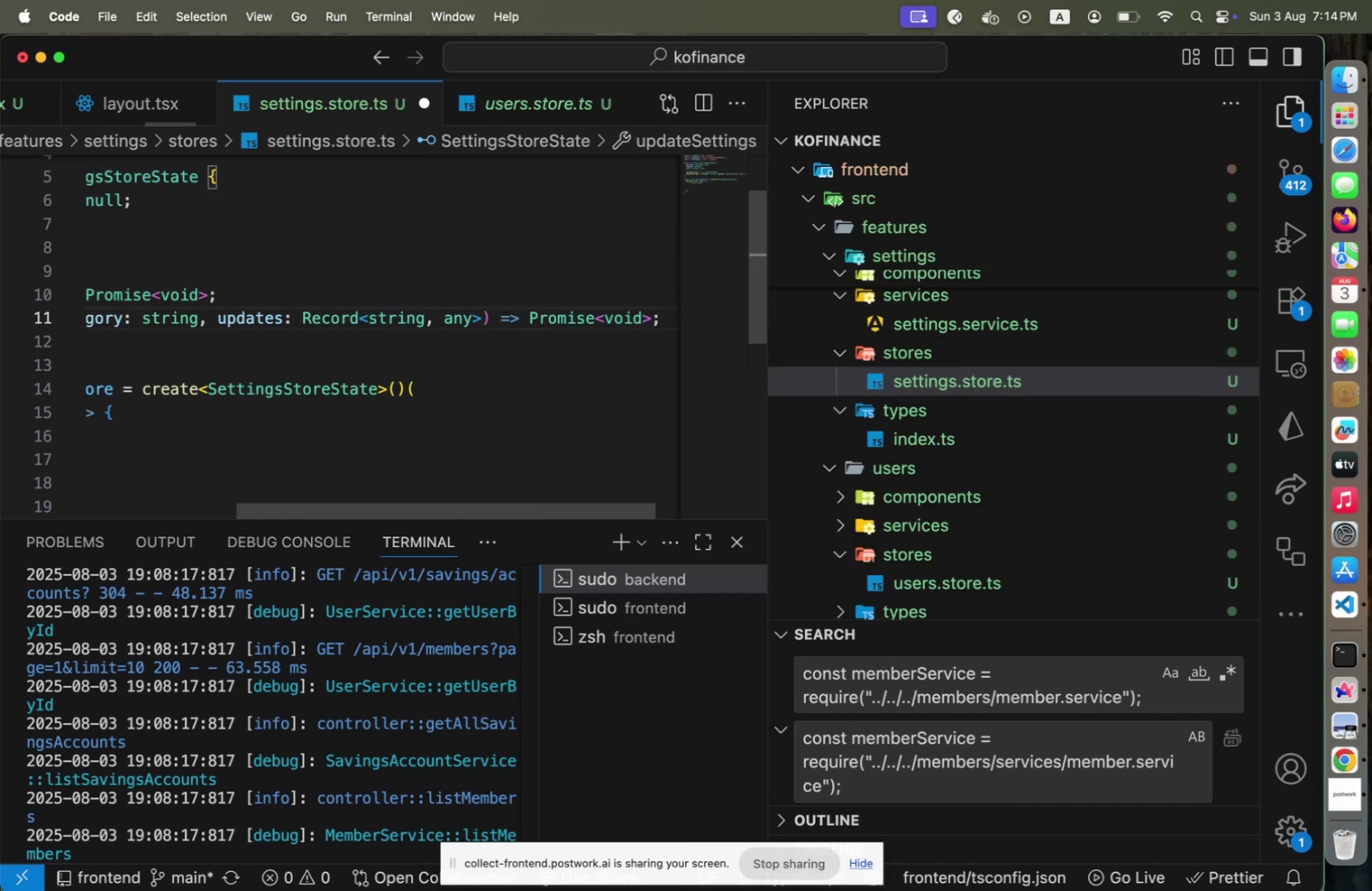 
key(ArrowLeft)
 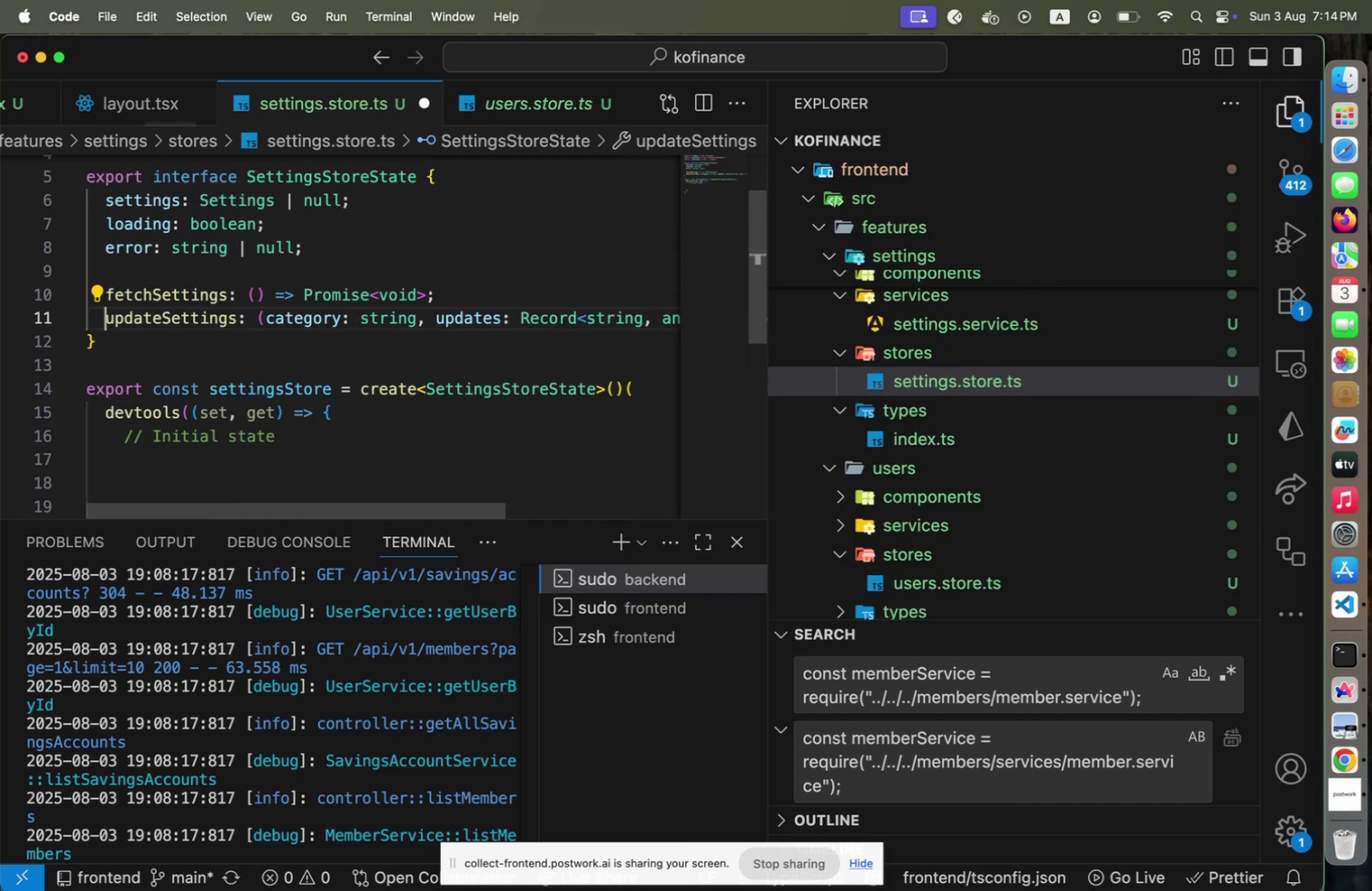 
key(Home)
 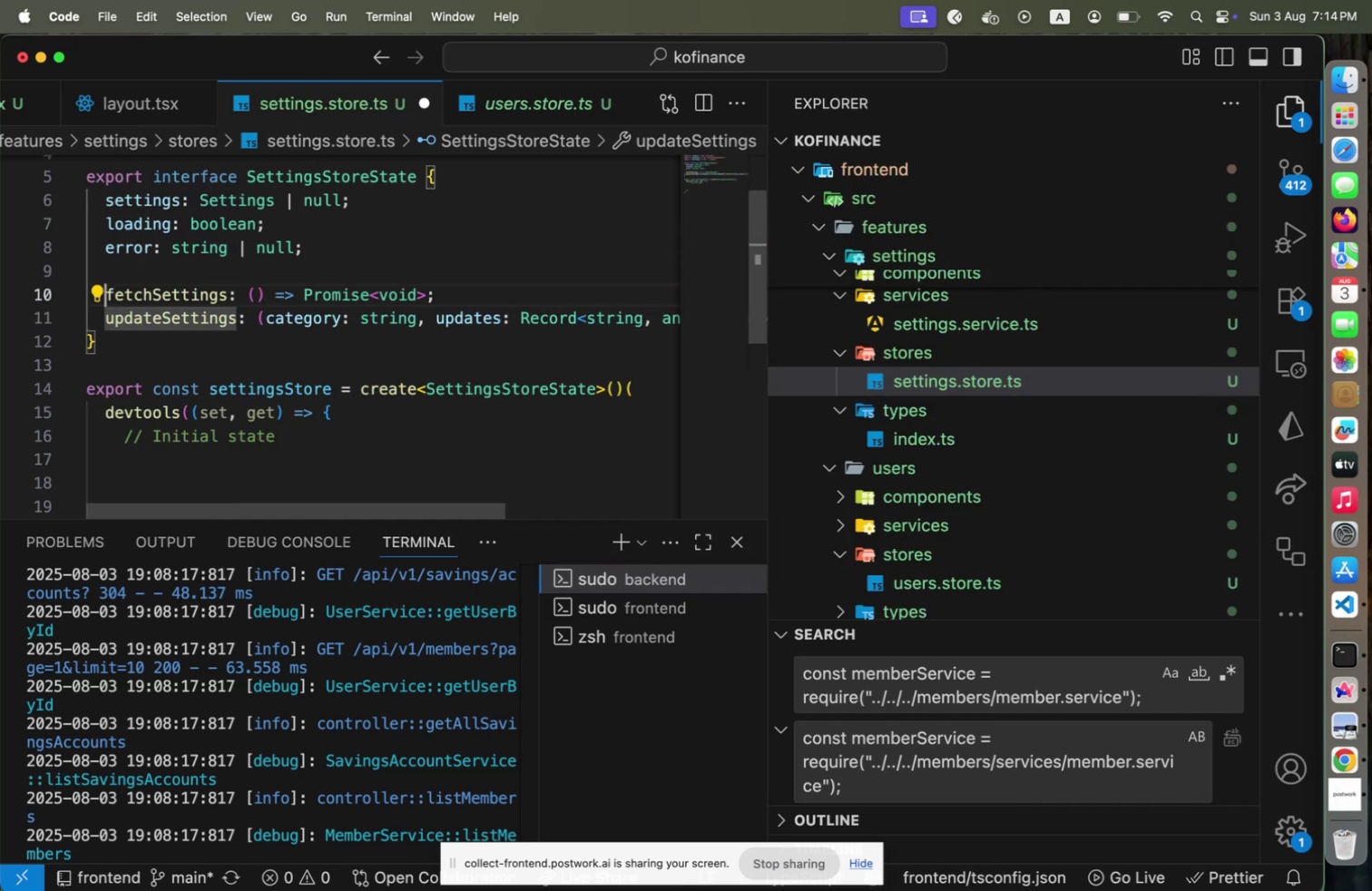 
key(ArrowUp)
 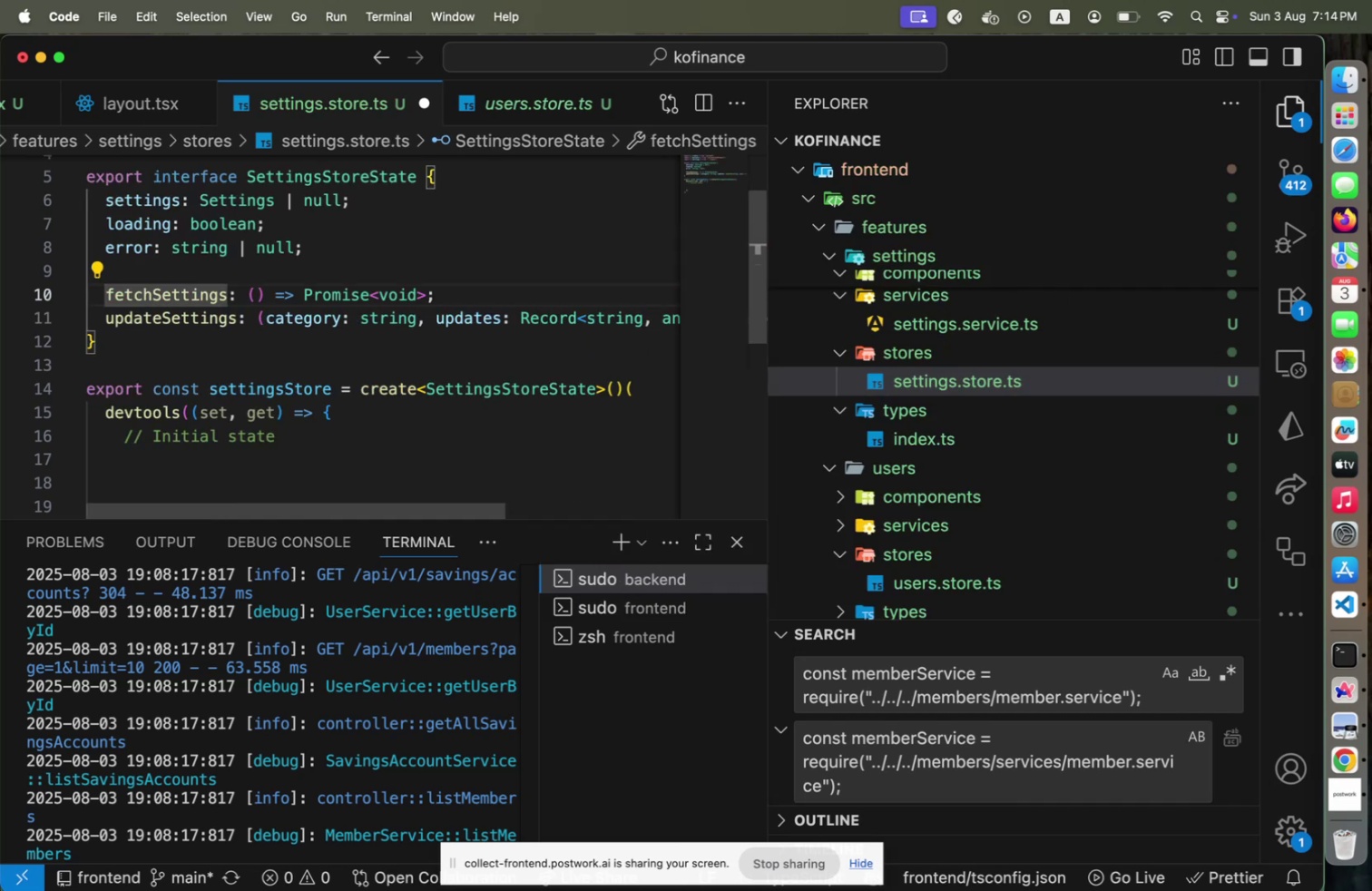 
key(ArrowDown)
 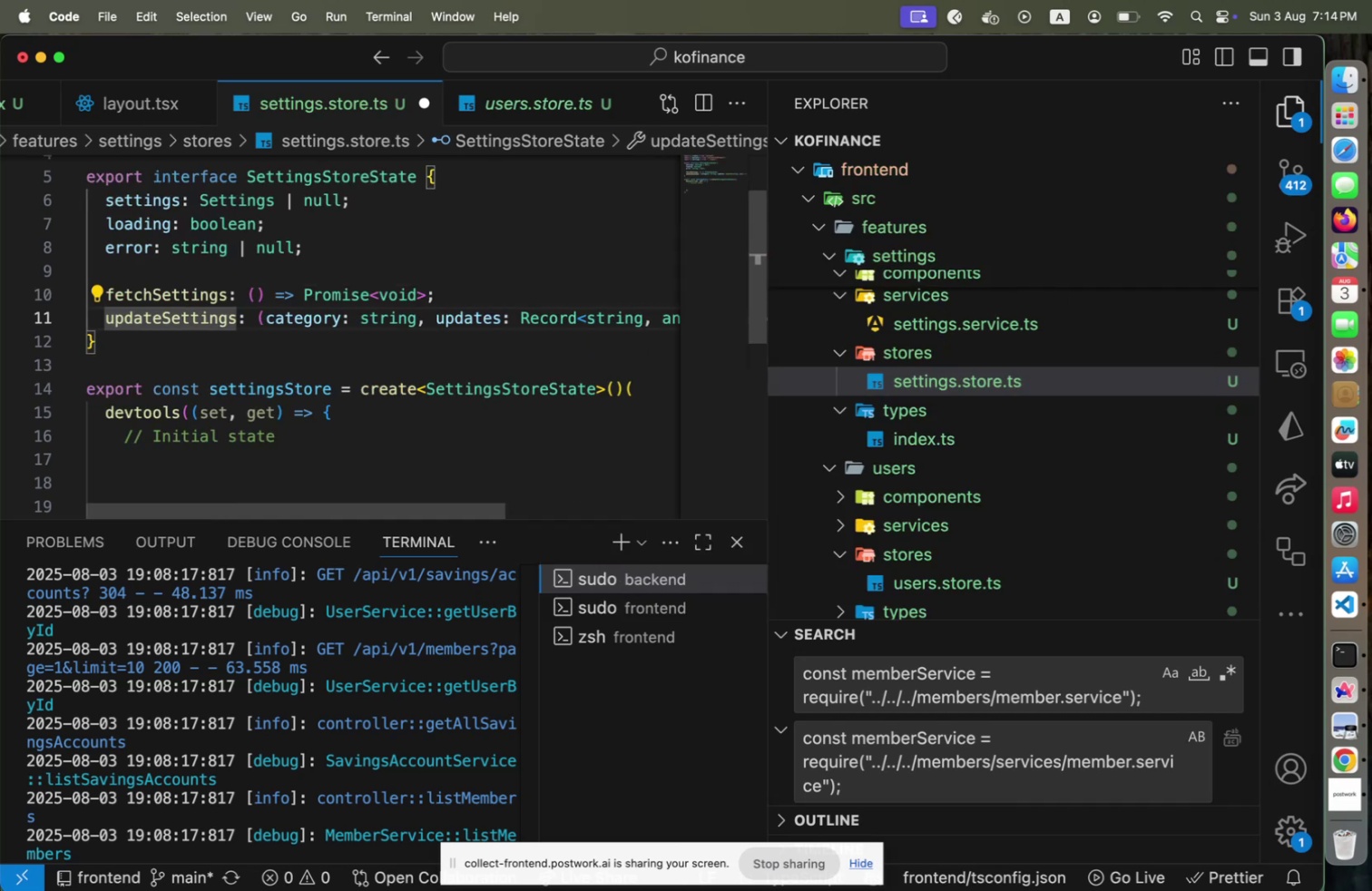 
key(End)
 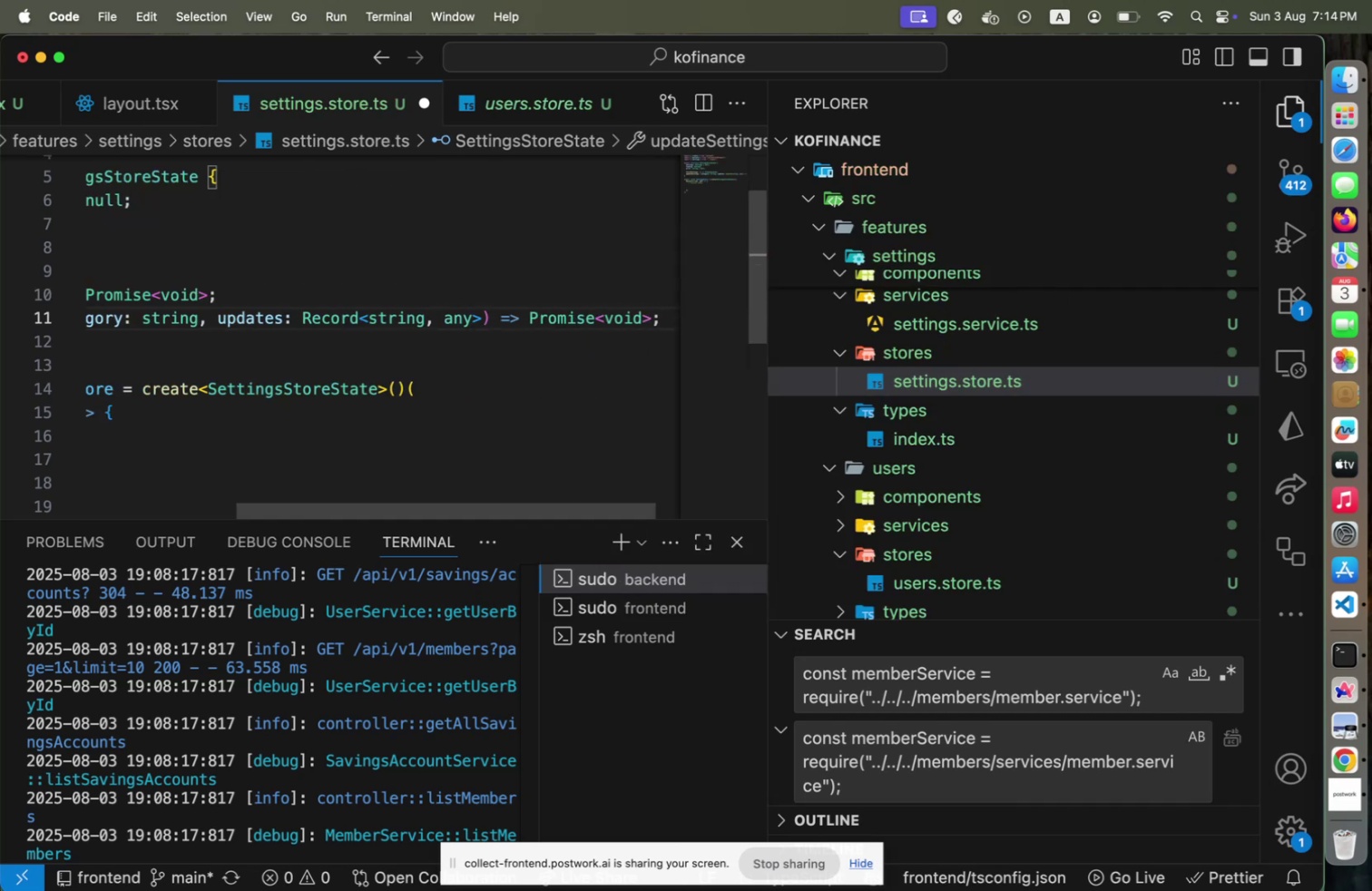 
key(Home)
 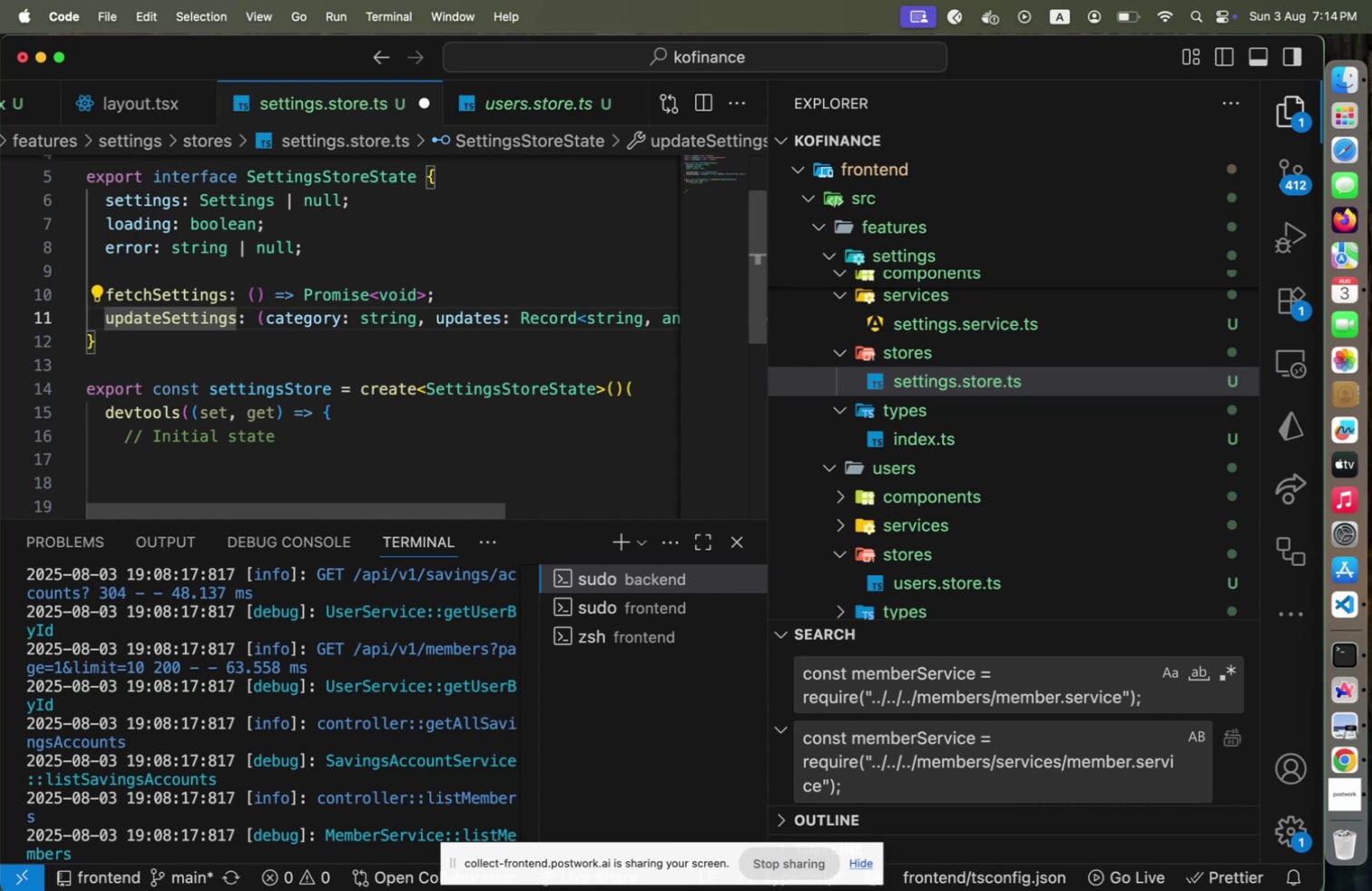 
wait(13.47)
 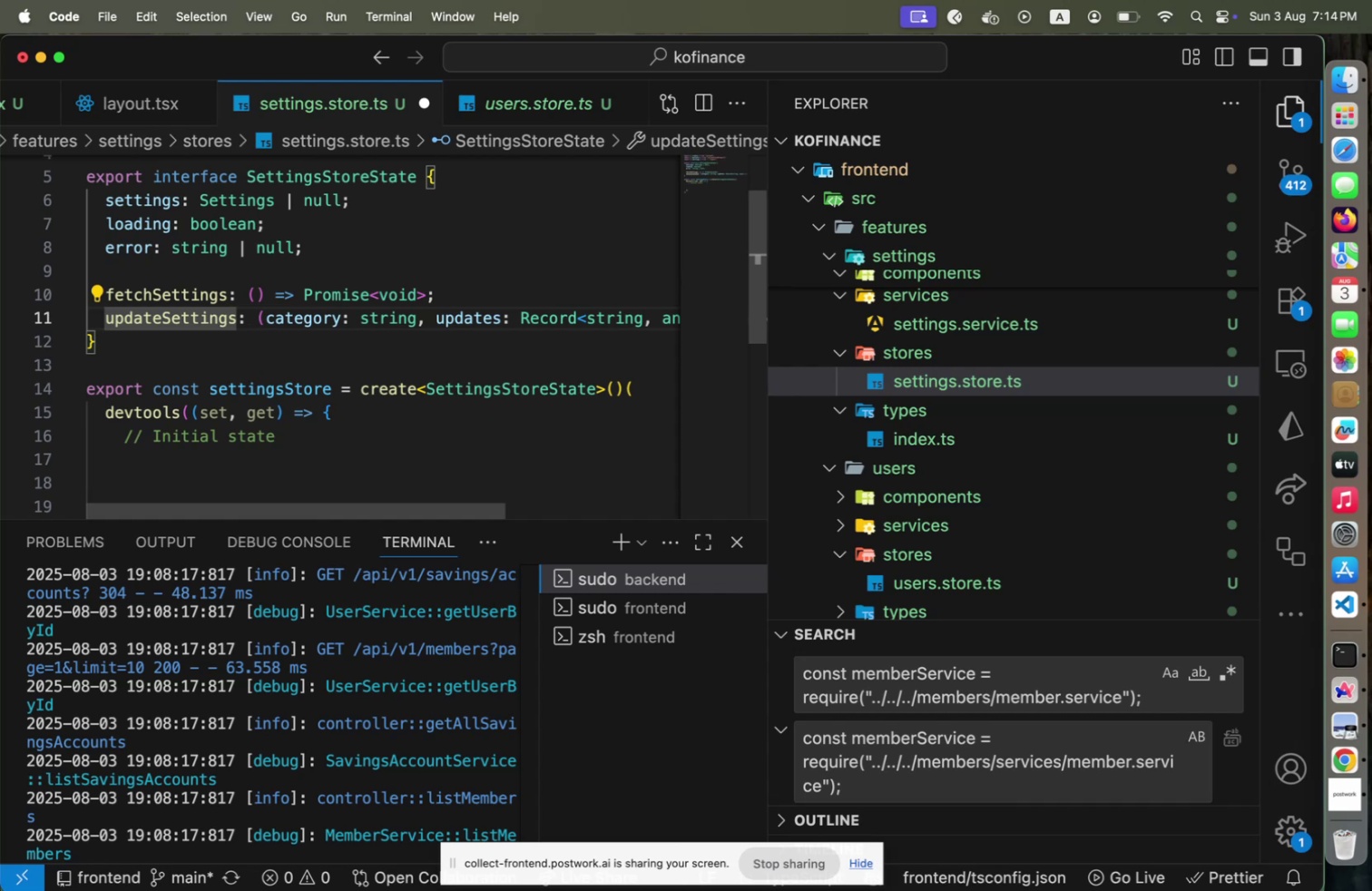 
key(ArrowLeft)
 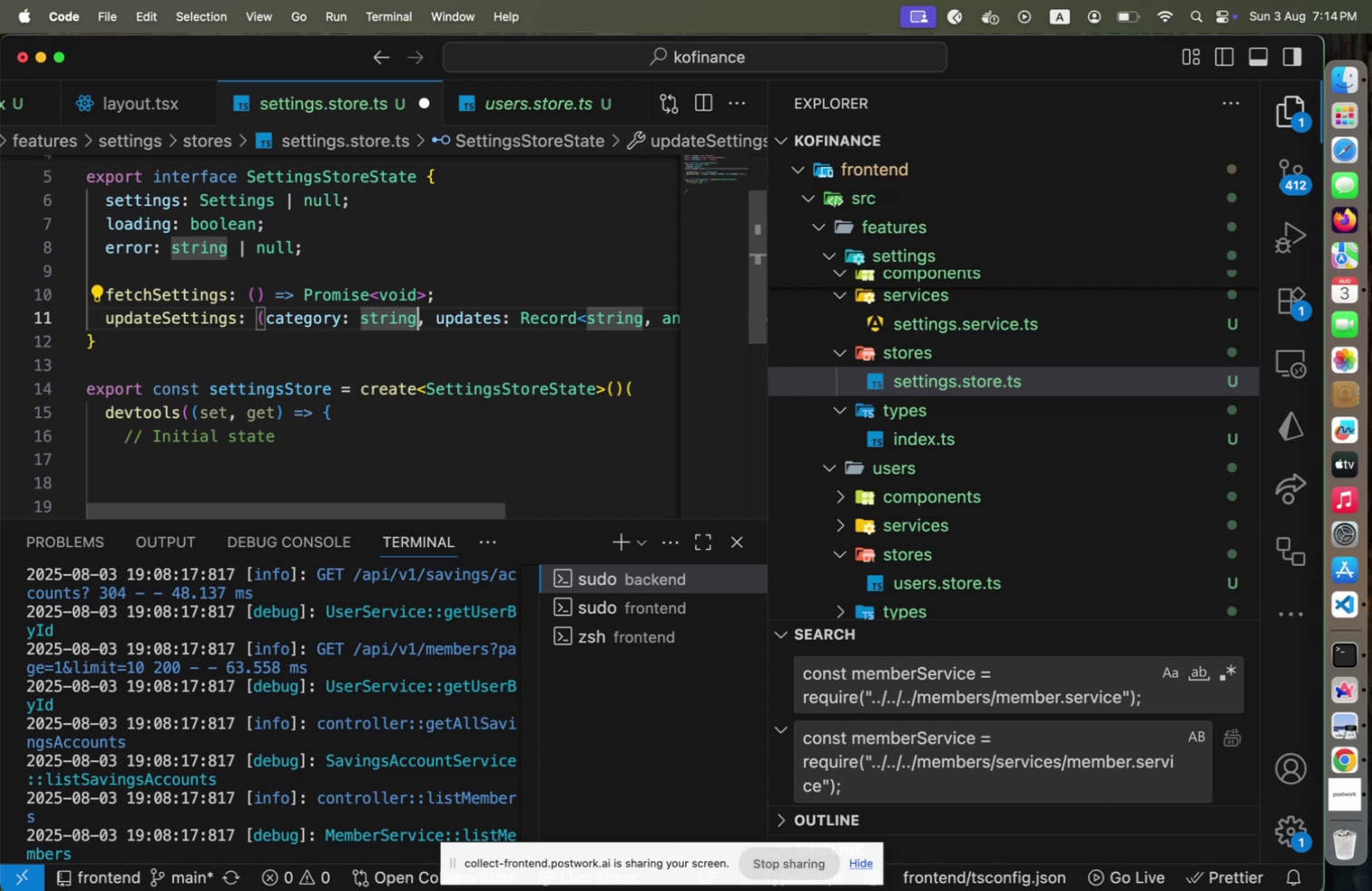 
hold_key(key=ShiftLeft, duration=1.28)
 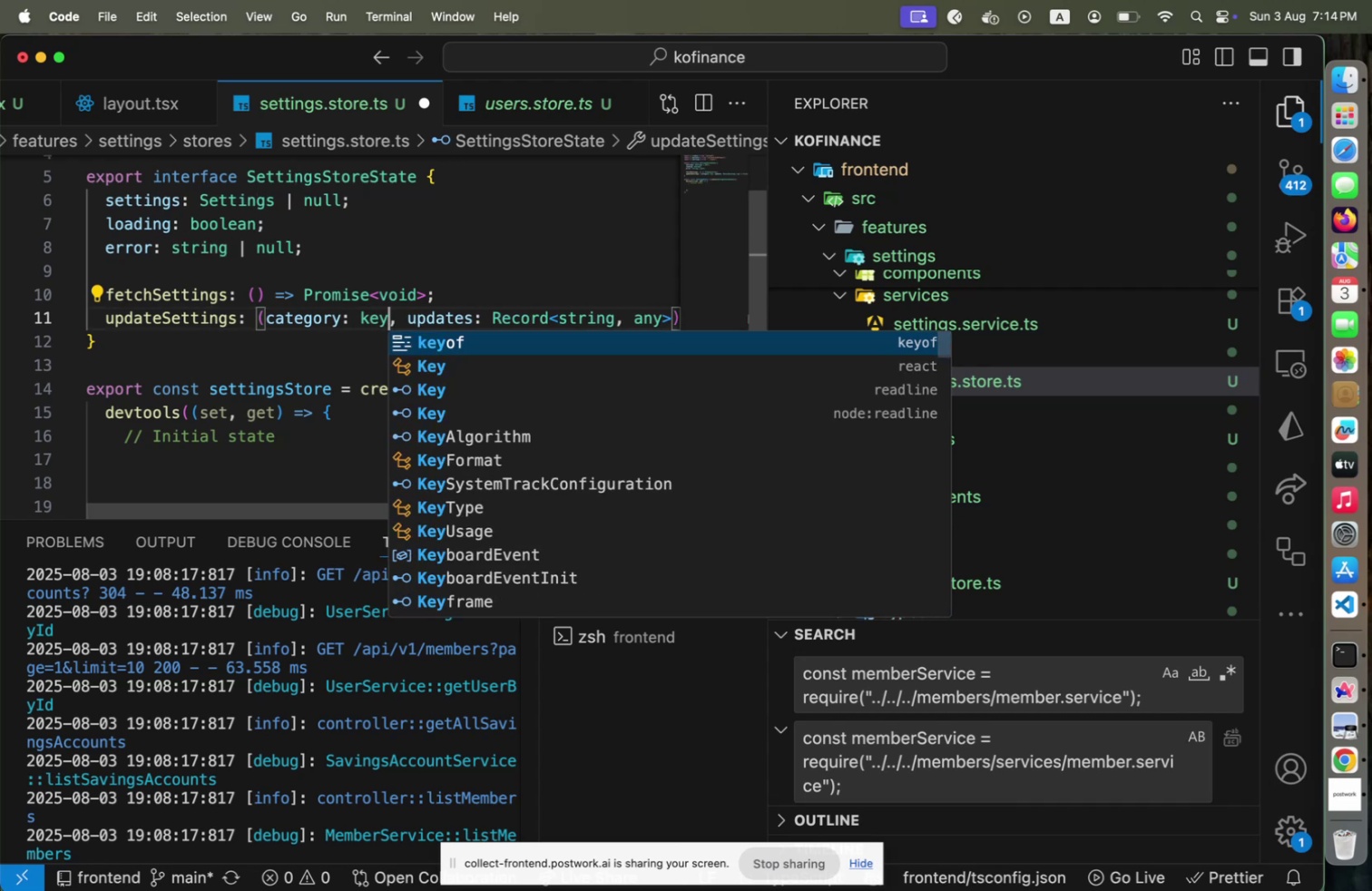 
hold_key(key=ArrowLeft, duration=0.87)
 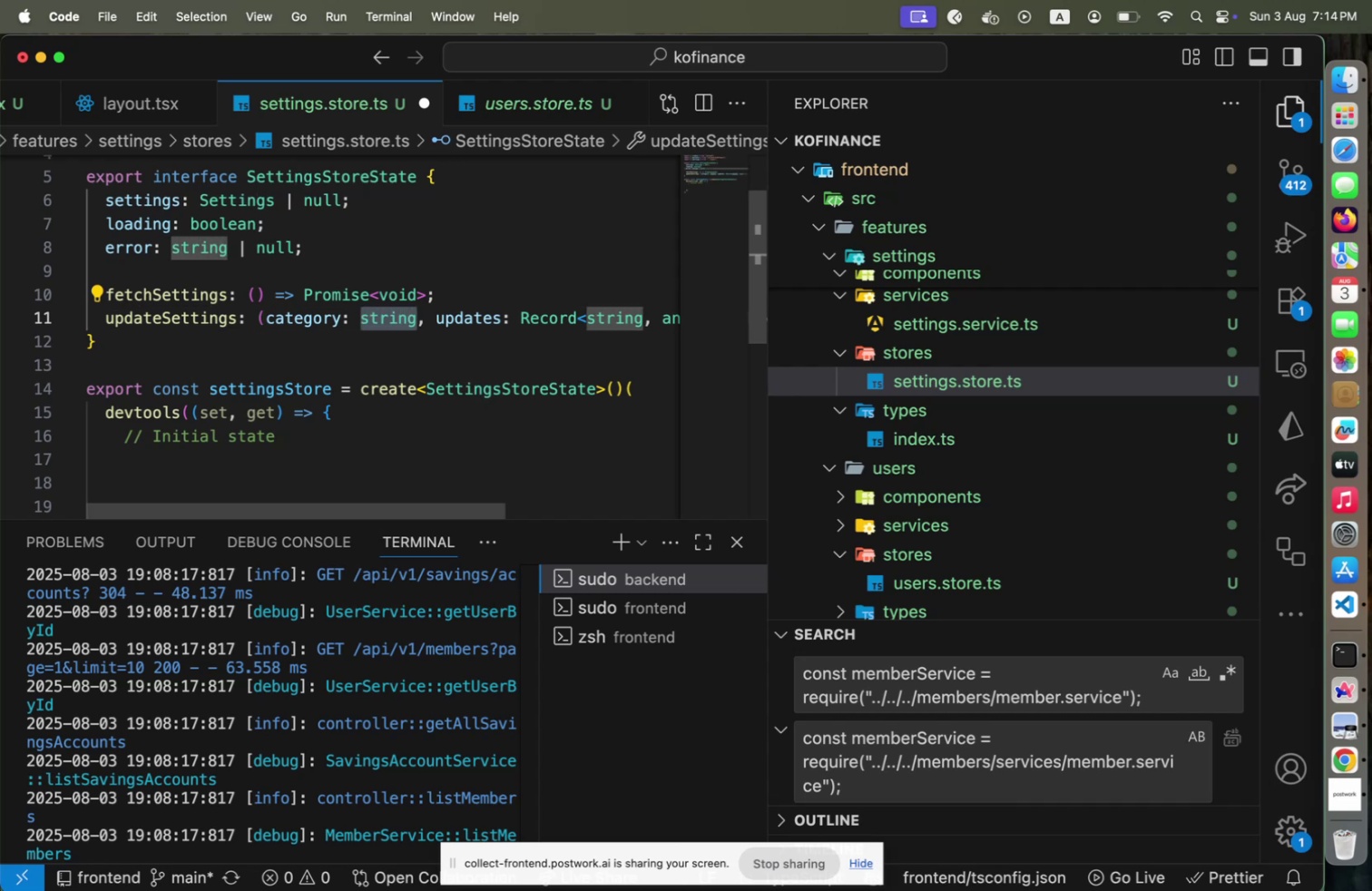 
type(keyof Settings)
 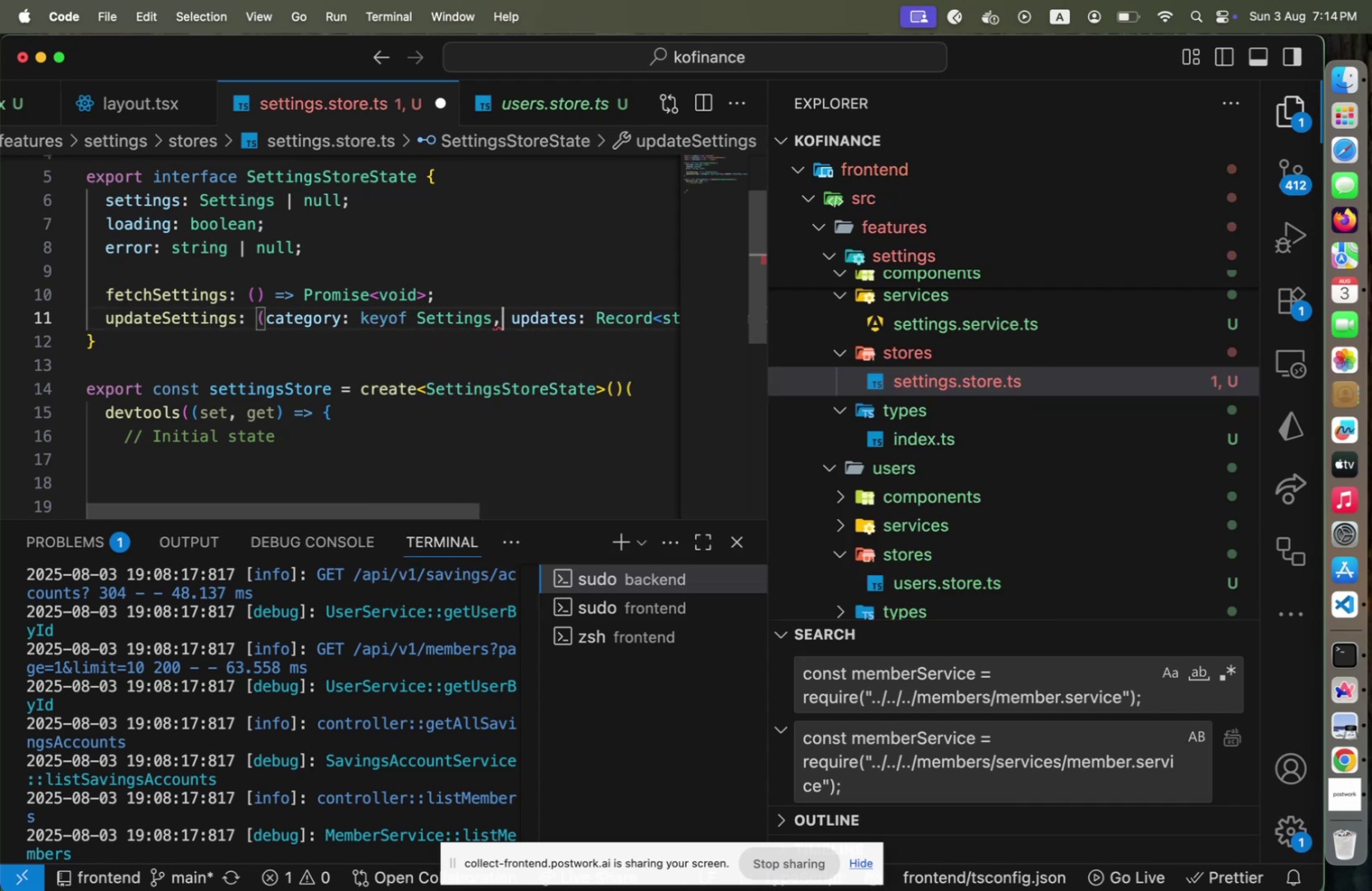 
hold_key(key=ArrowRight, duration=1.51)
 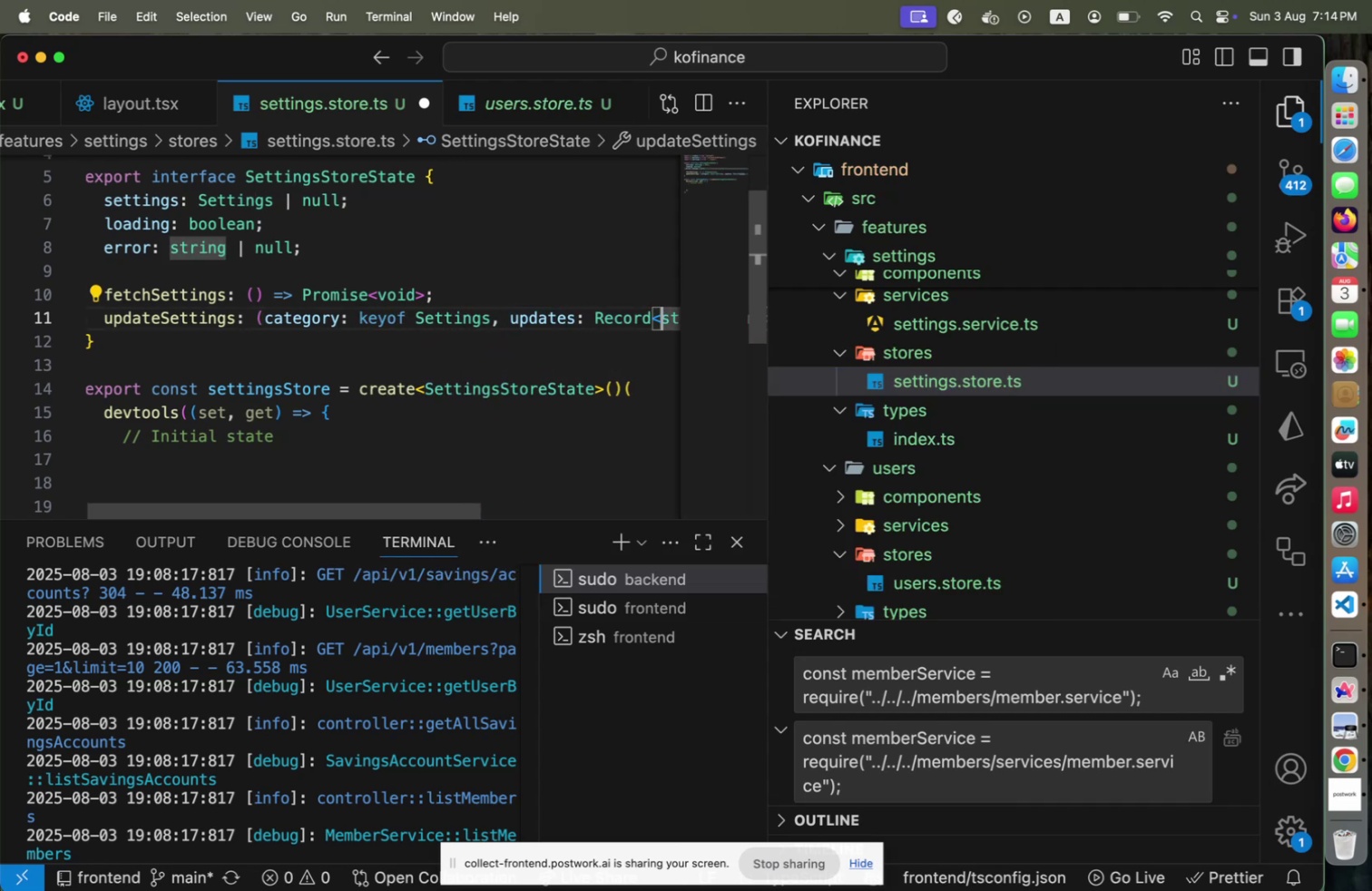 
hold_key(key=ArrowRight, duration=0.4)
 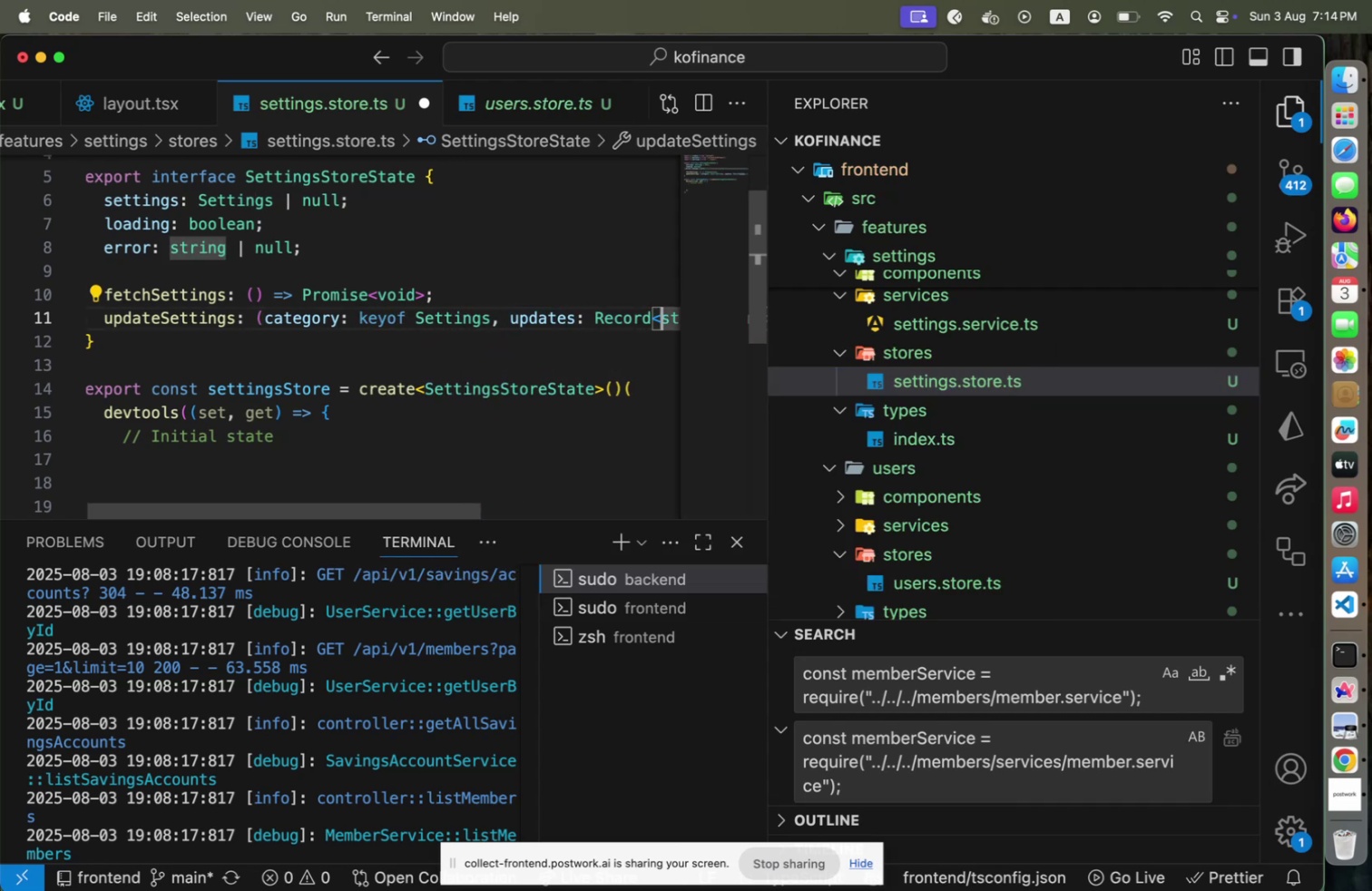 
key(ArrowRight)
 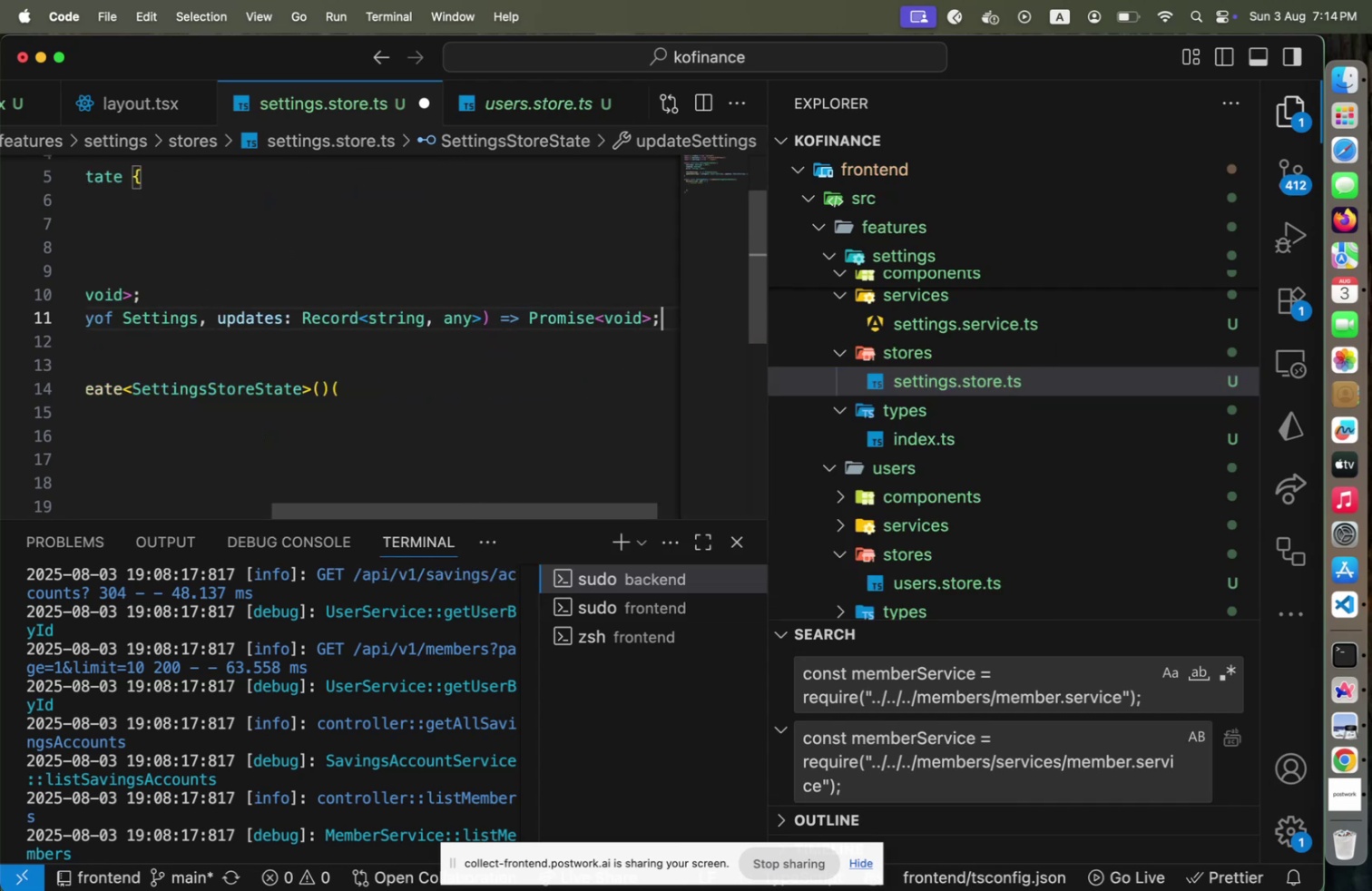 
key(End)
 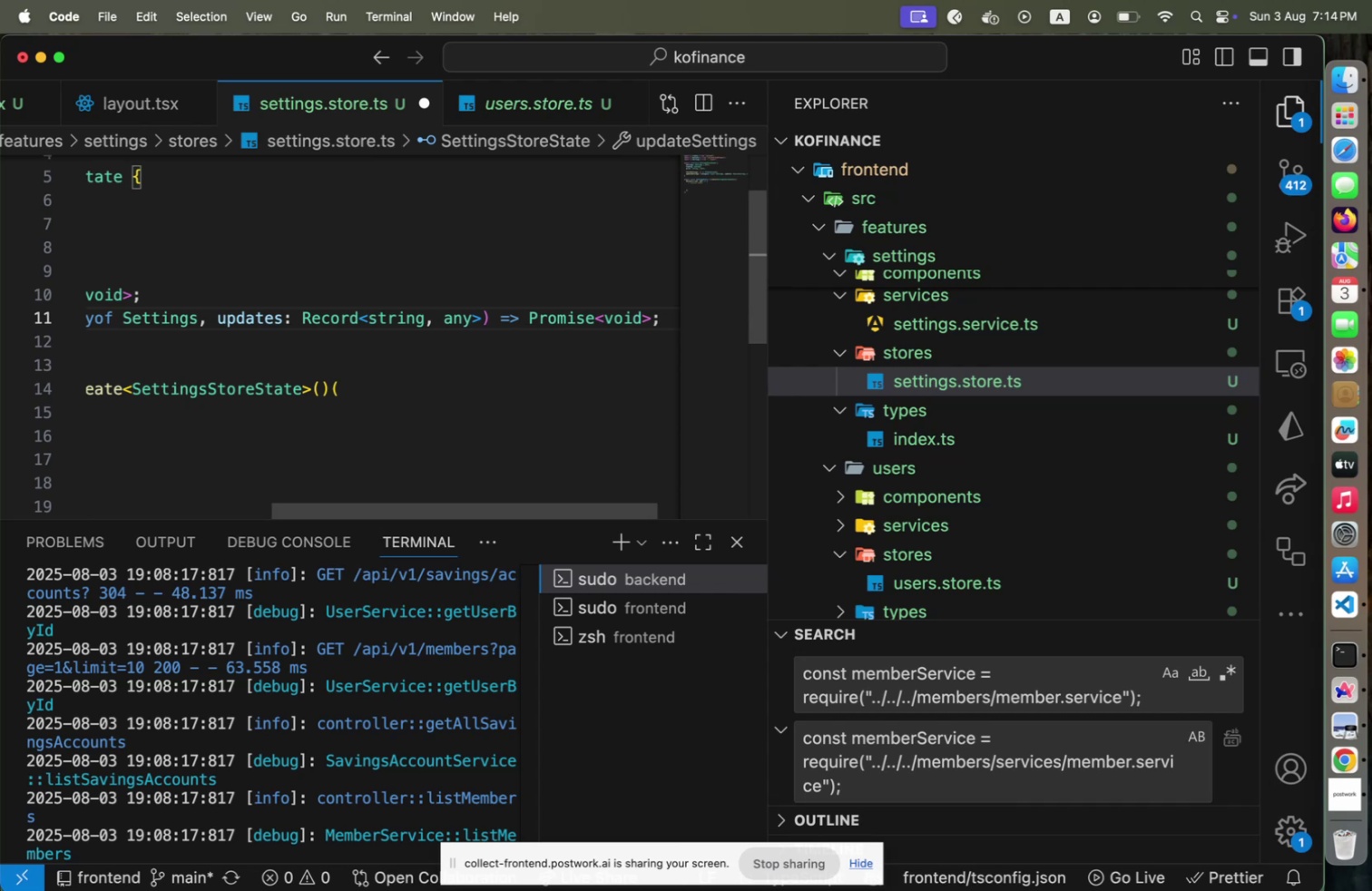 
key(Home)
 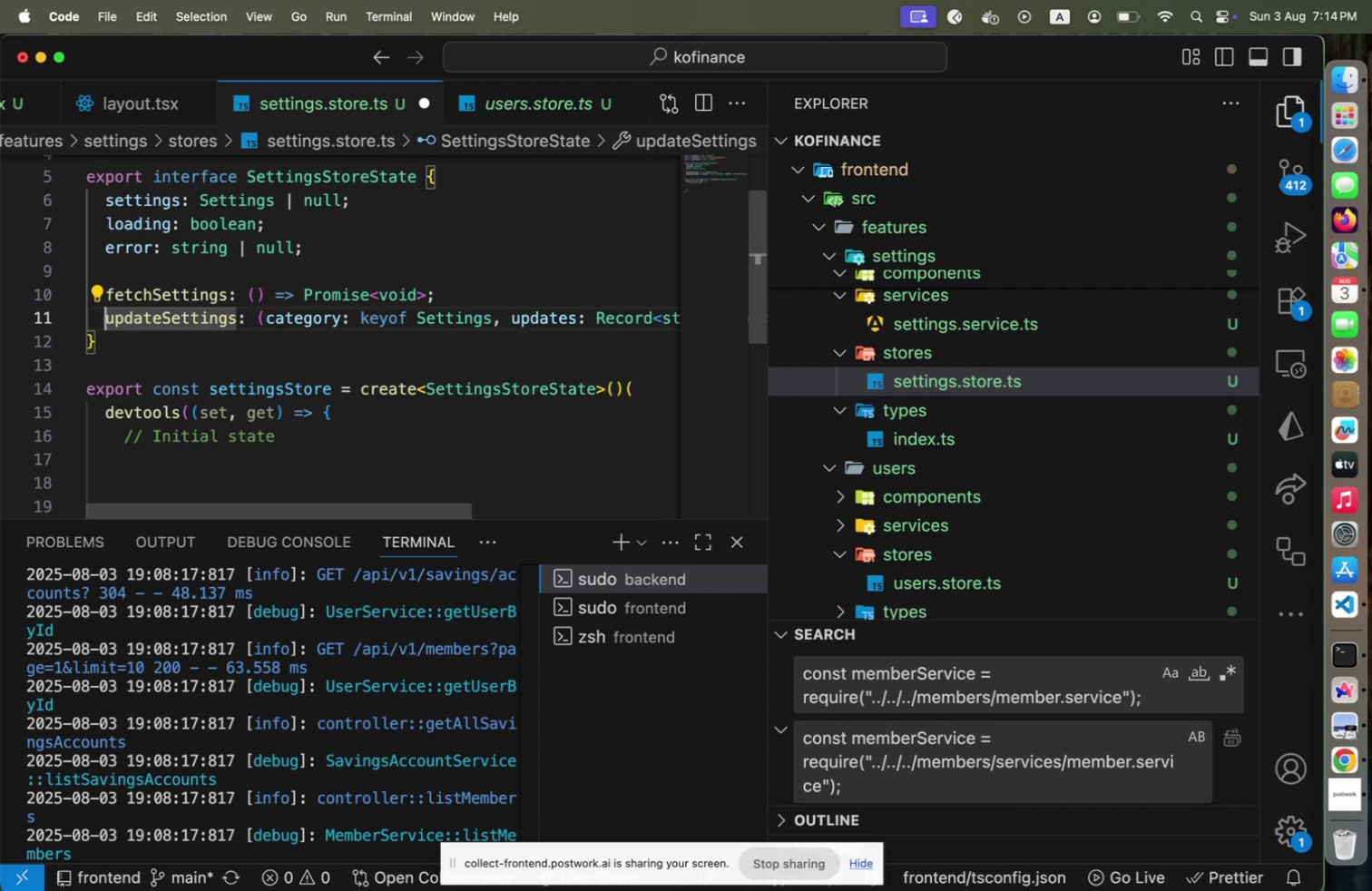 
key(Alt+Shift+F)
 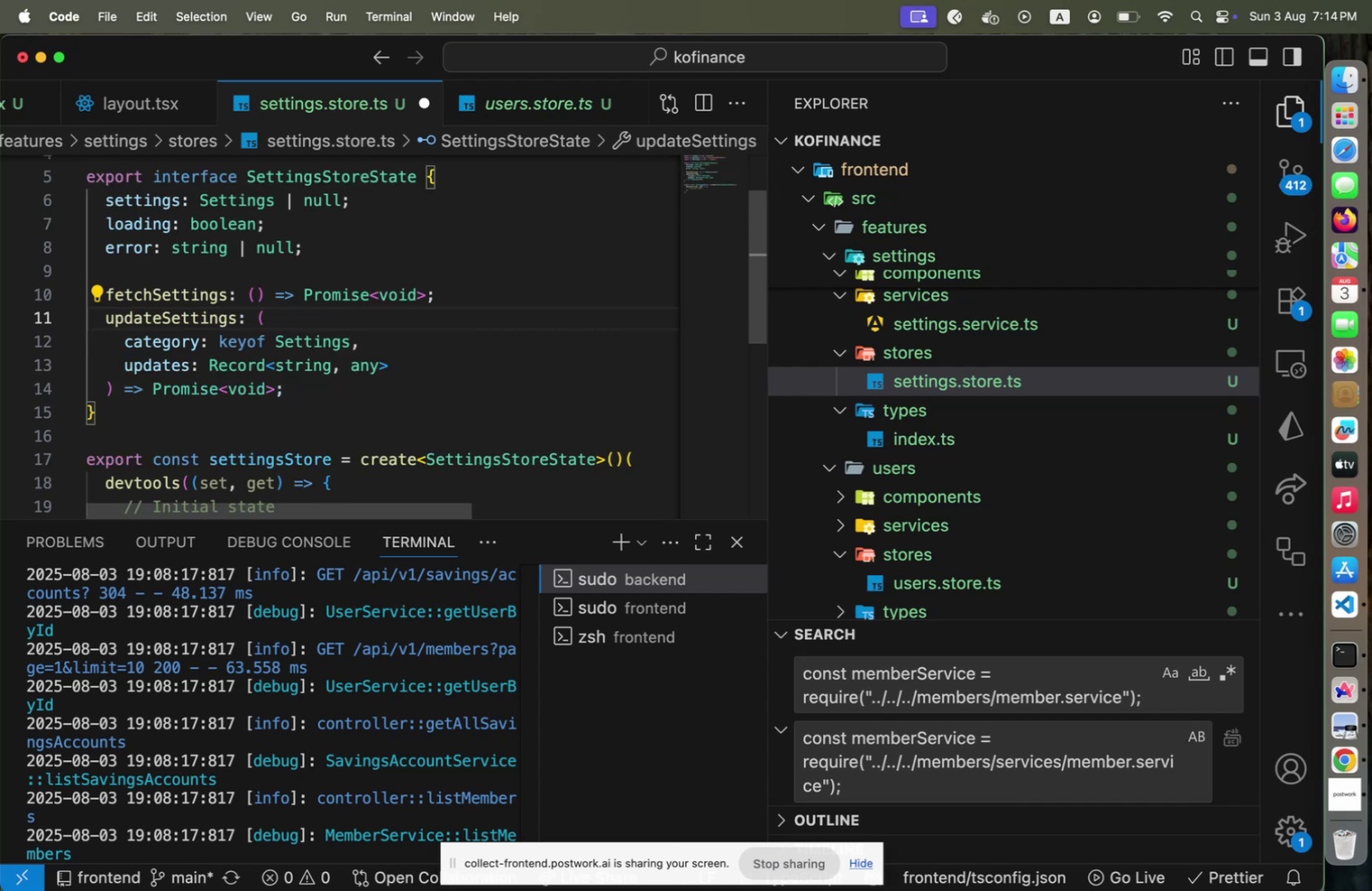 
key(ArrowDown)
 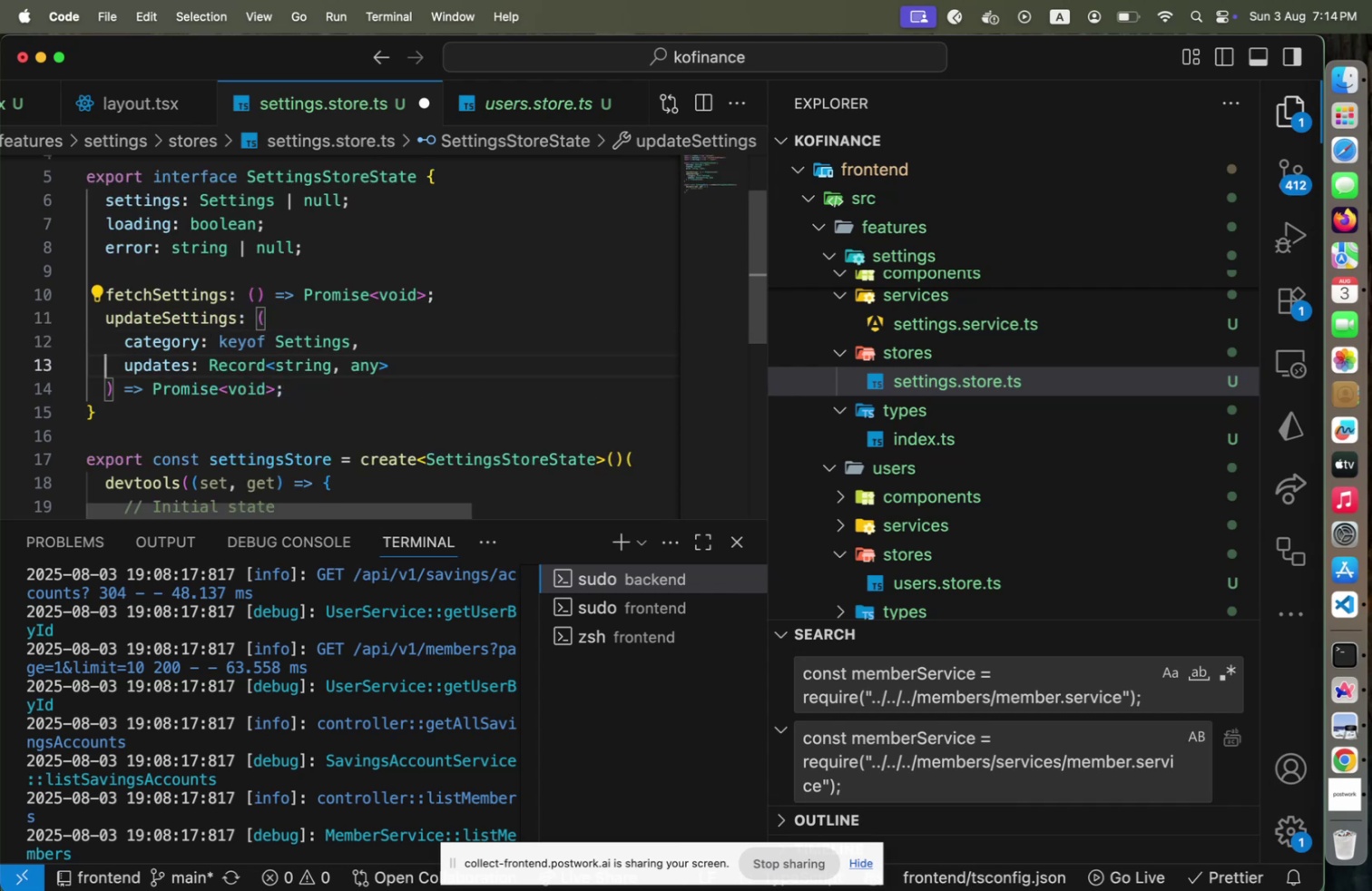 
key(ArrowDown)
 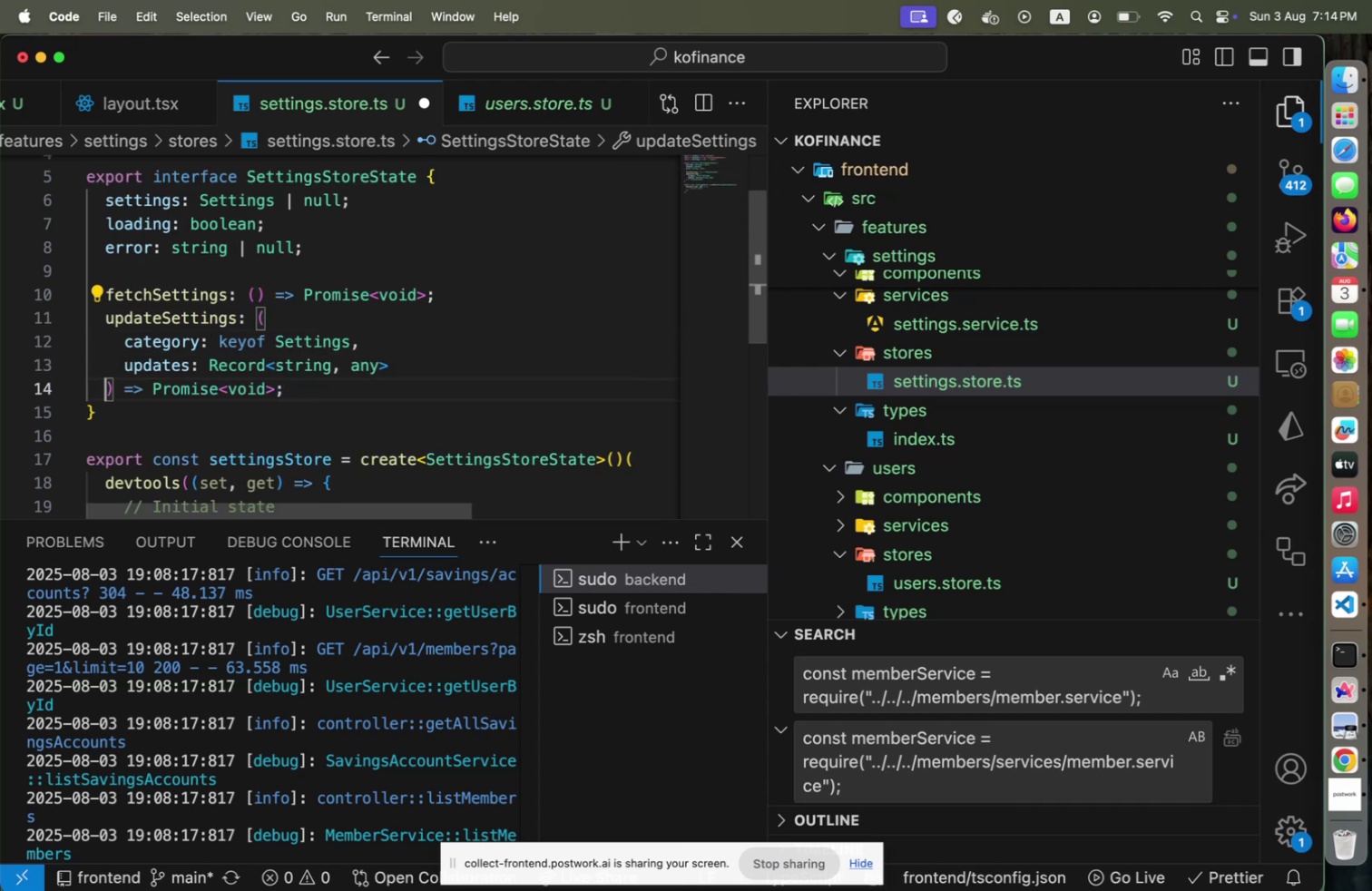 
hold_key(key=ArrowDown, duration=0.44)
 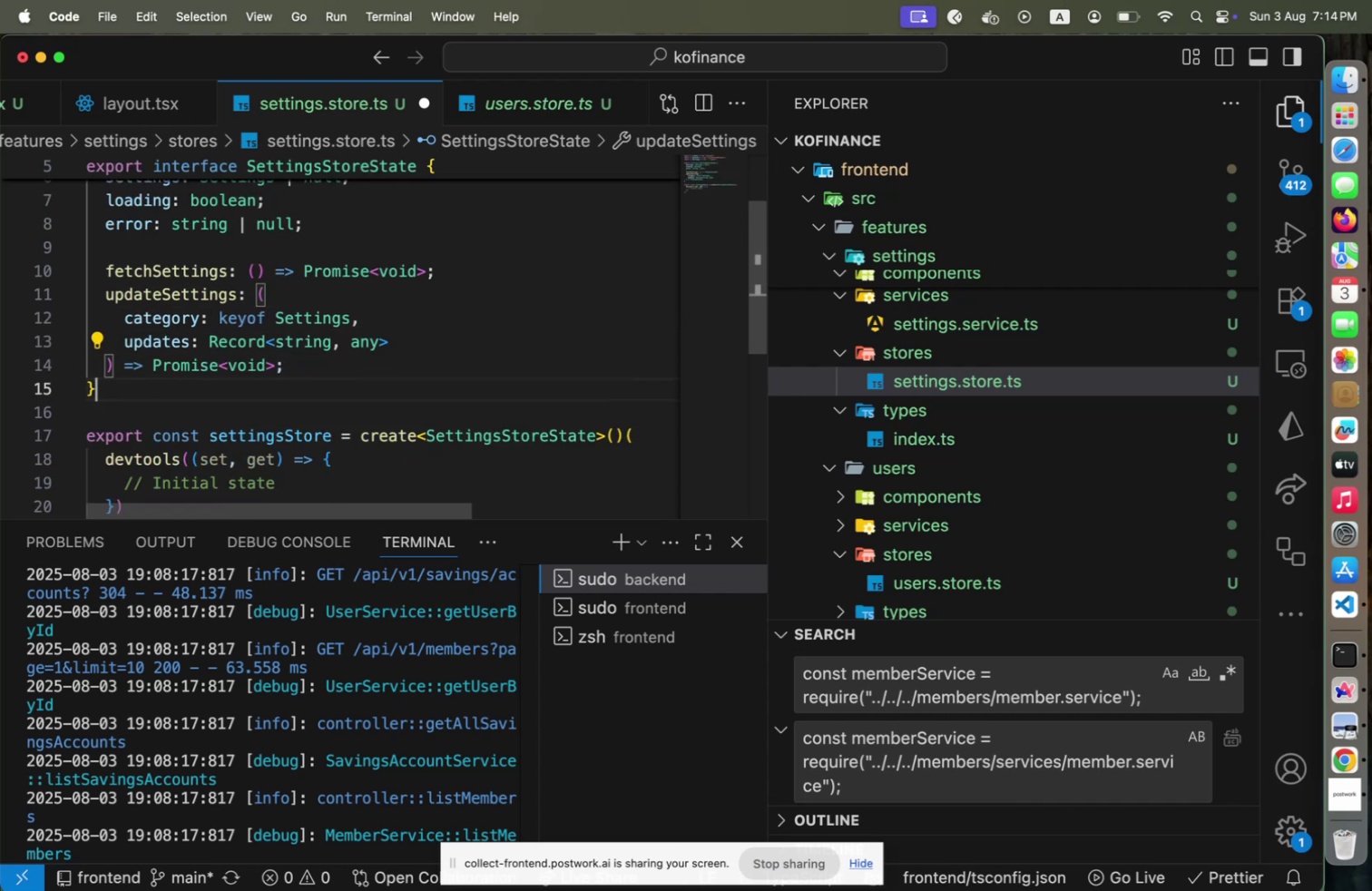 
hold_key(key=ArrowDown, duration=1.08)
 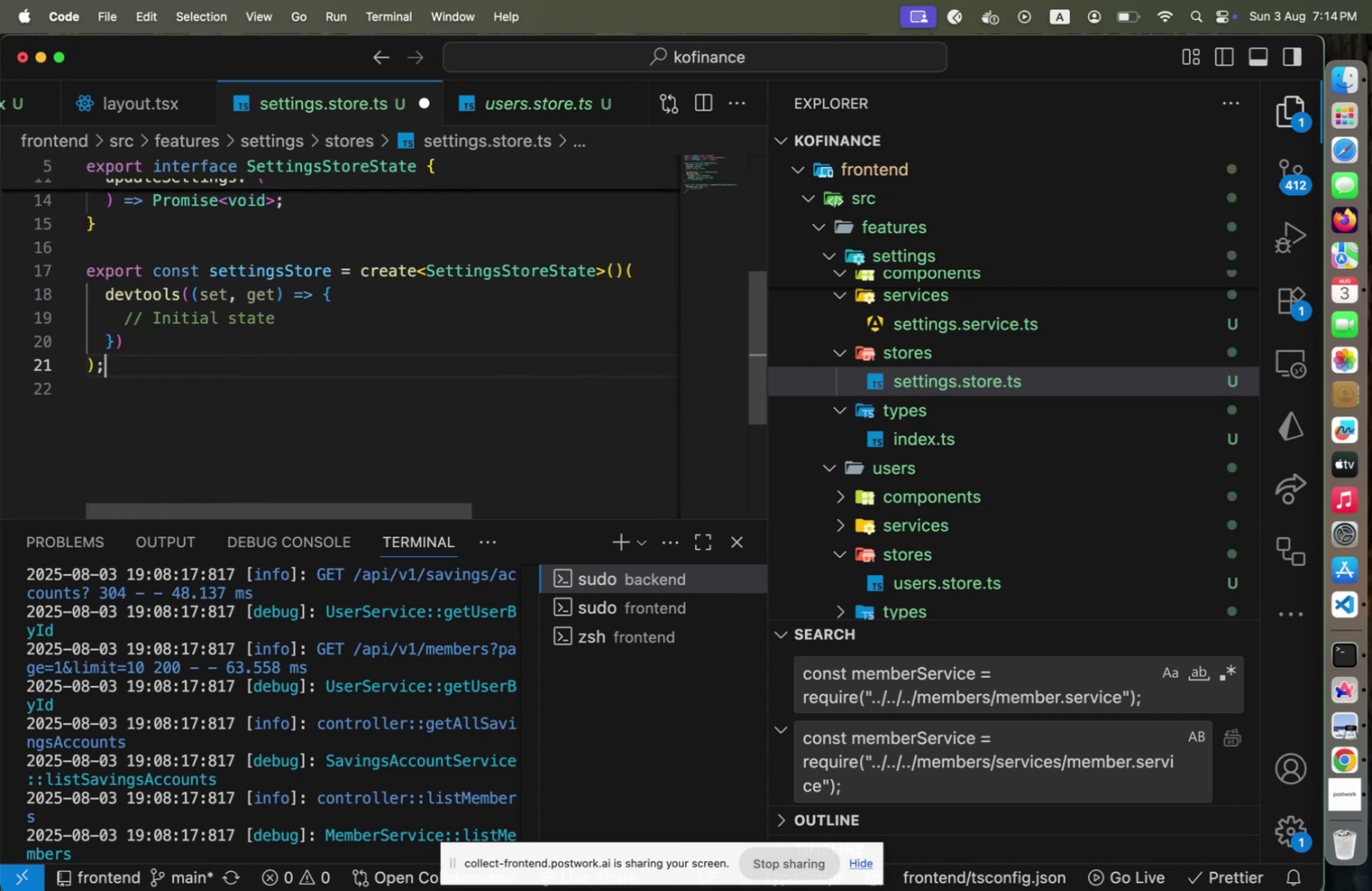 
key(ArrowUp)
 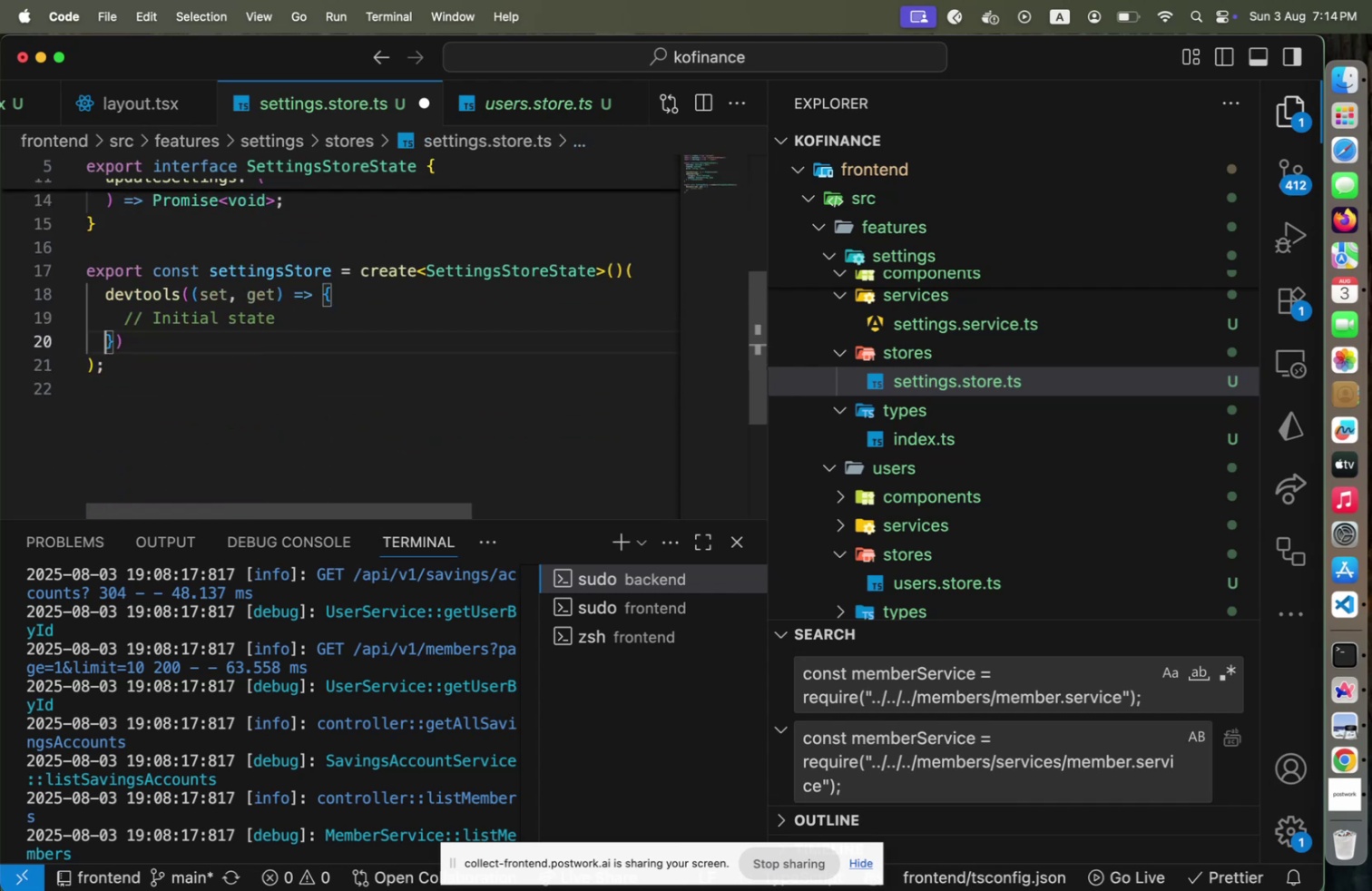 
key(ArrowUp)
 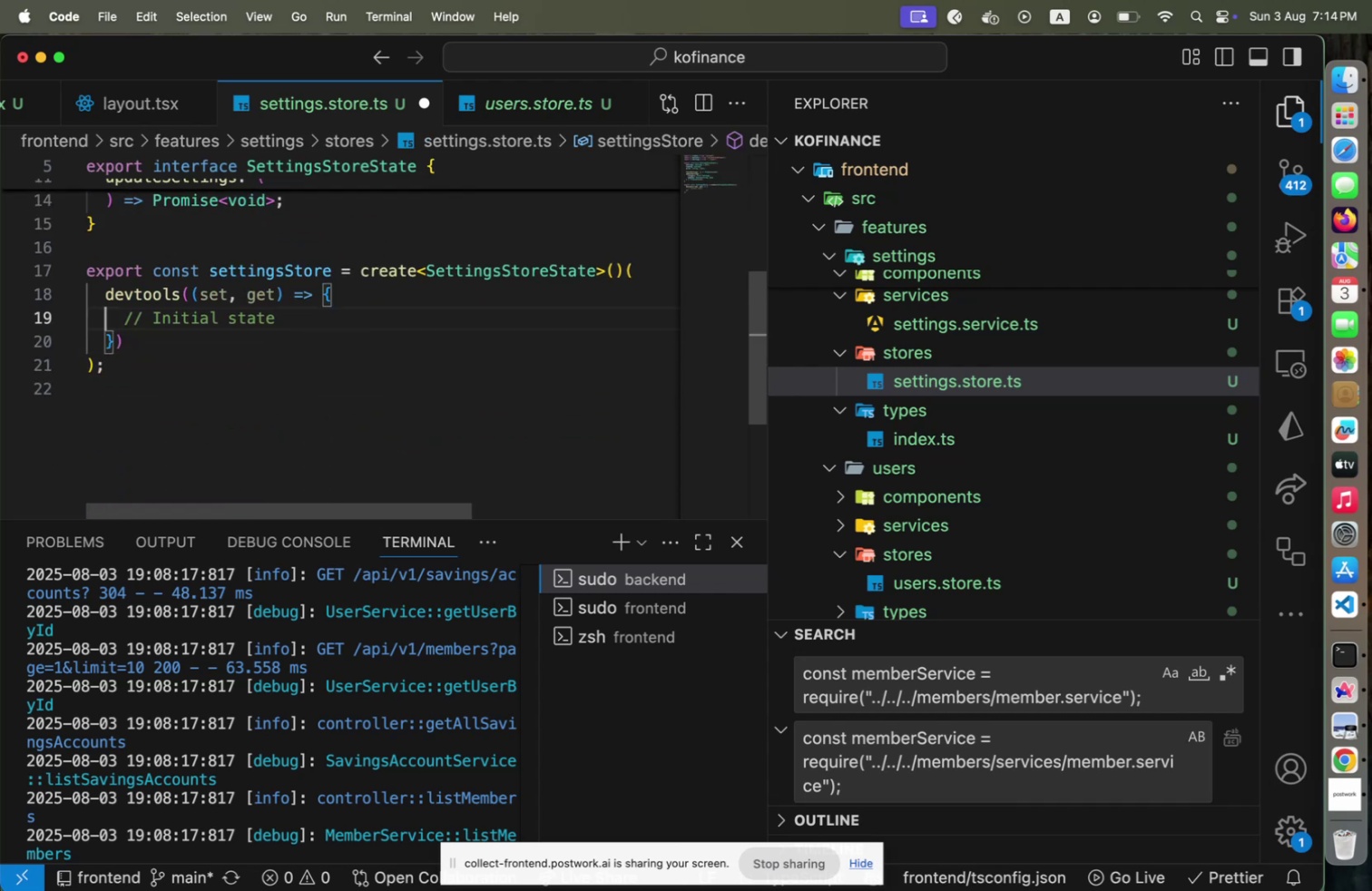 
key(ArrowUp)
 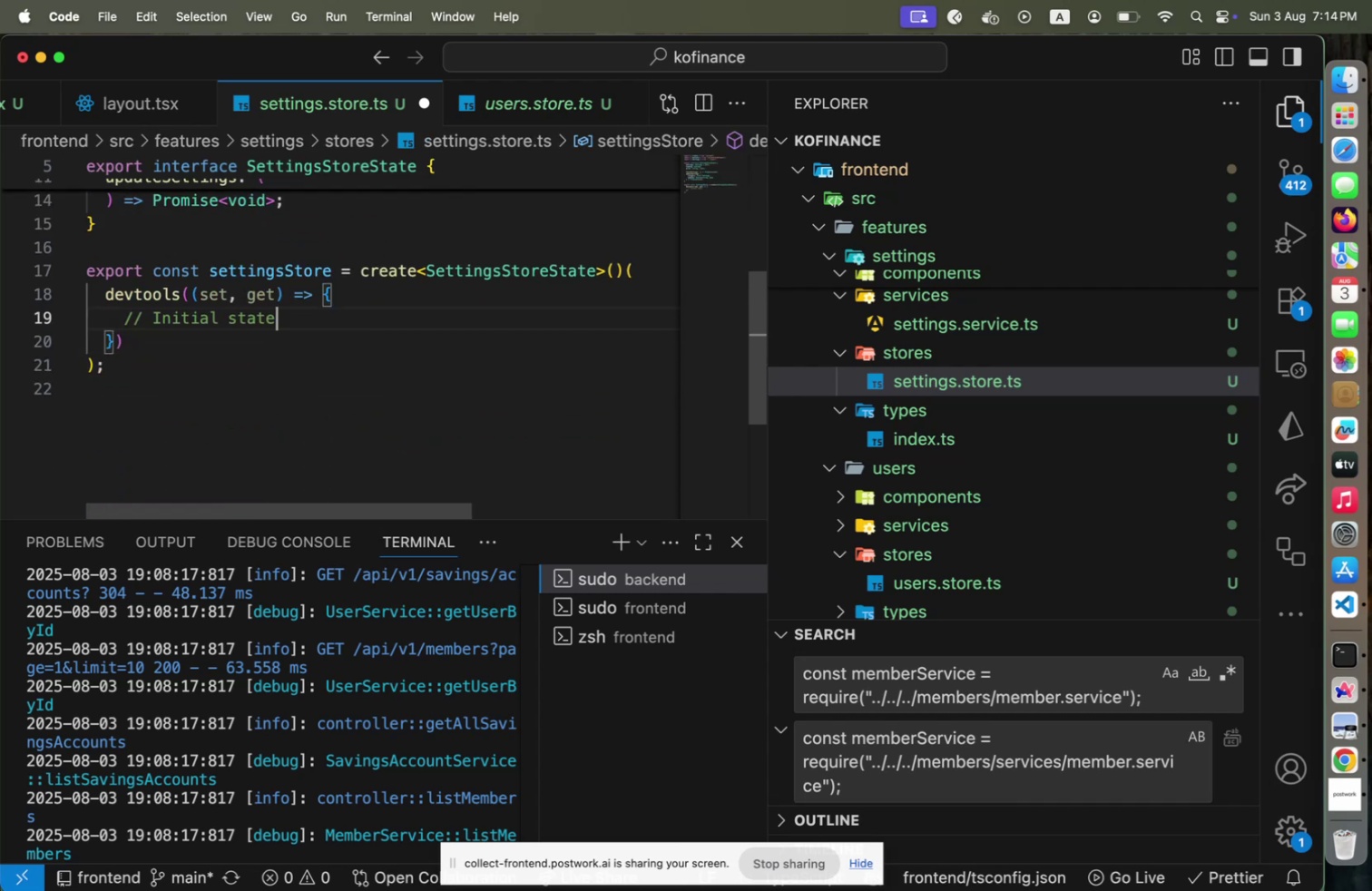 
key(End)
 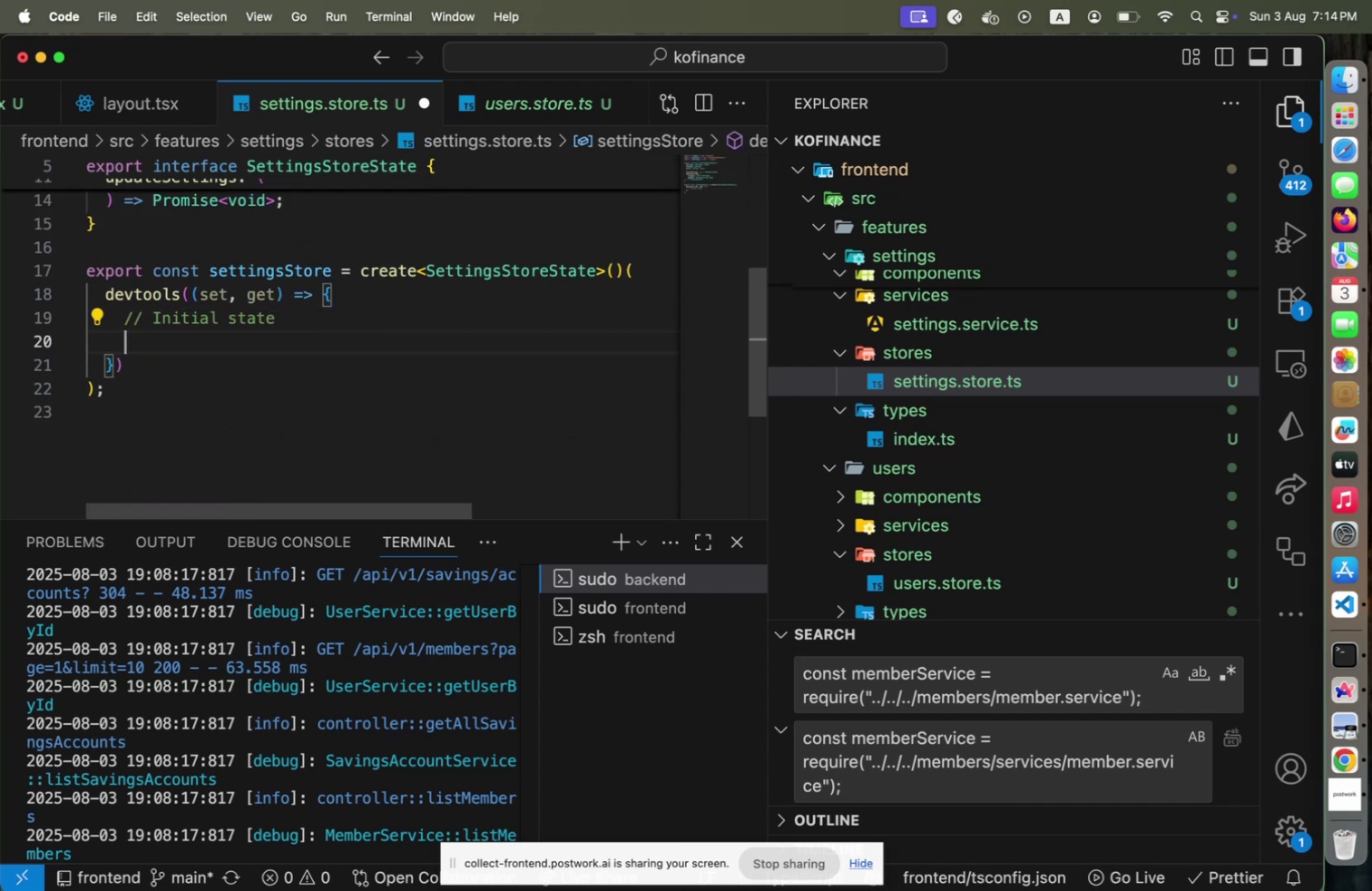 
key(Enter)
 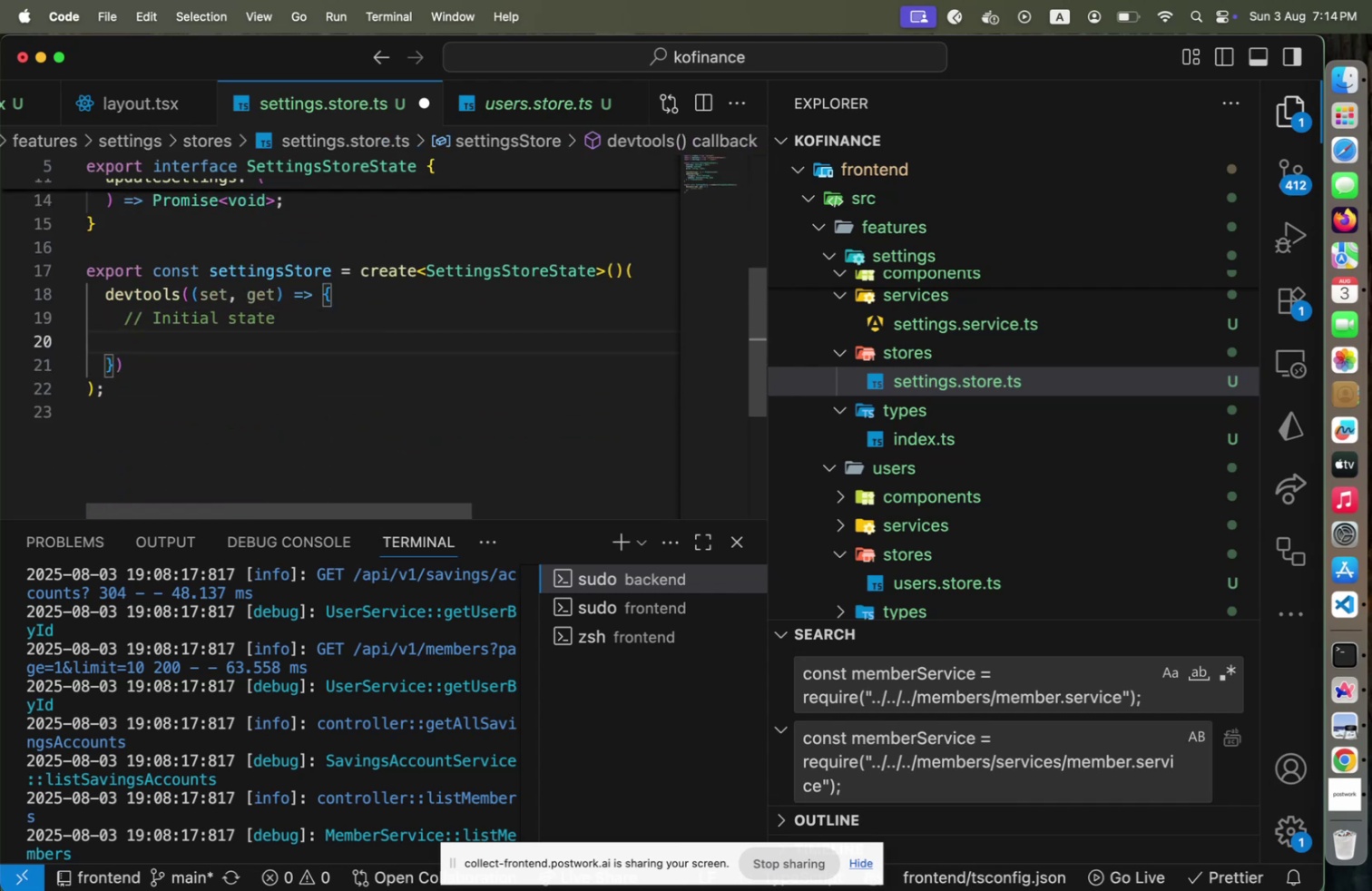 
type(settings: null,)
 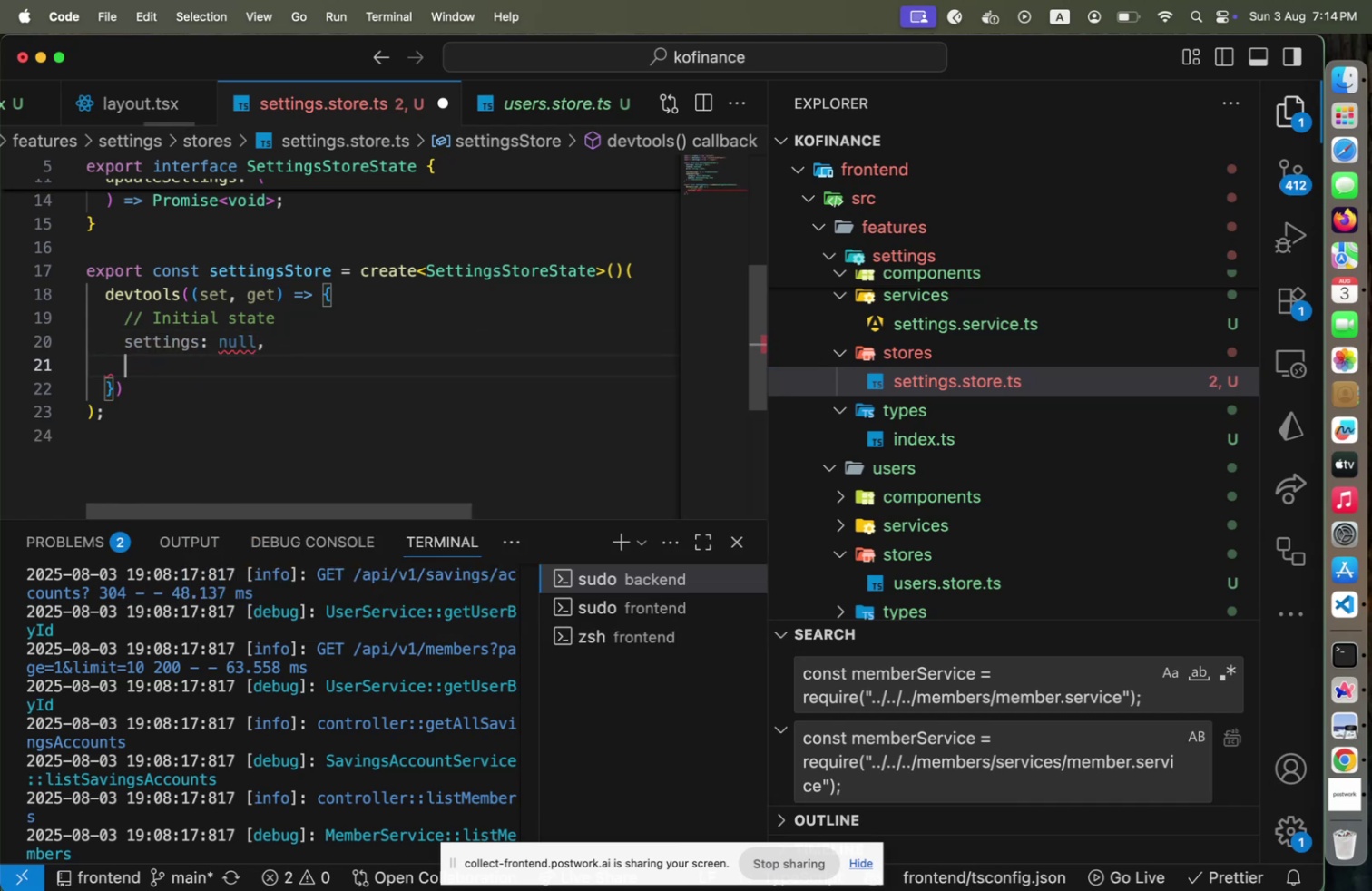 
 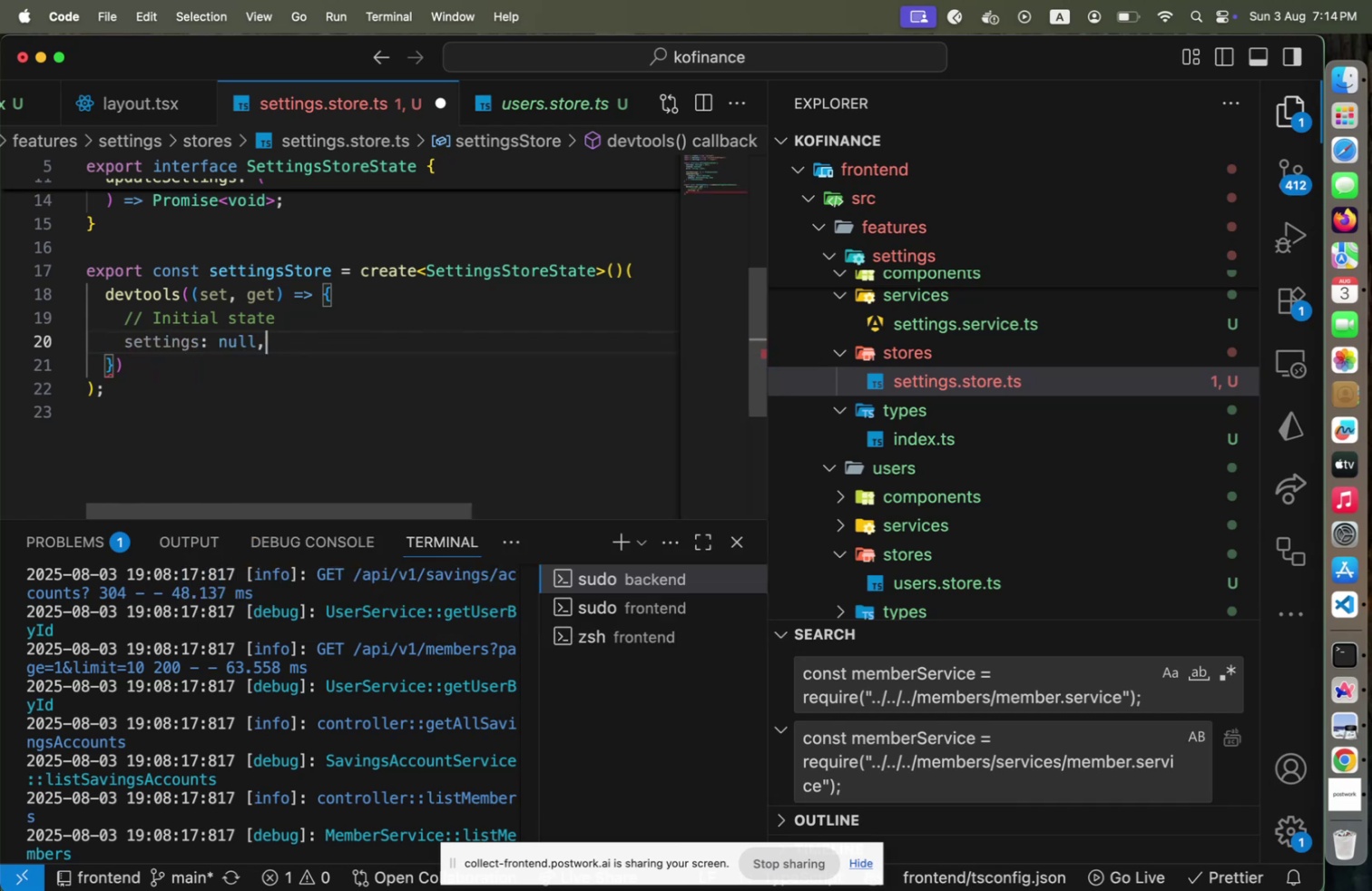 
key(Enter)
 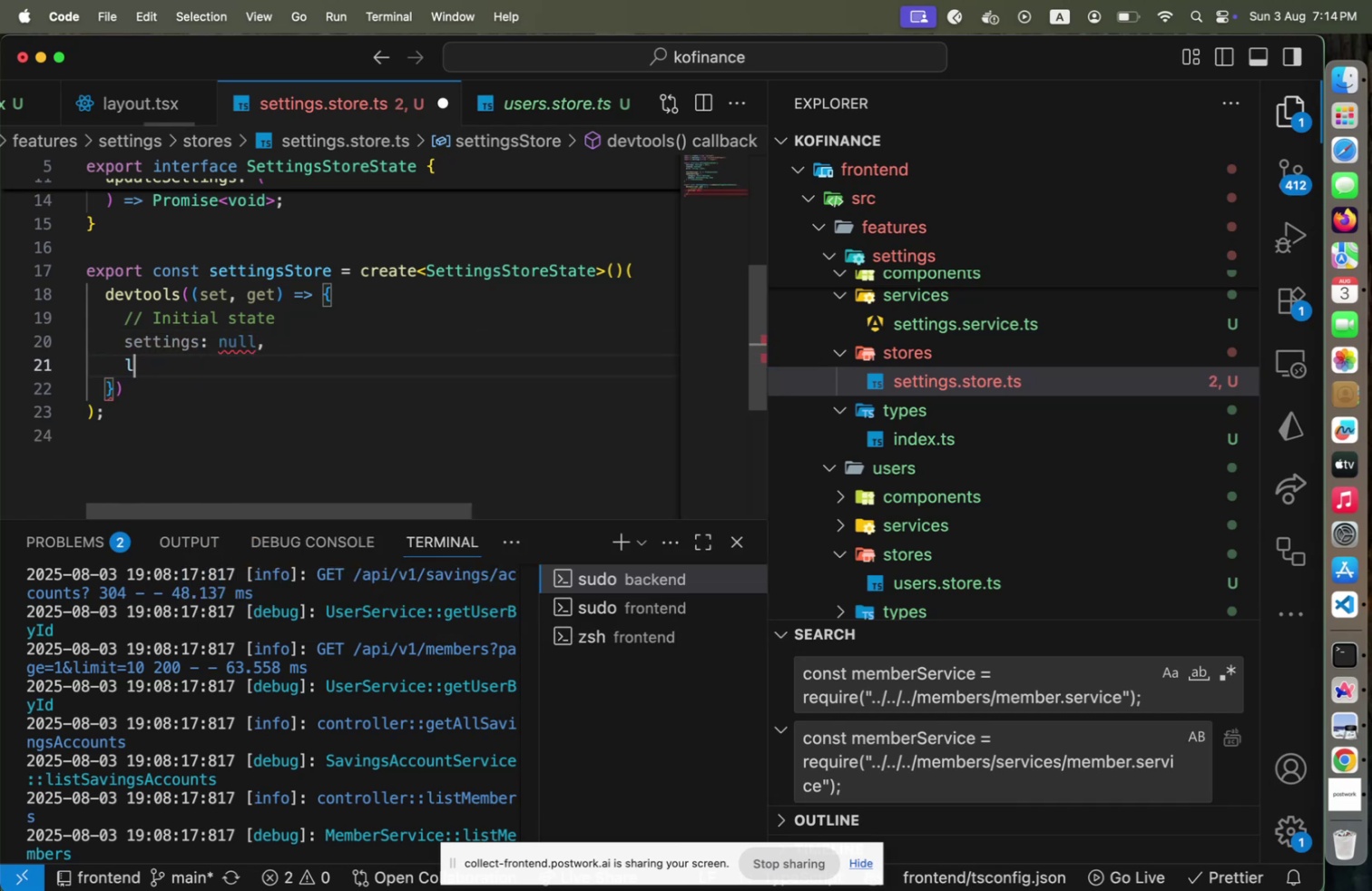 
type(loading: false,)
 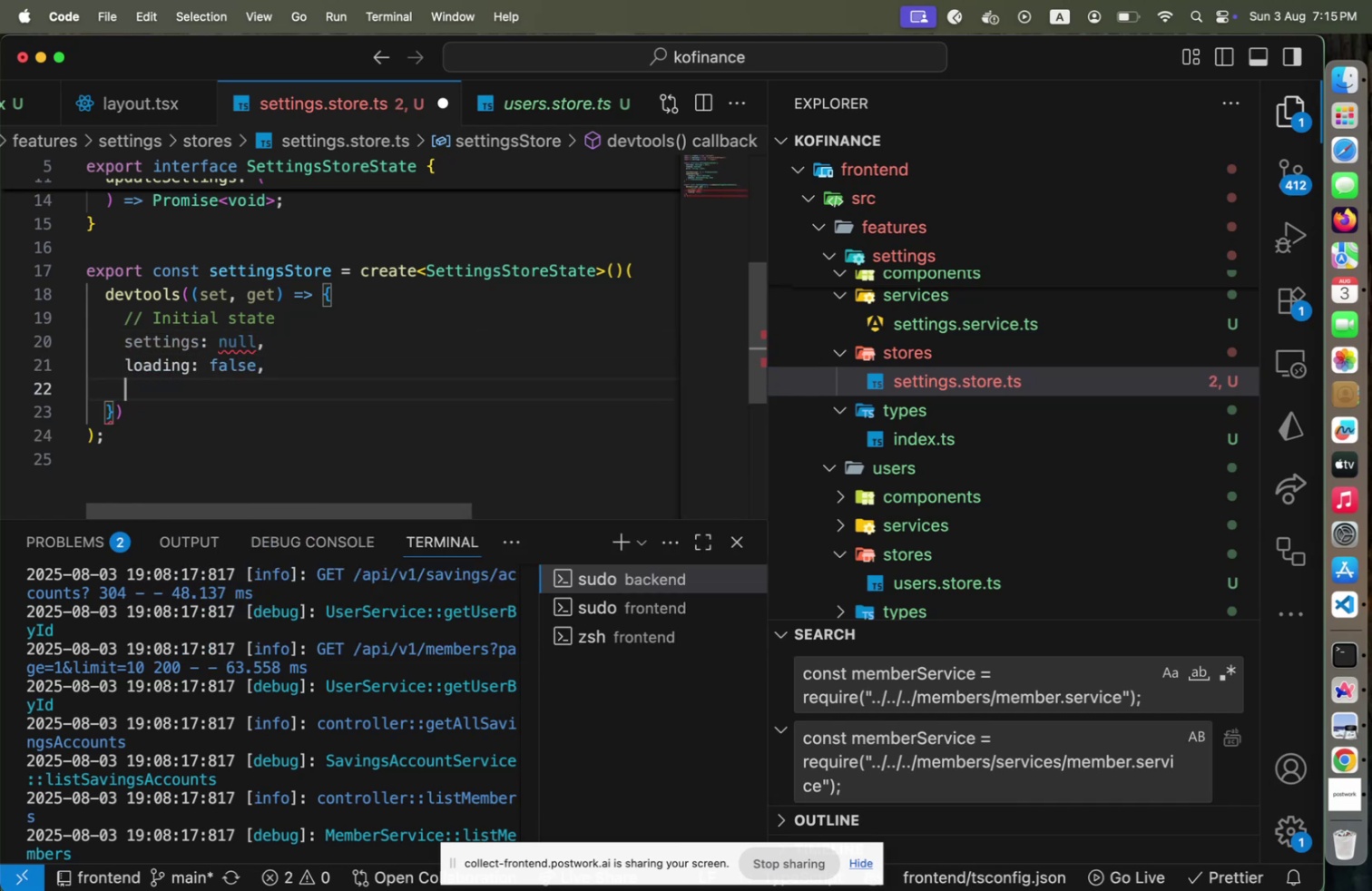 
key(Enter)
 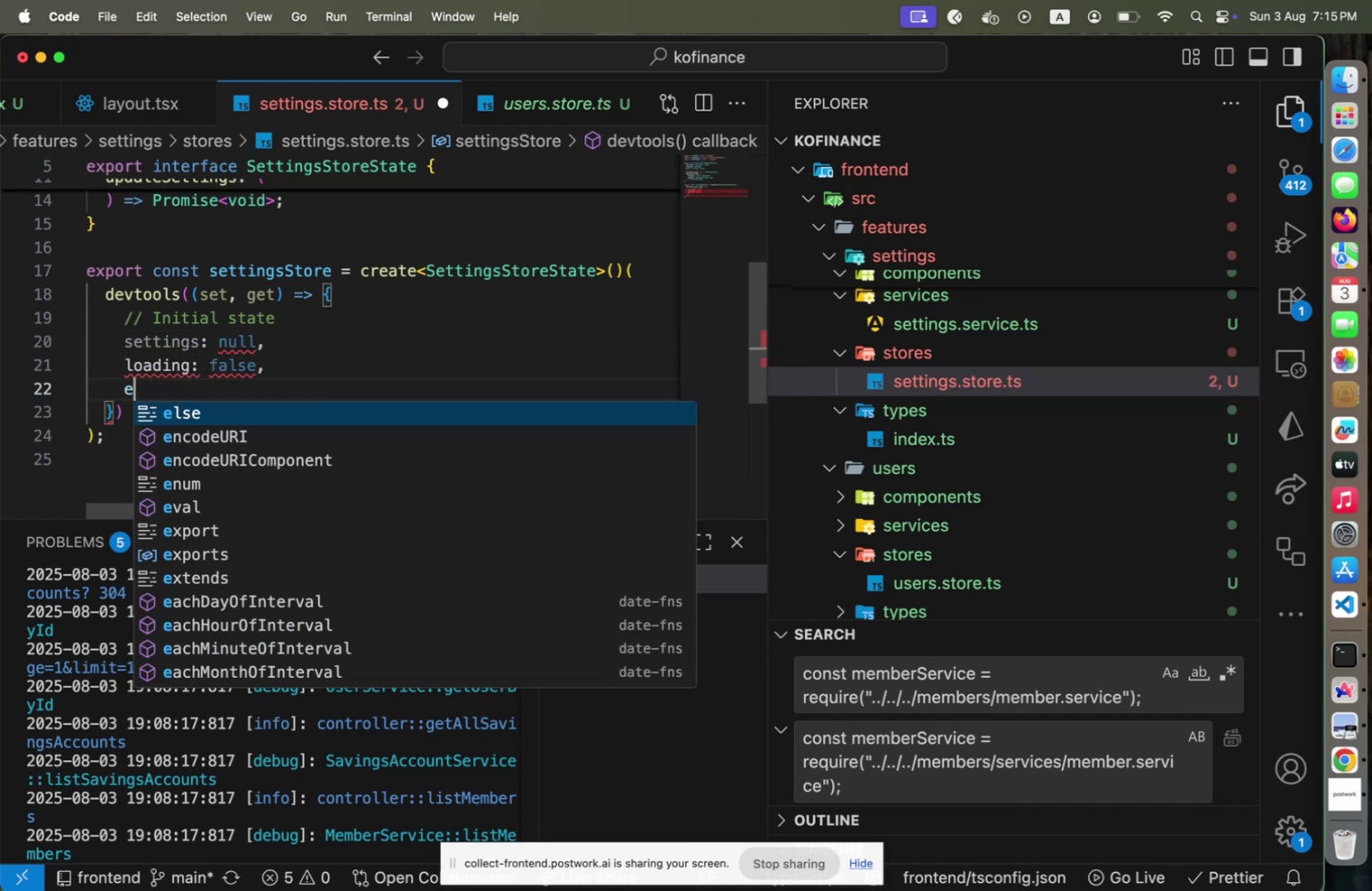 
type(error: null,)
 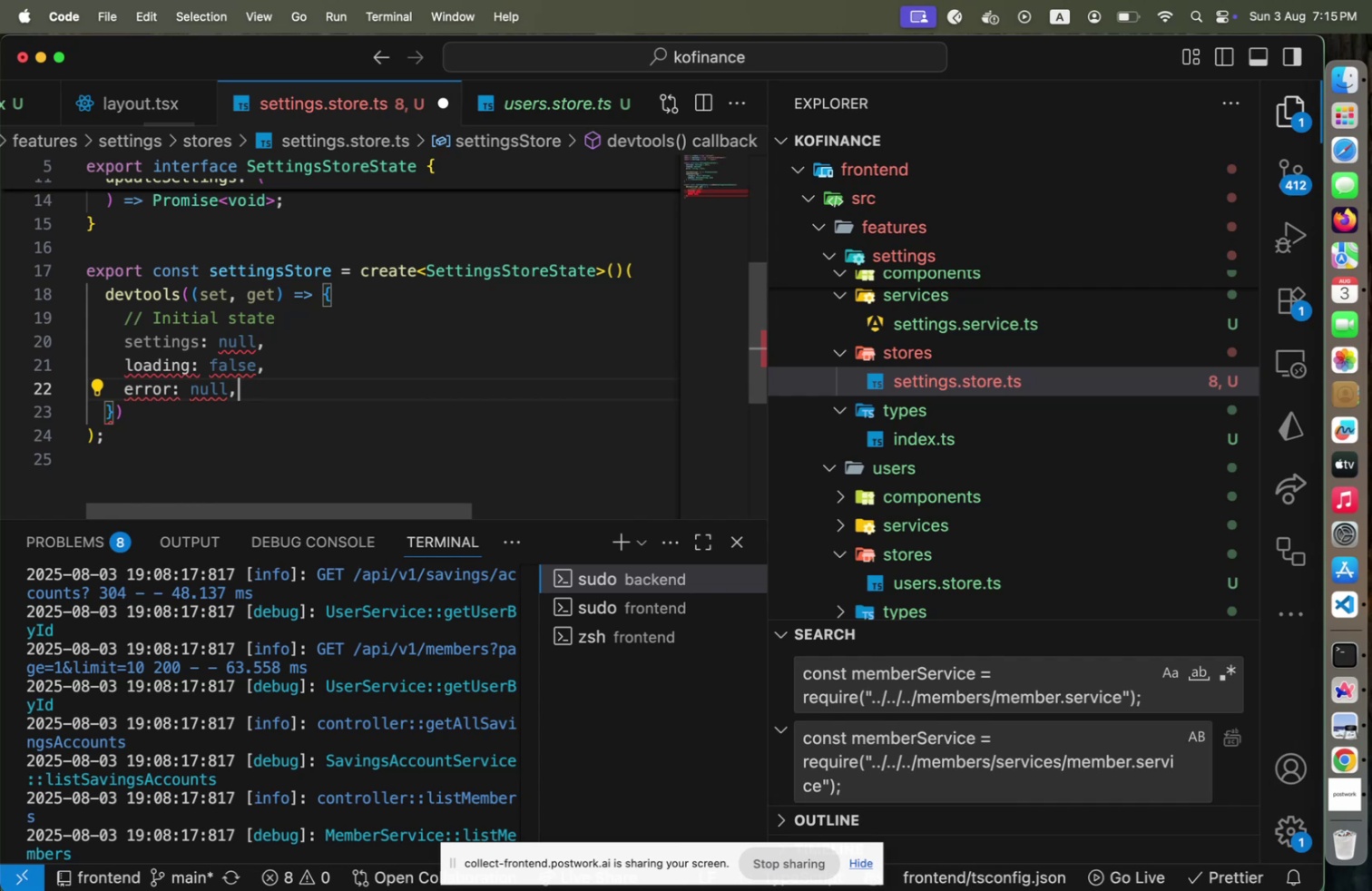 
key(ArrowUp)
 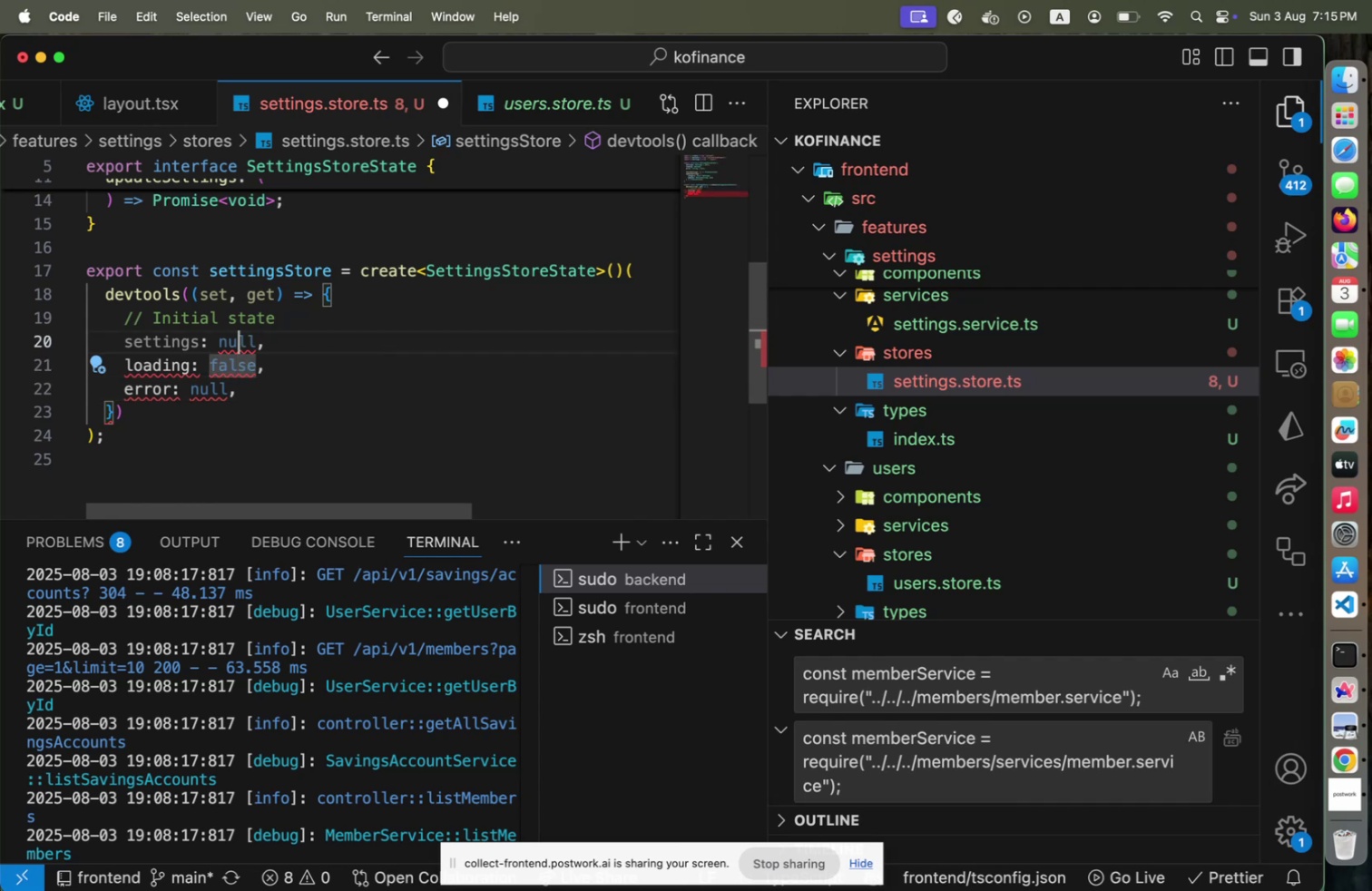 
key(ArrowUp)
 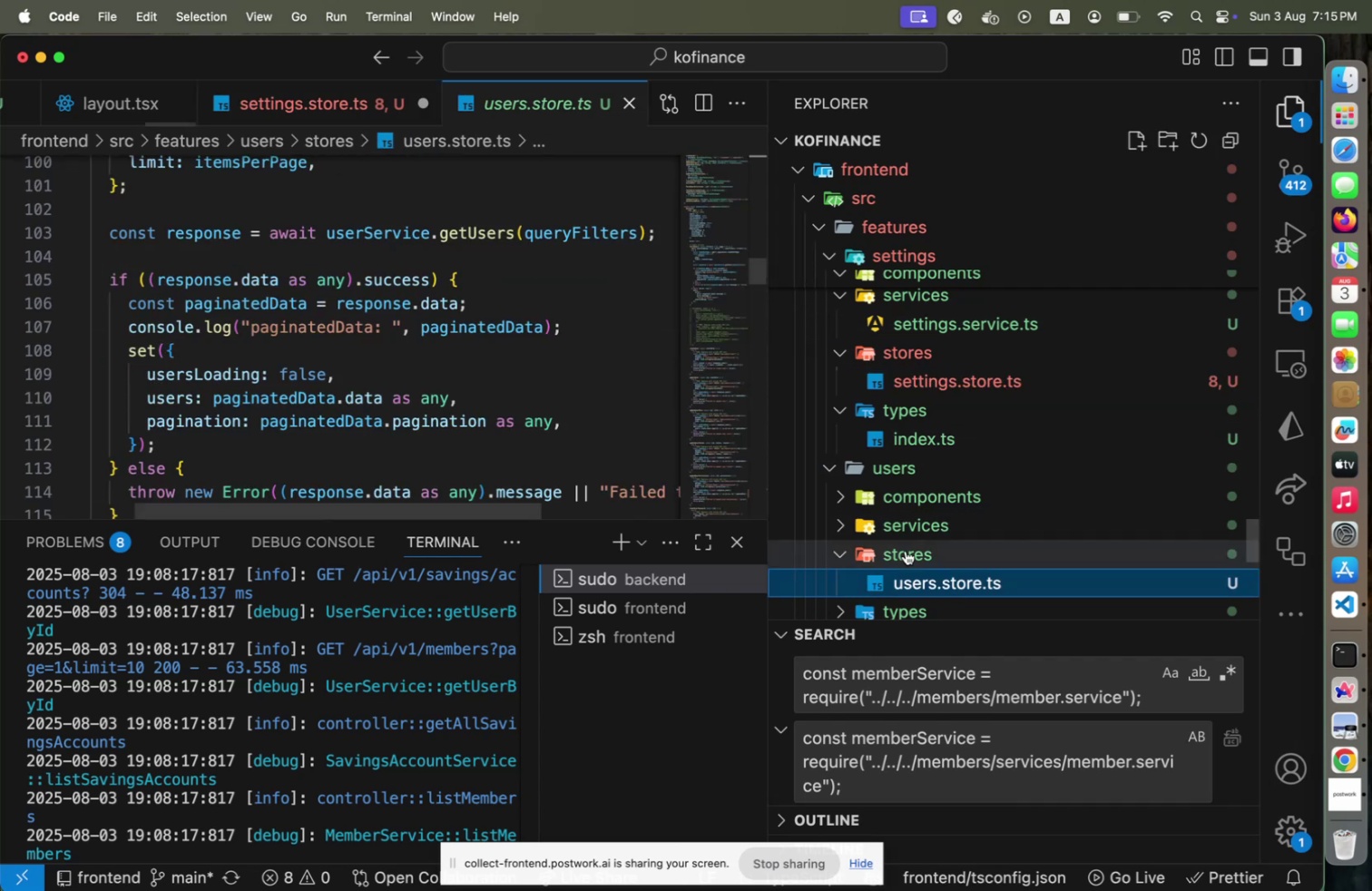 
scroll: coordinate [539, 348], scroll_direction: up, amount: 18.0
 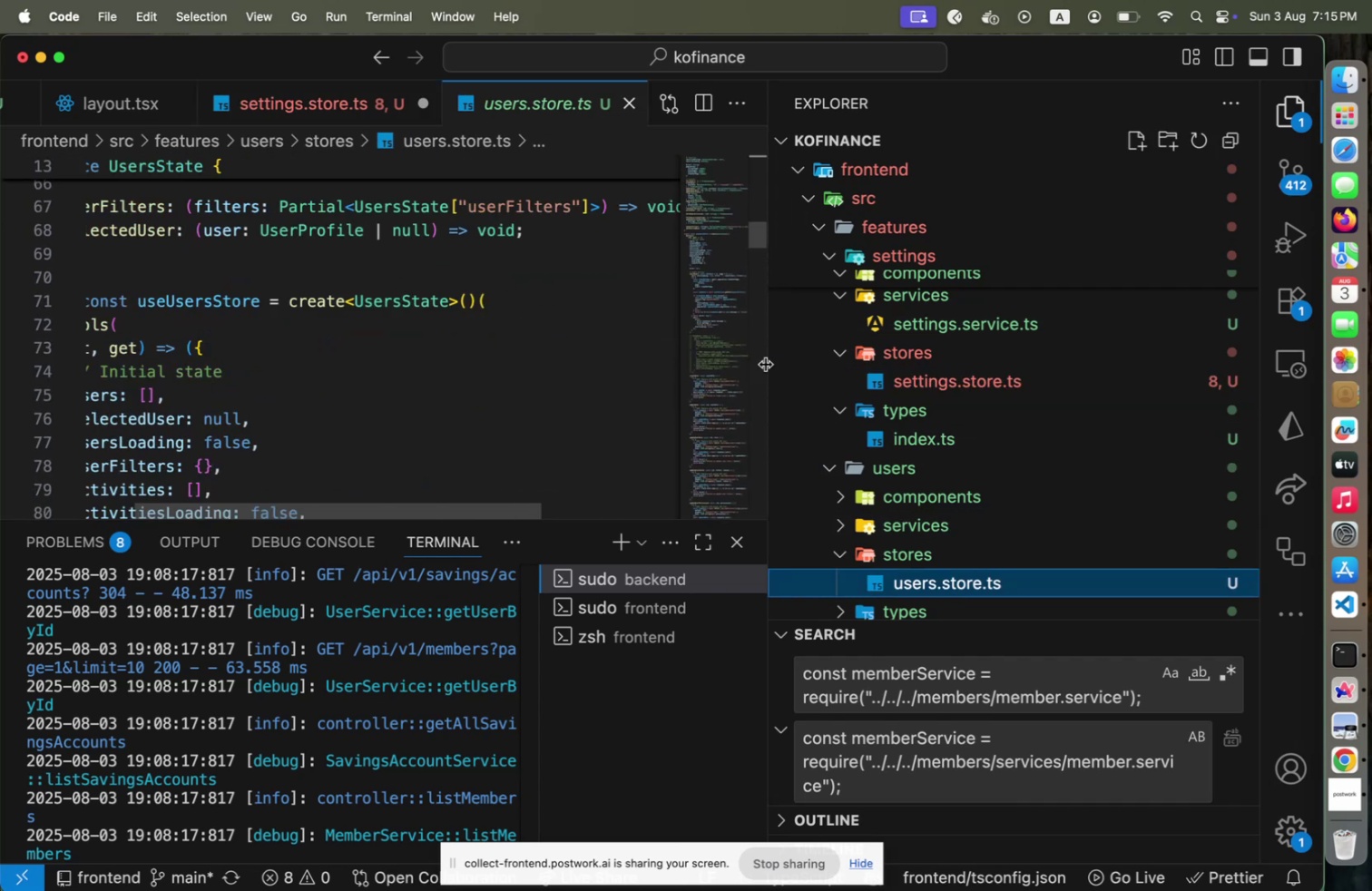 
left_click([956, 382])
 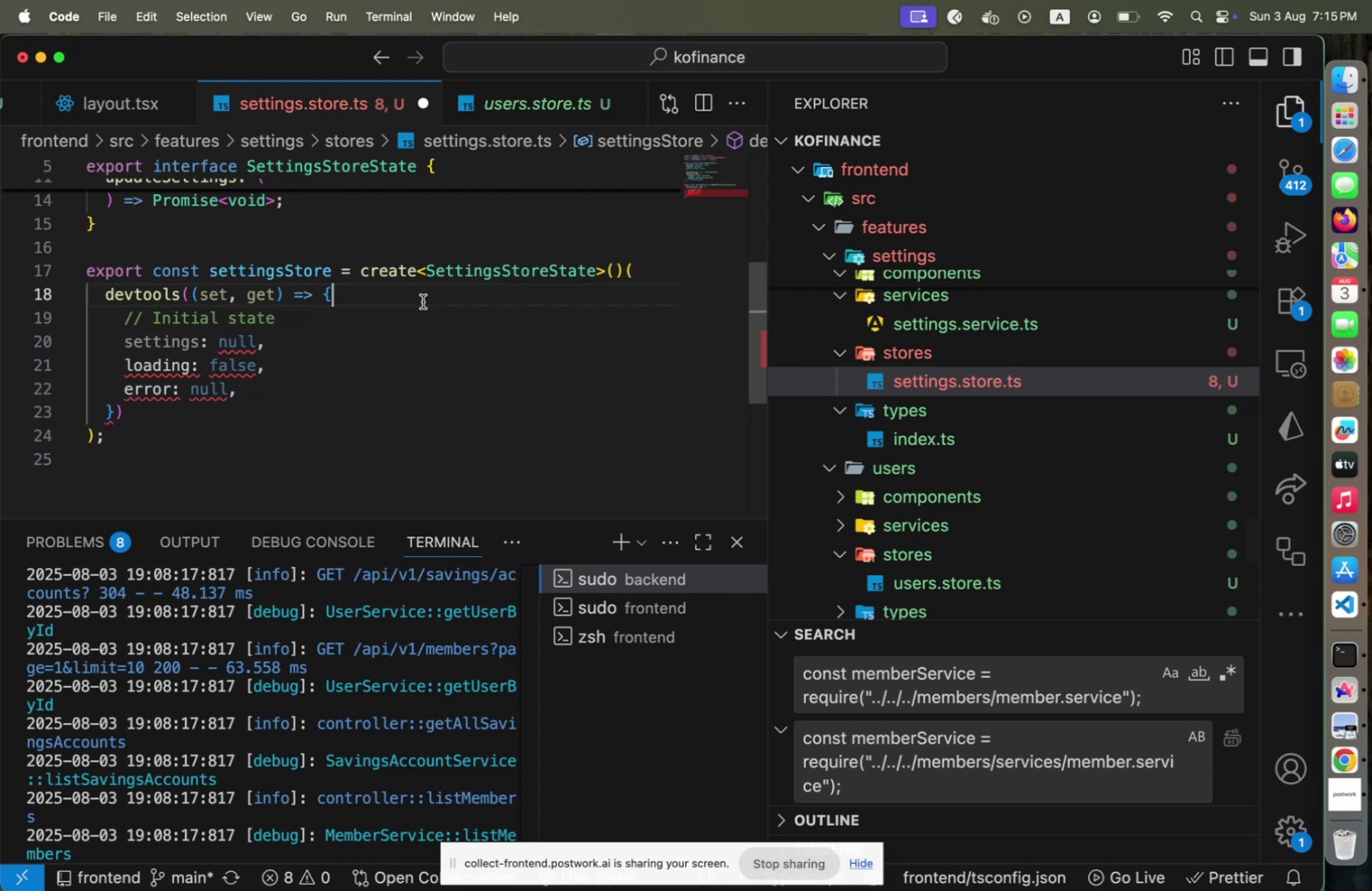 
left_click([423, 301])
 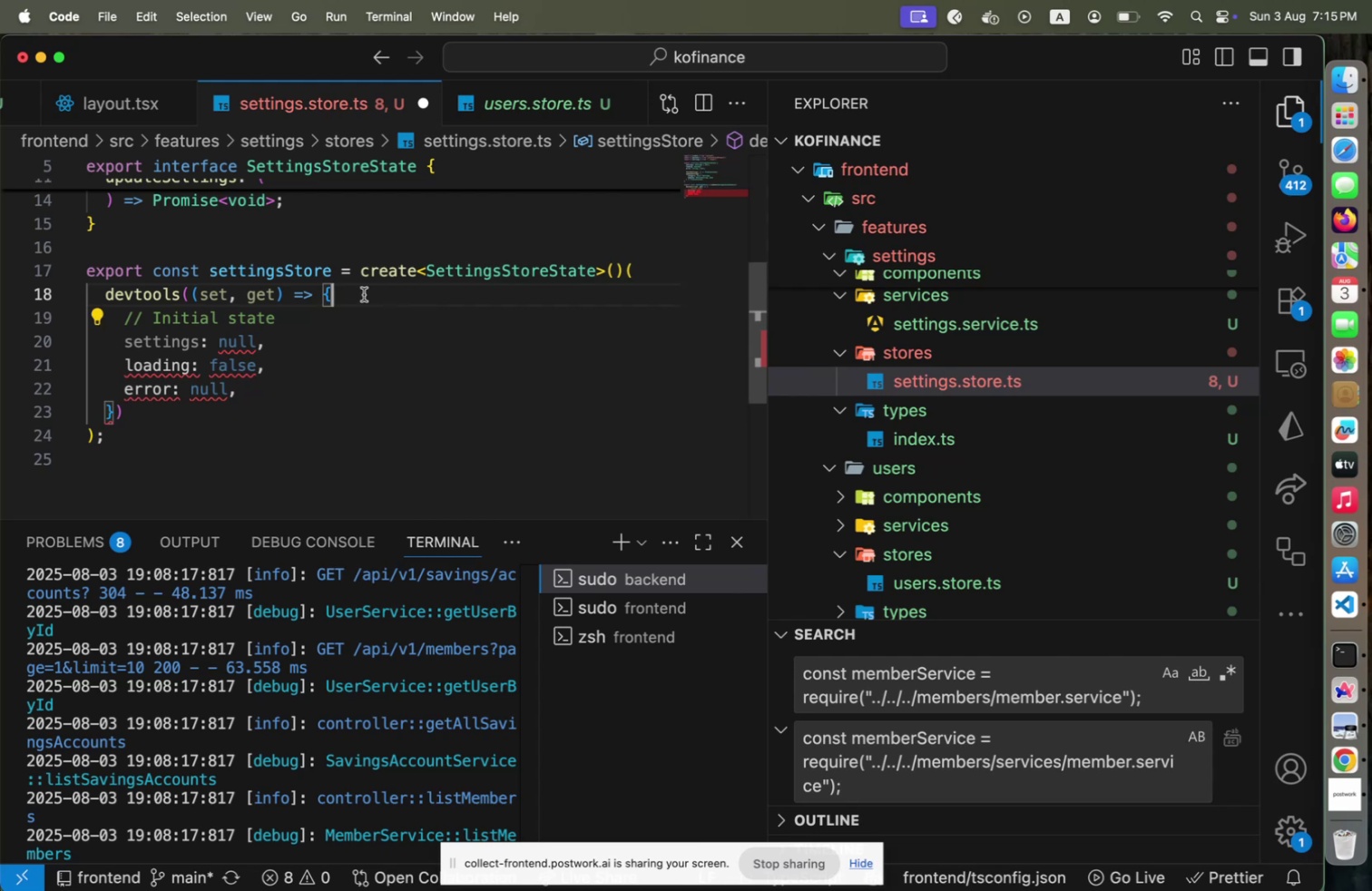 
key(ArrowLeft)
 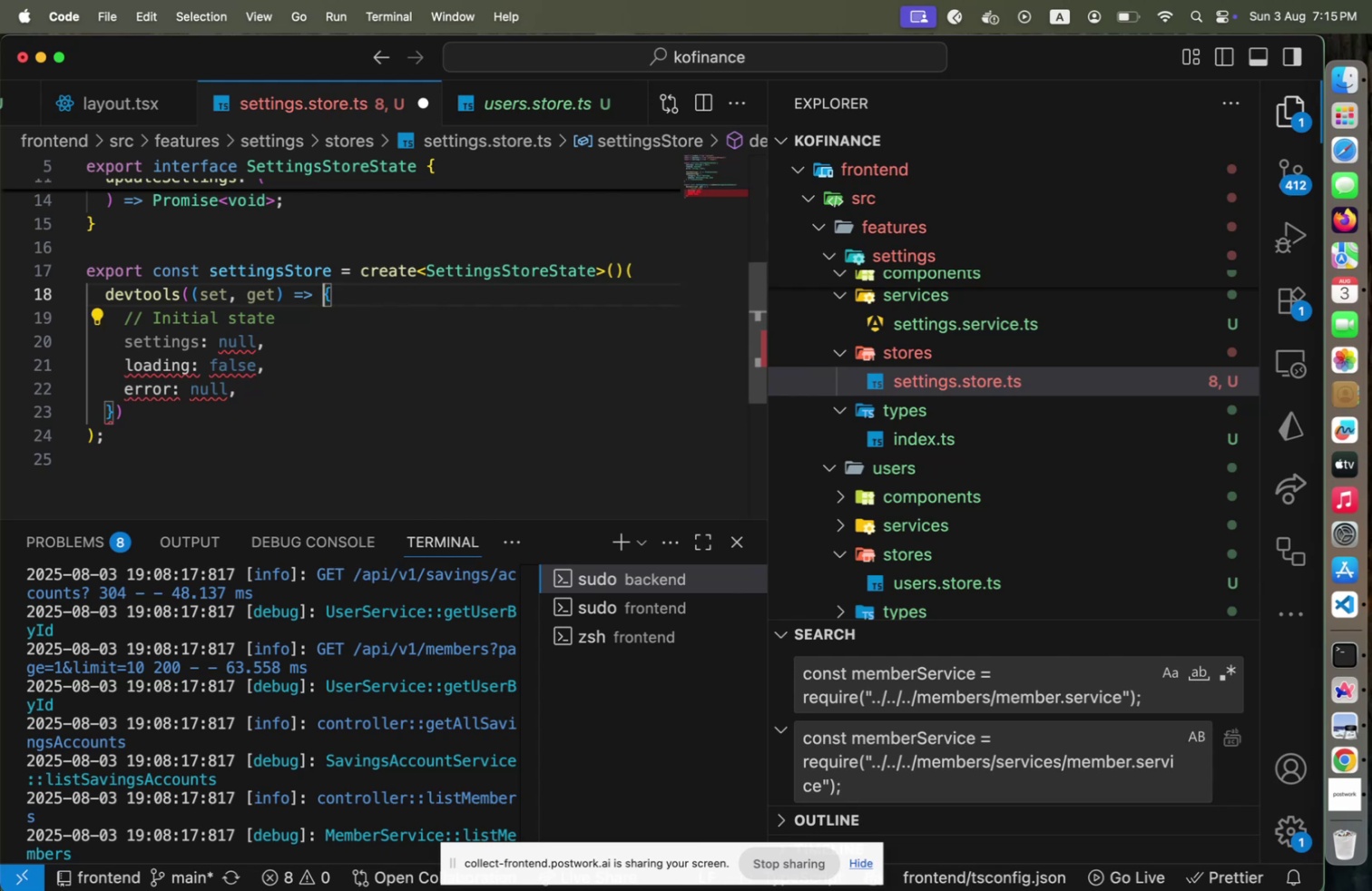 
key(Shift+9)
 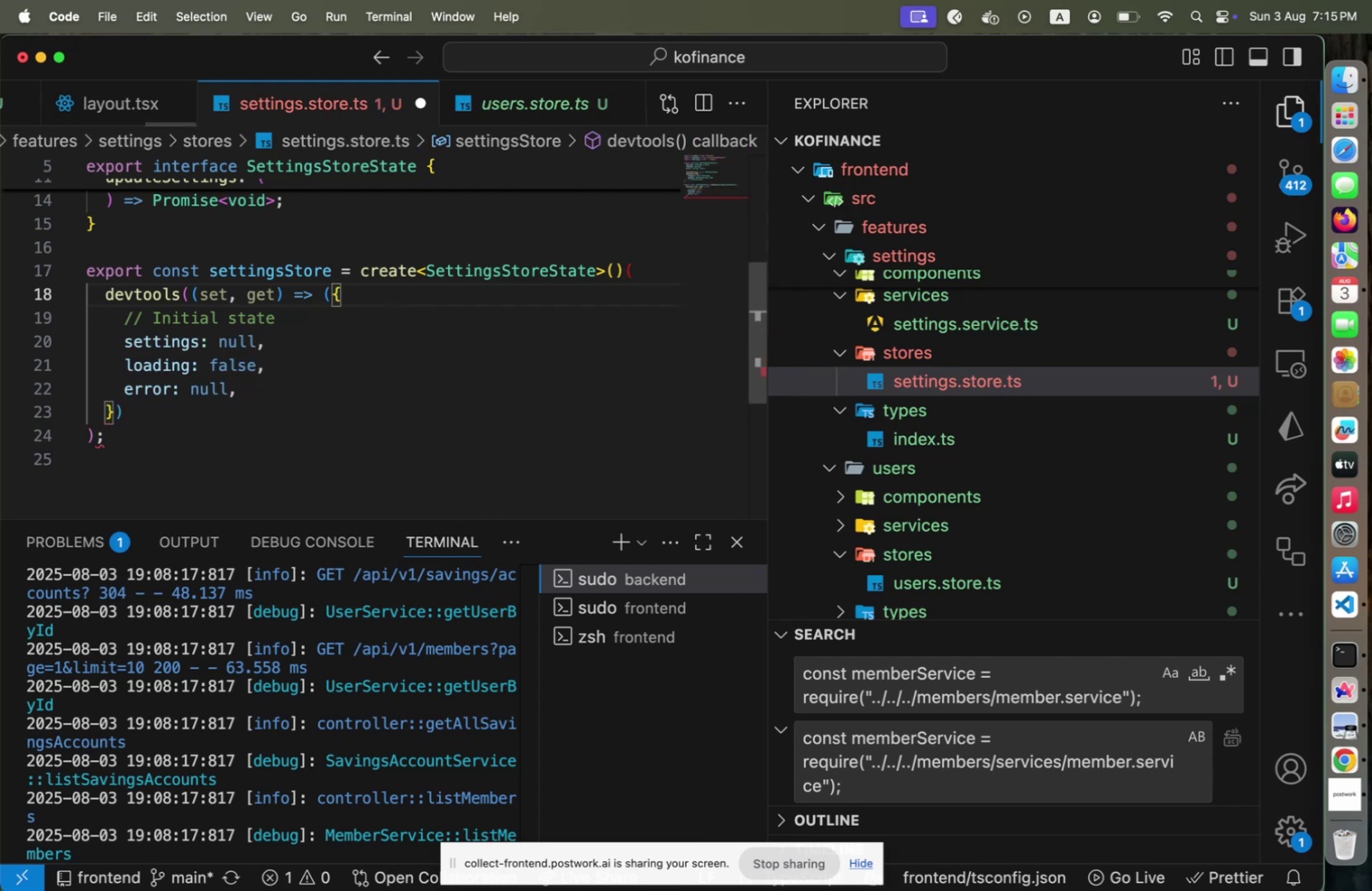 
key(ArrowDown)
 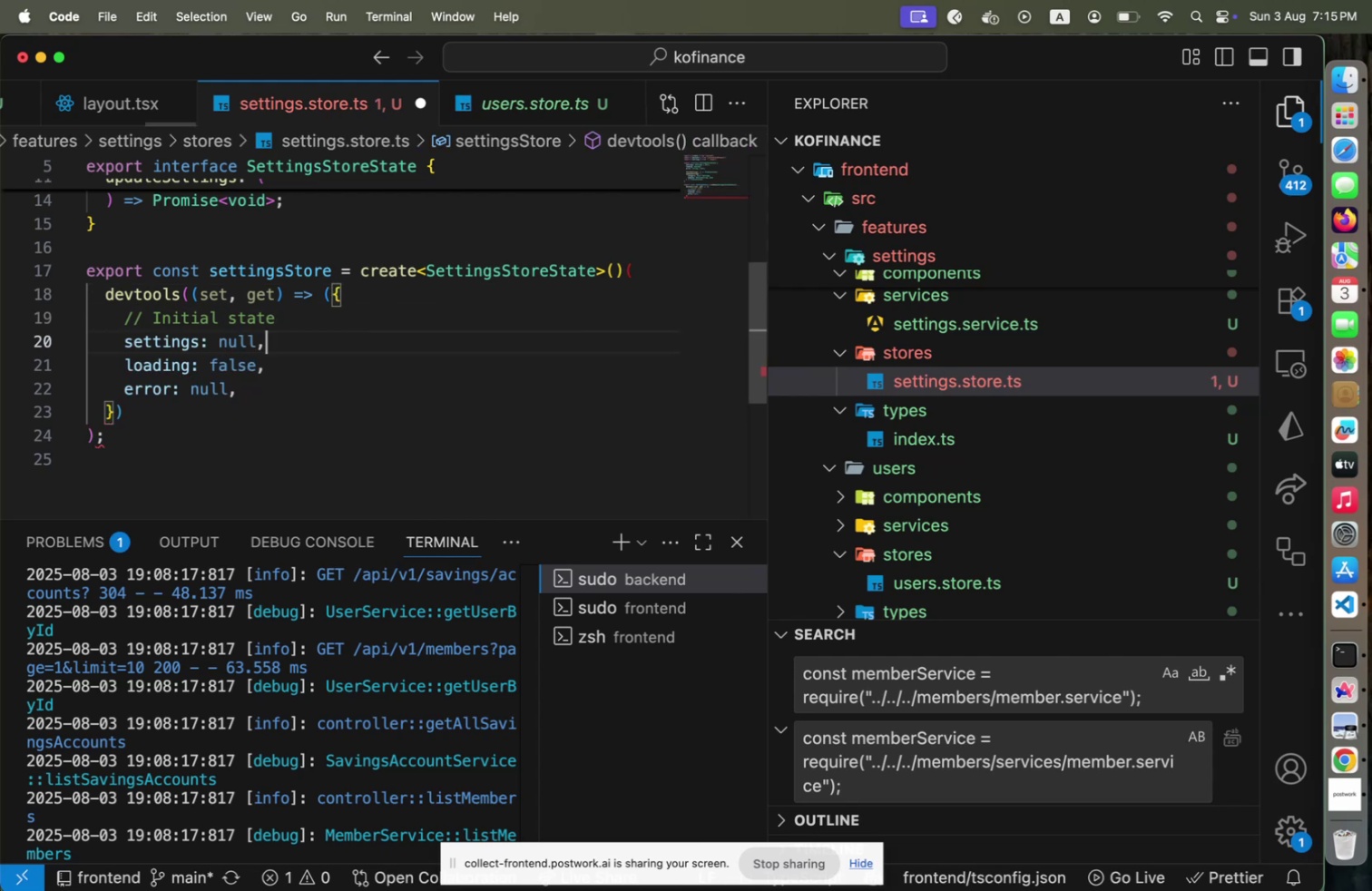 
key(ArrowDown)
 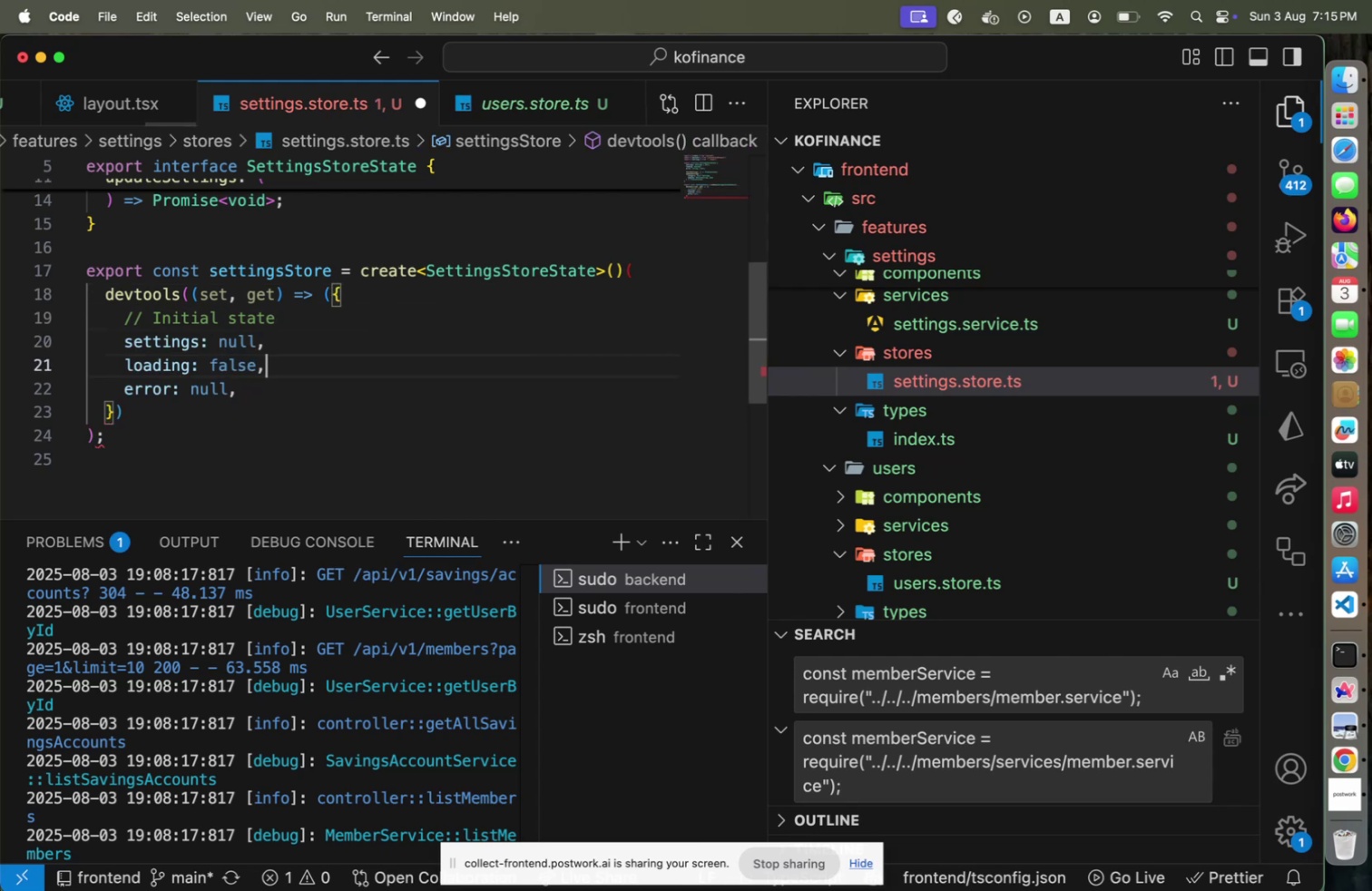 
key(ArrowDown)
 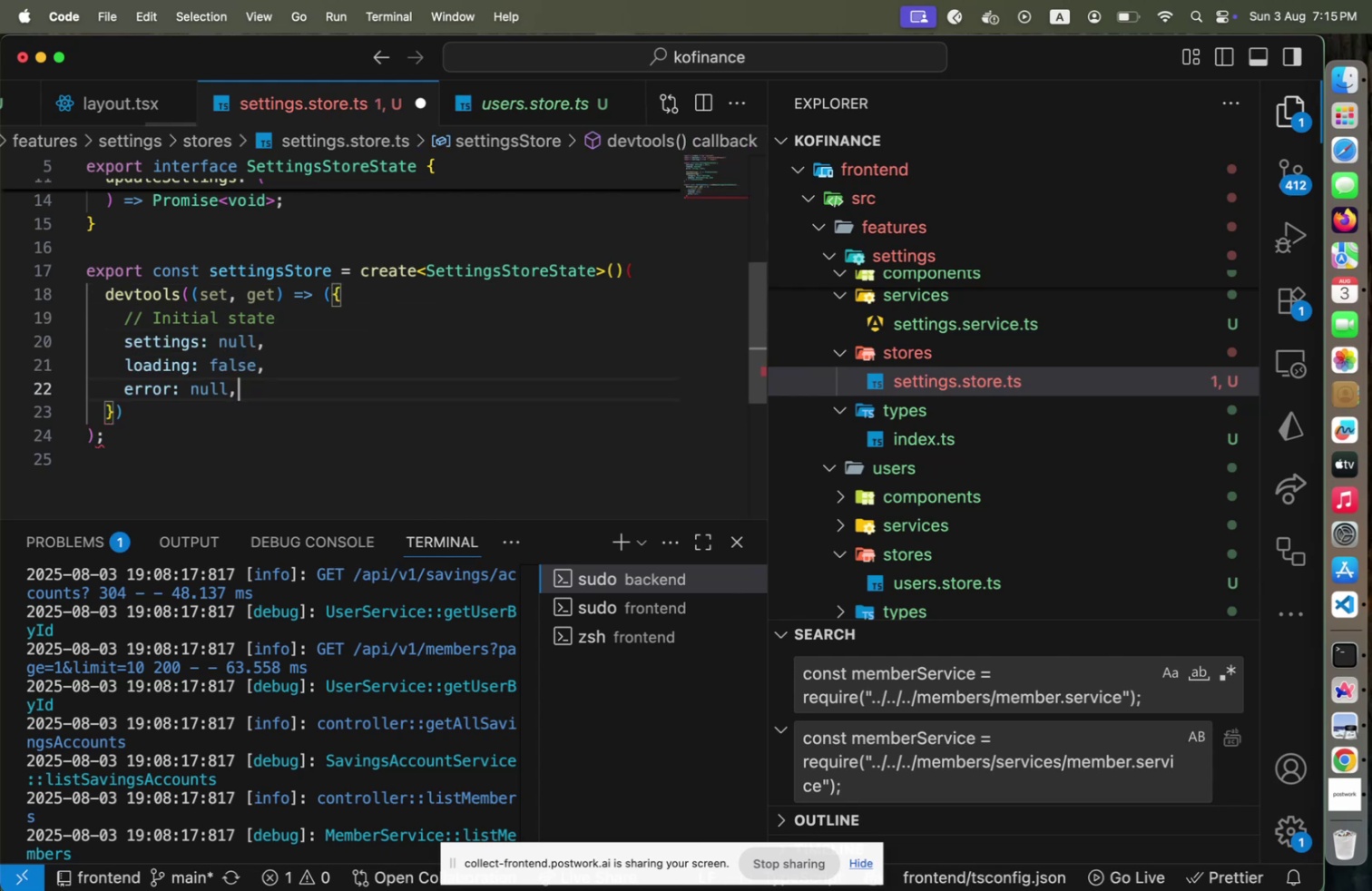 
key(ArrowDown)
 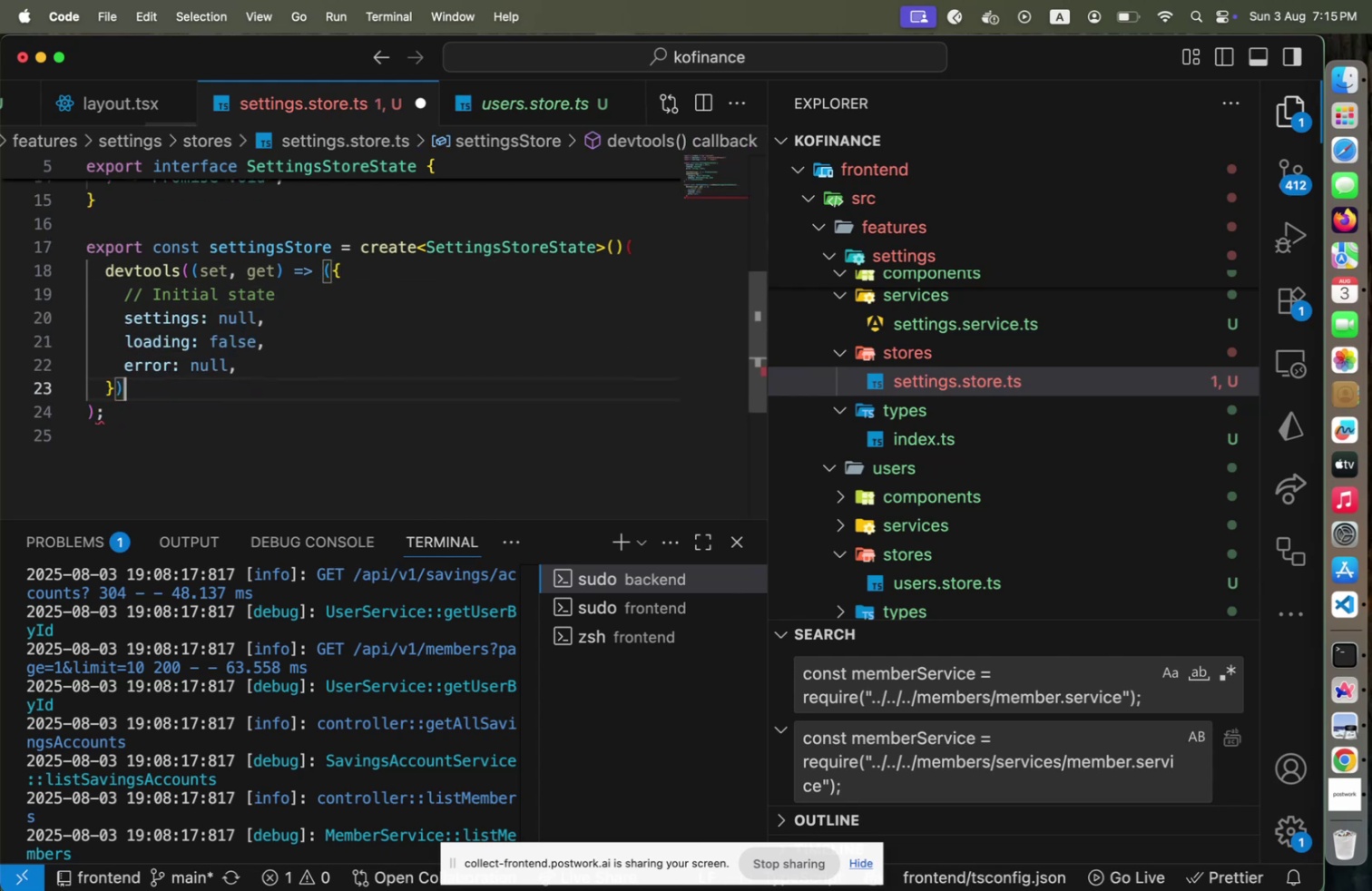 
key(ArrowDown)
 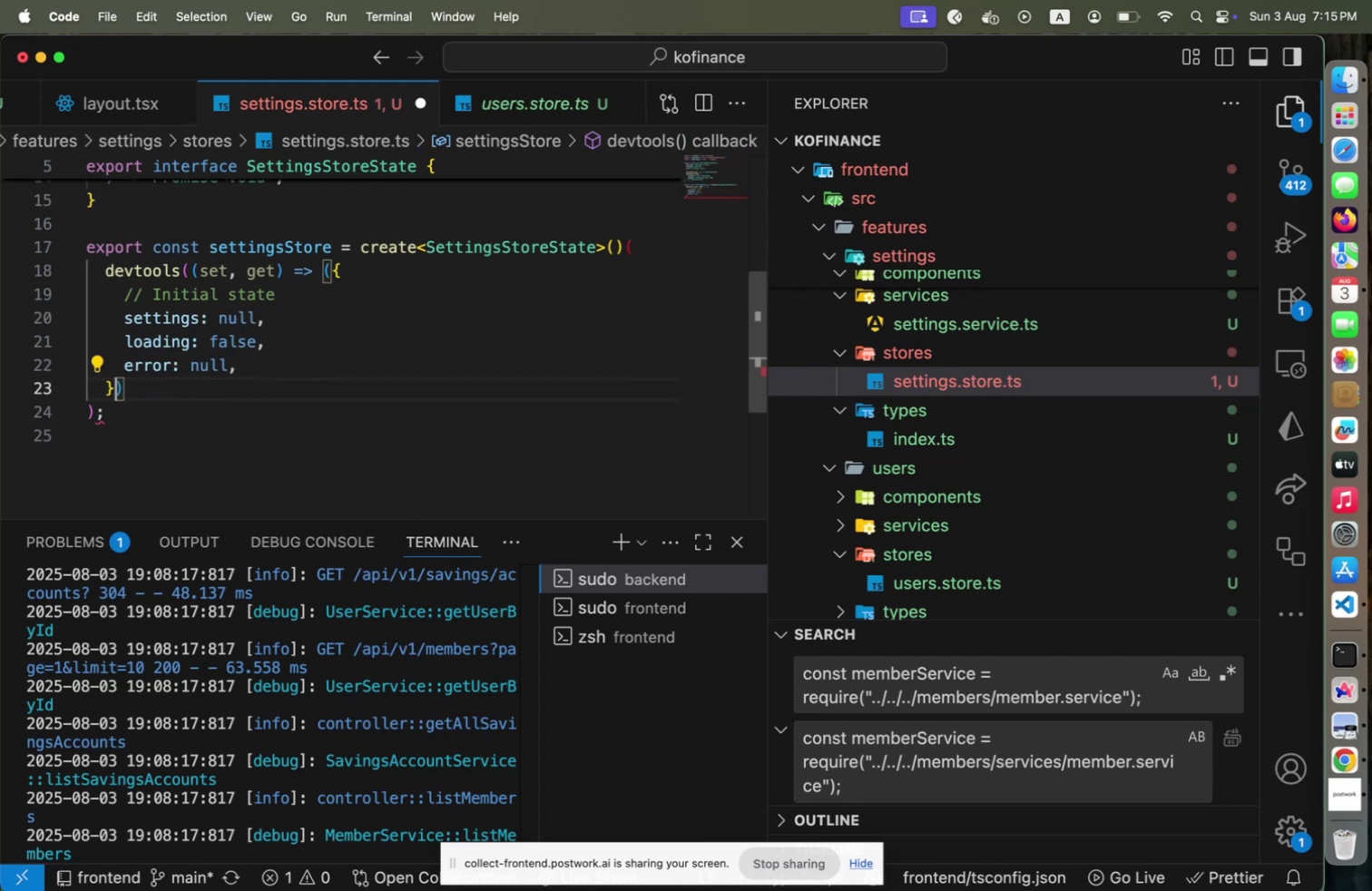 
key(ArrowLeft)
 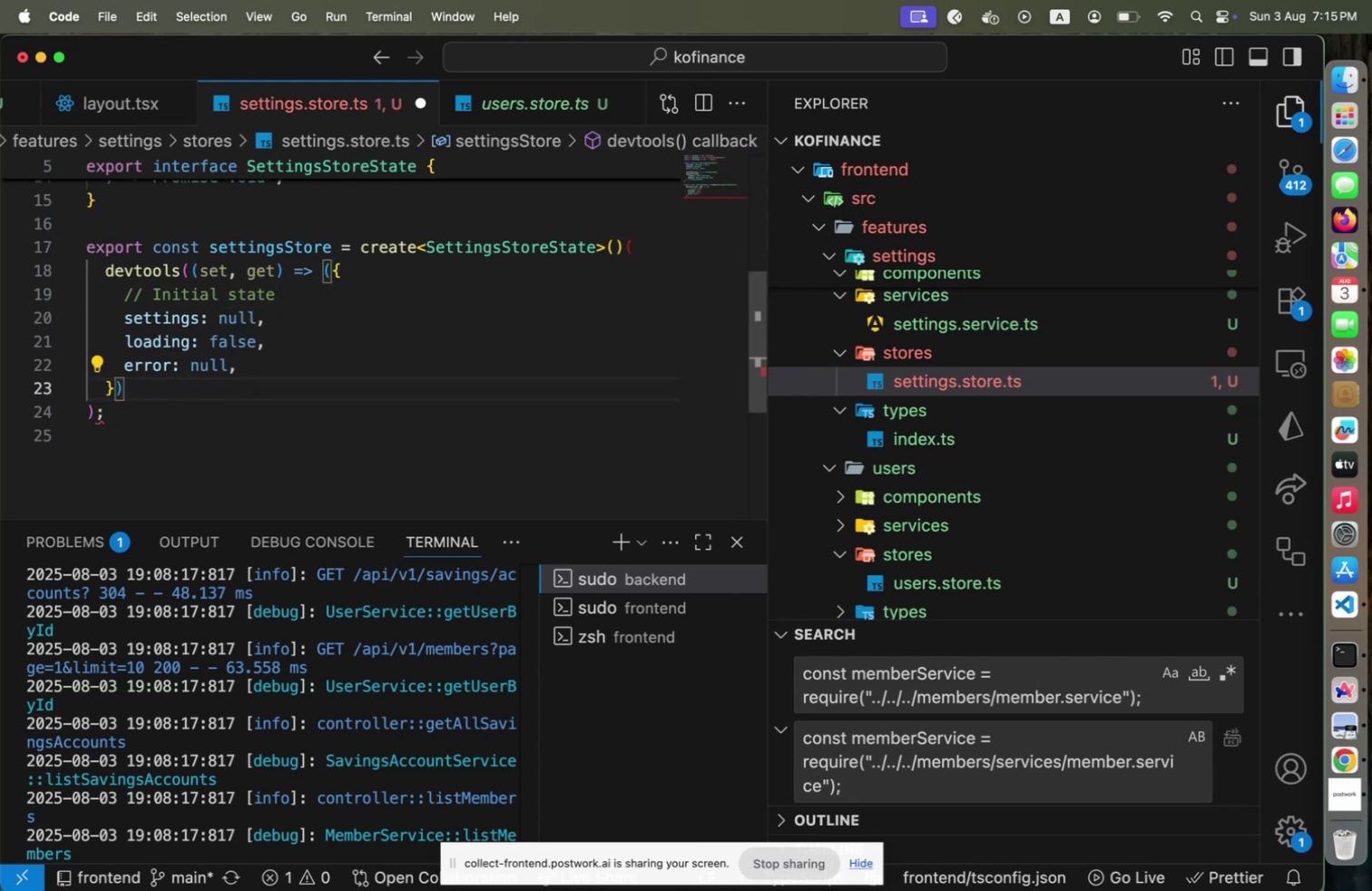 
key(Shift+0)
 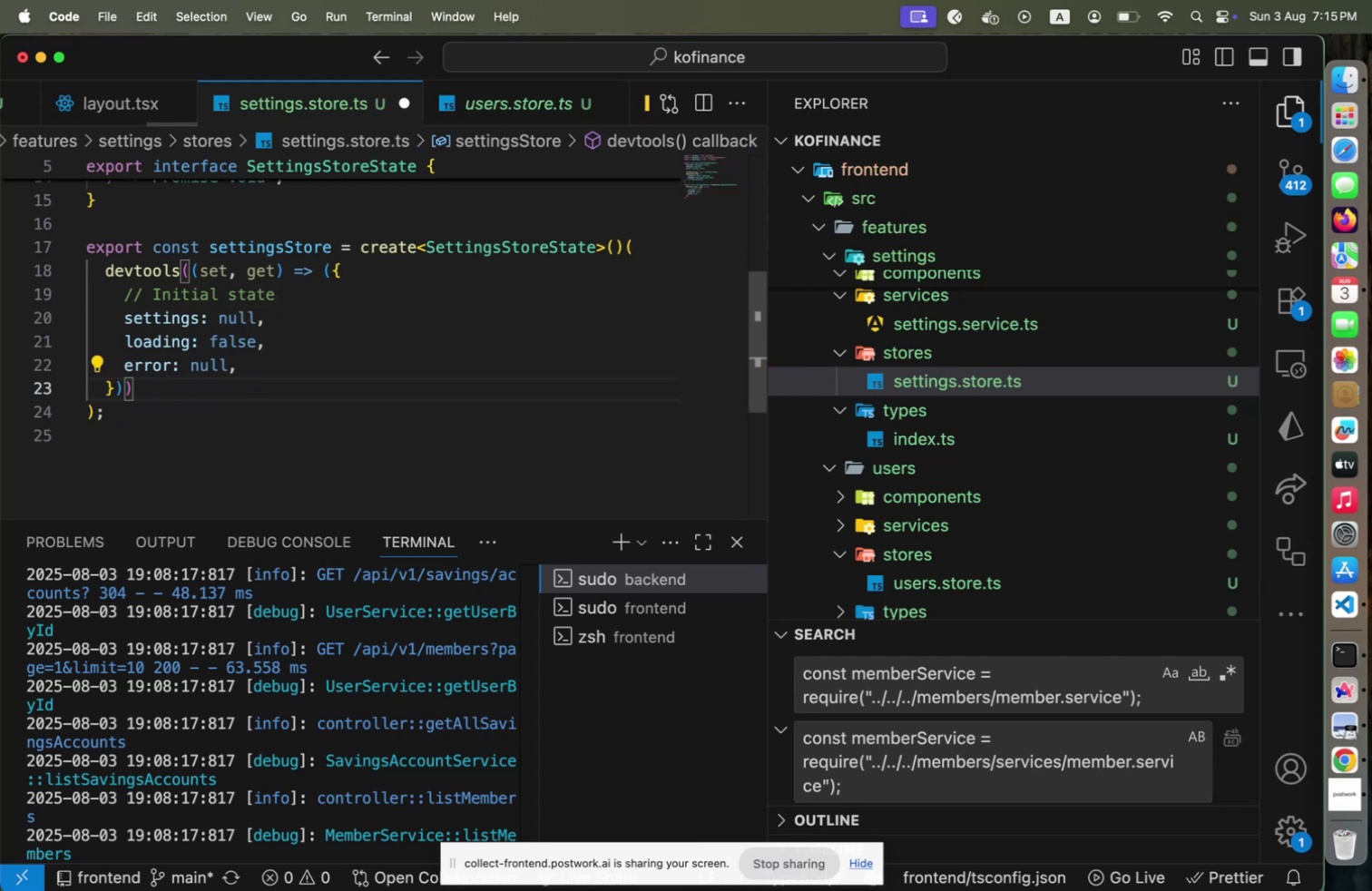 
key(Alt+Shift+F)
 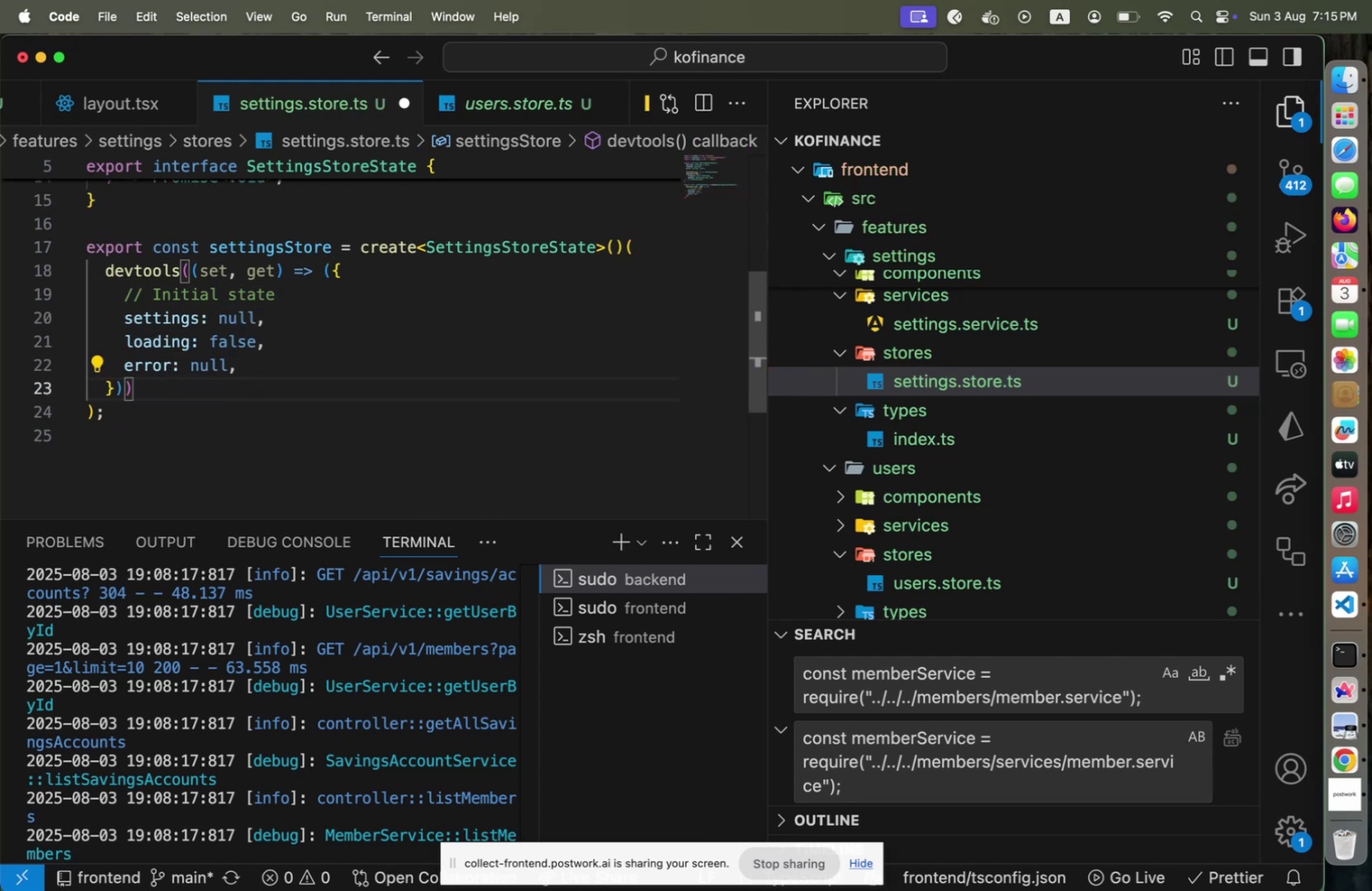 
key(ArrowUp)
 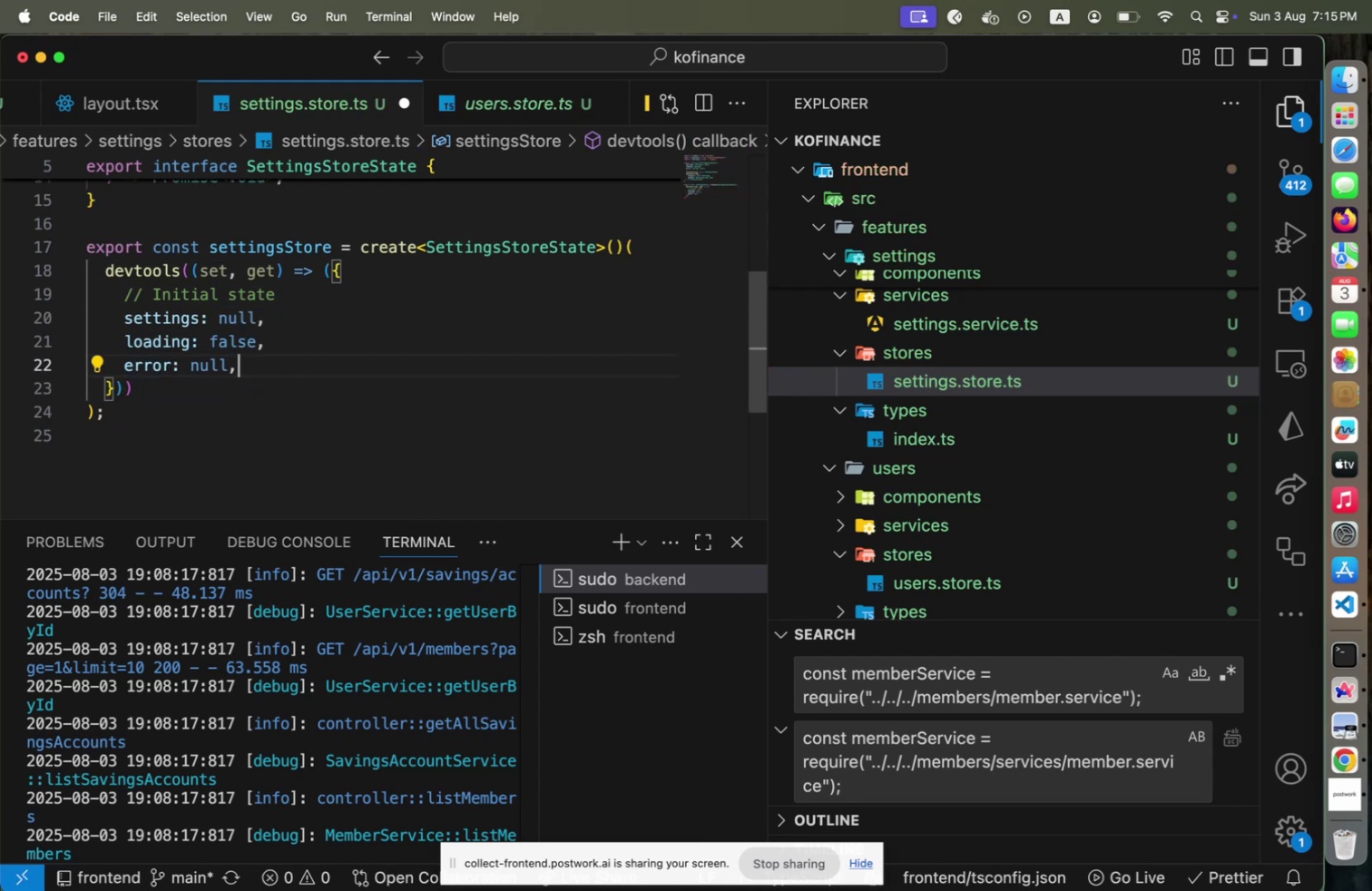 
key(End)
 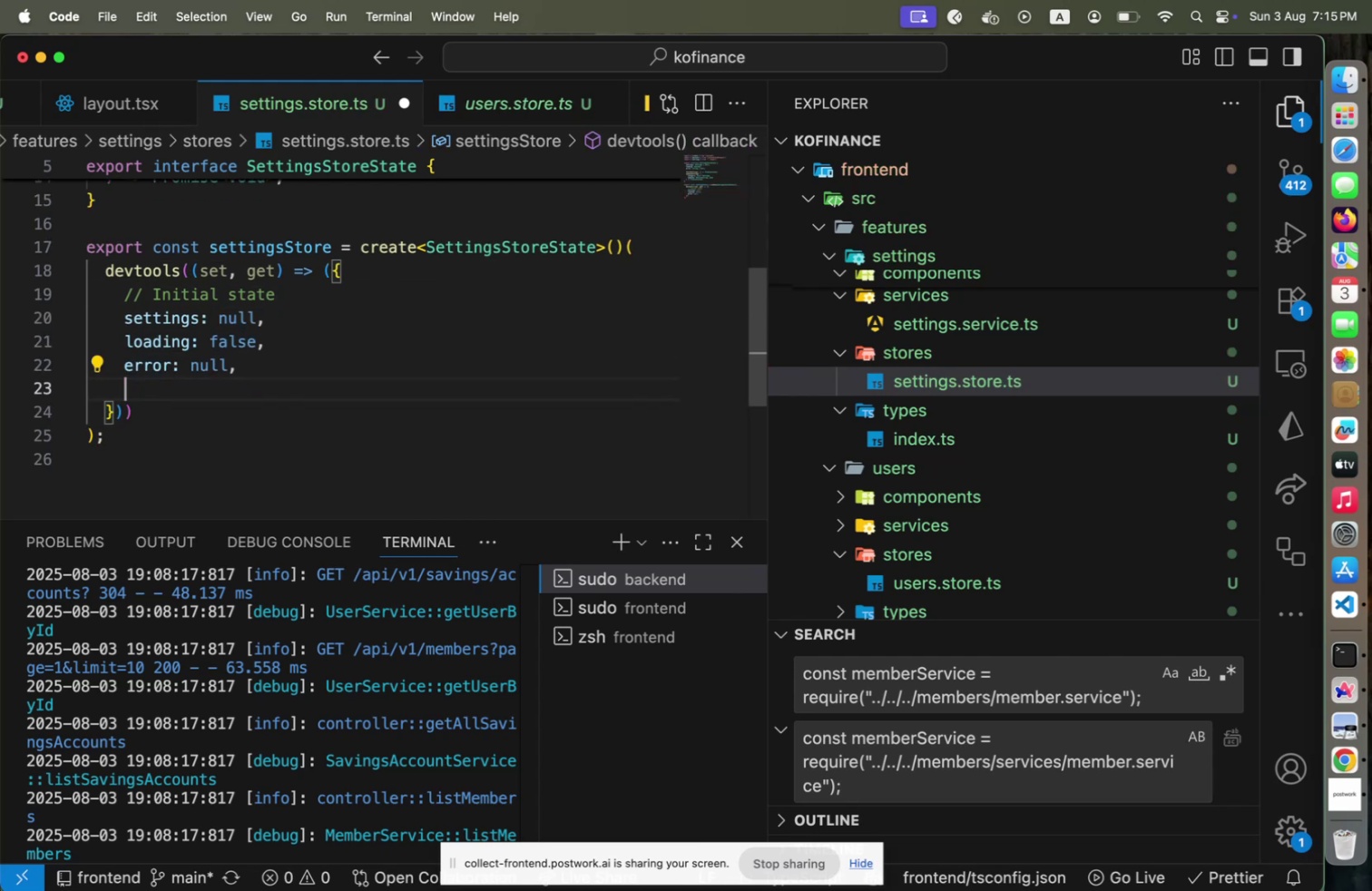 
key(Enter)
 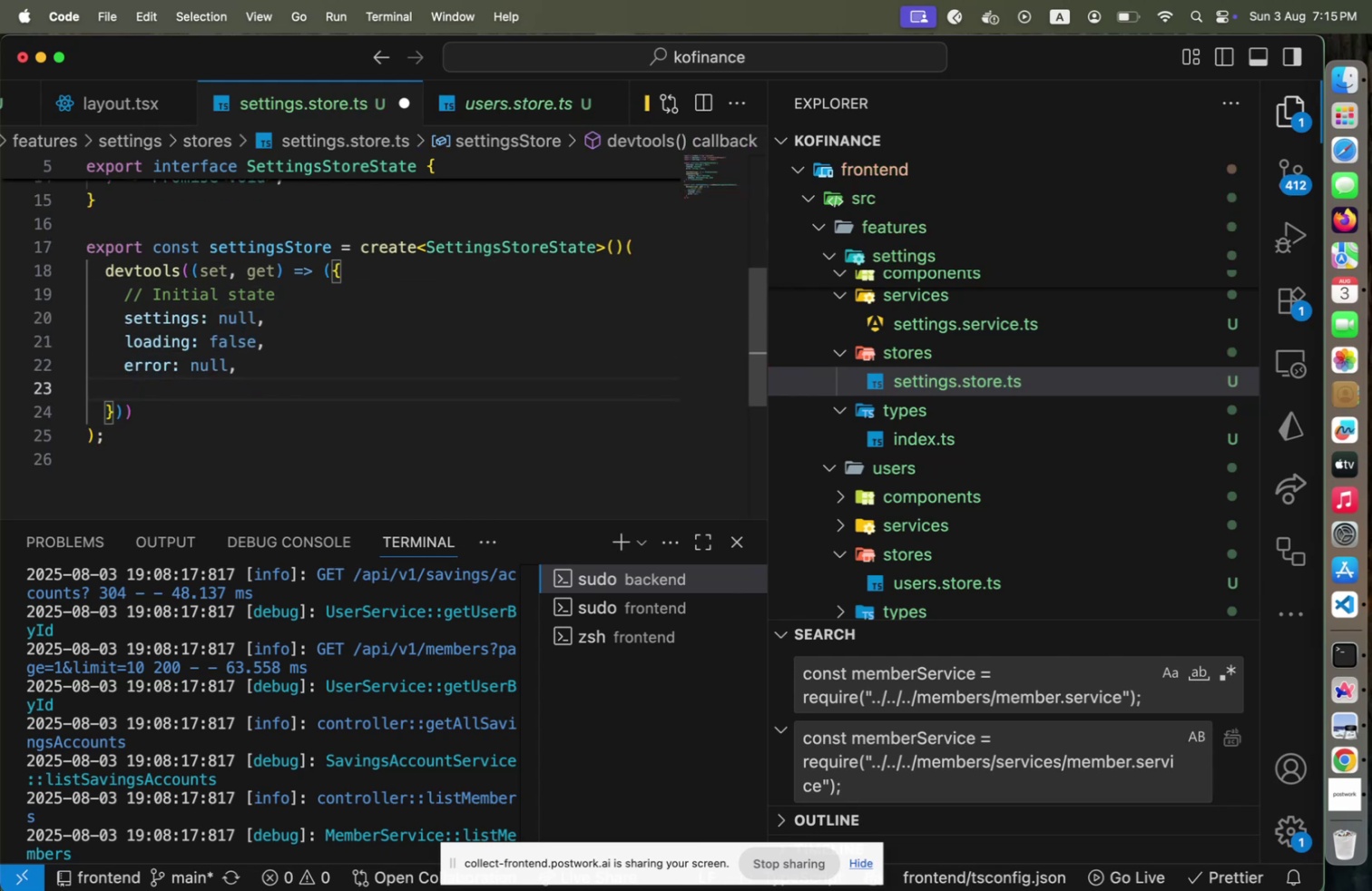 
key(Enter)
 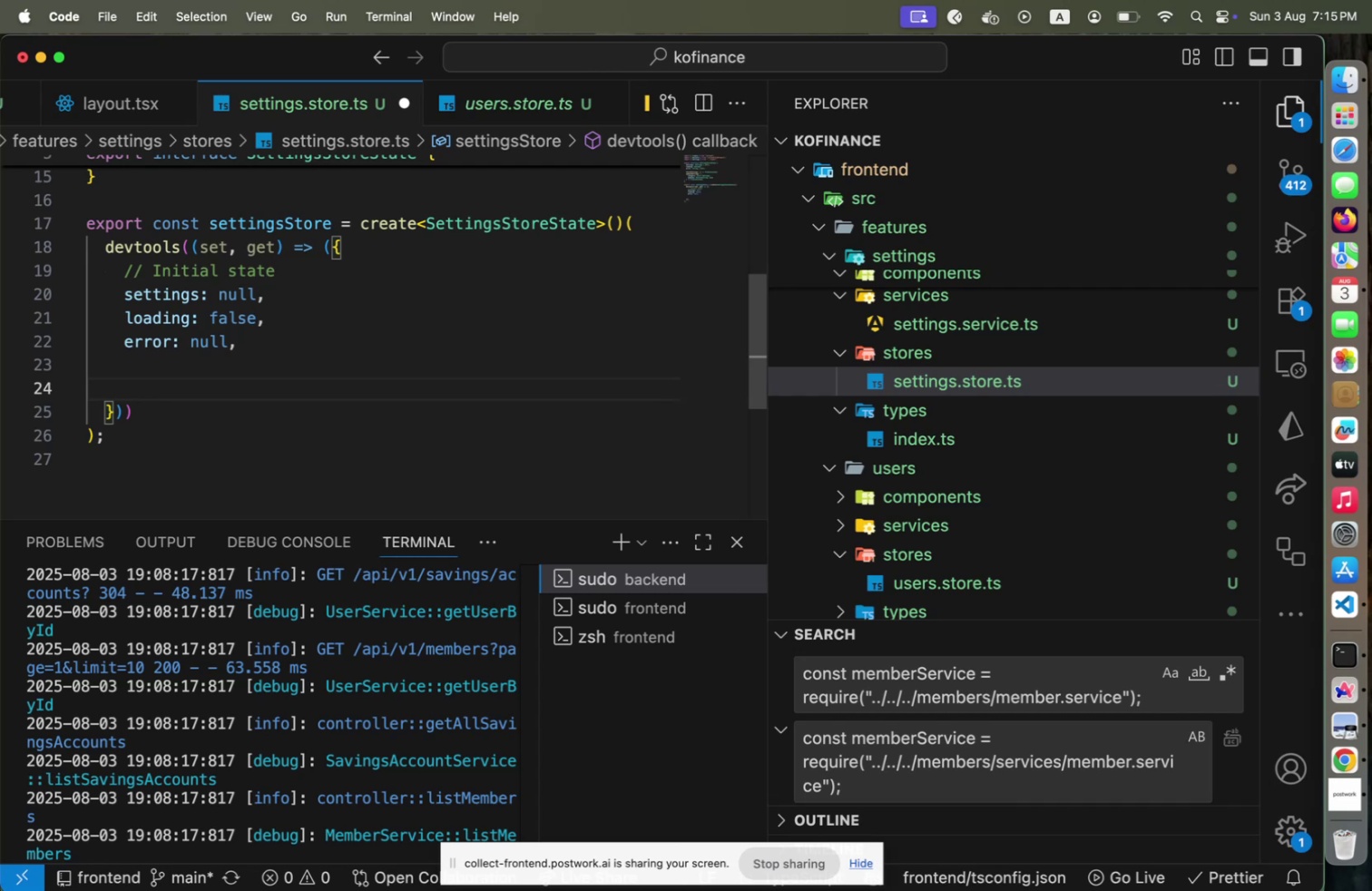 
type(fe)
 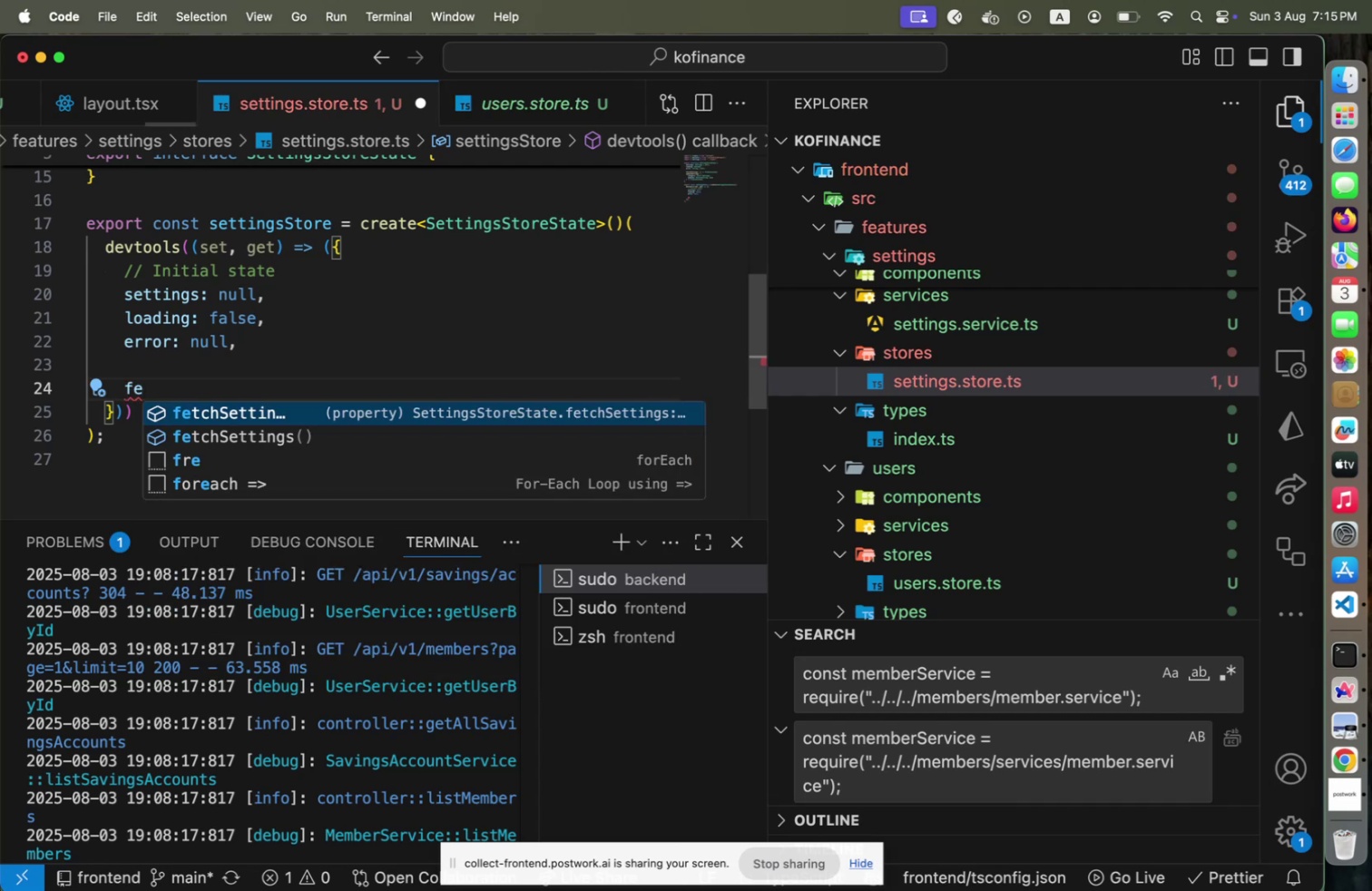 
key(Enter)
 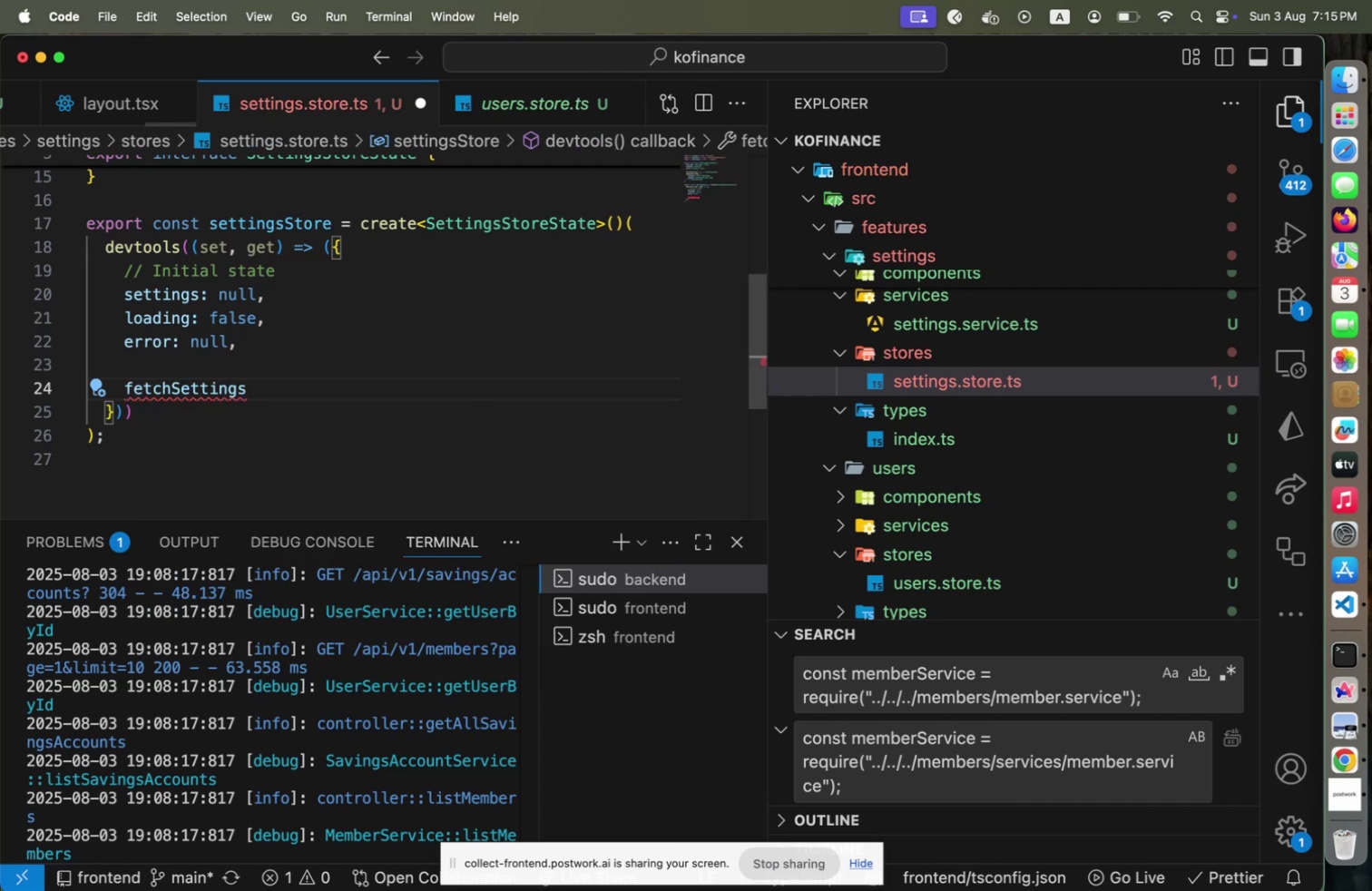 
type(: async()
 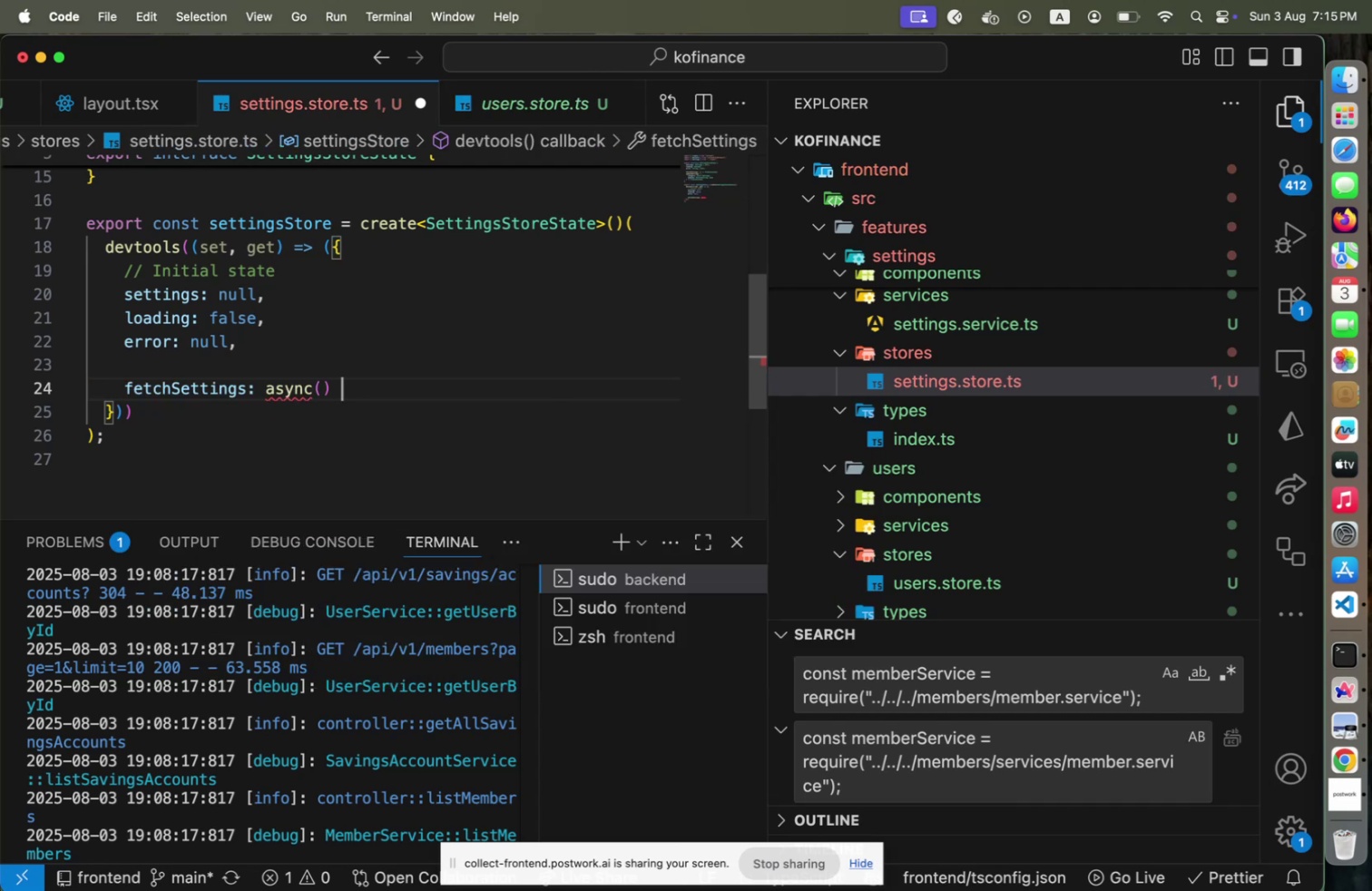 
 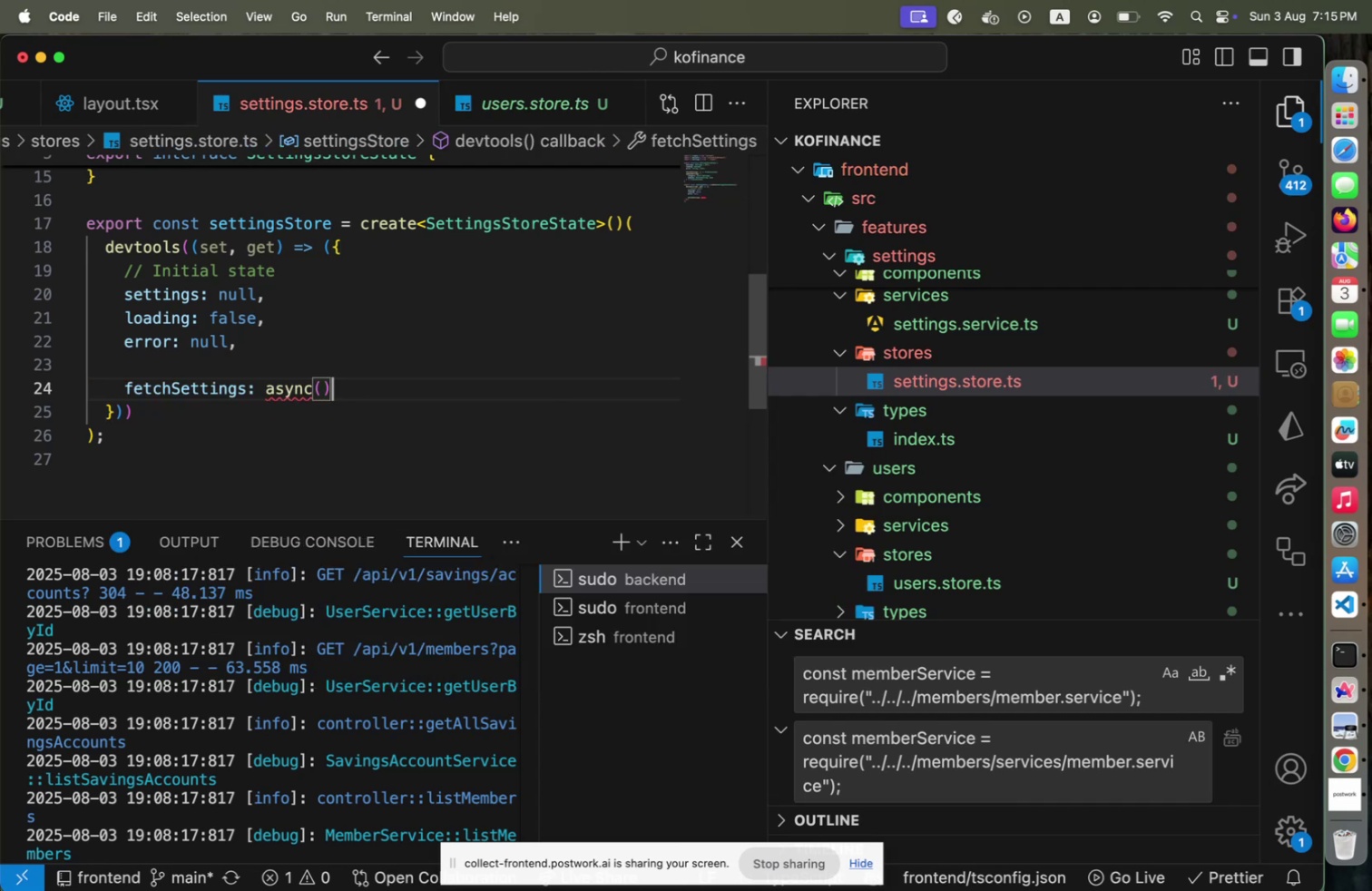 
key(ArrowRight)
 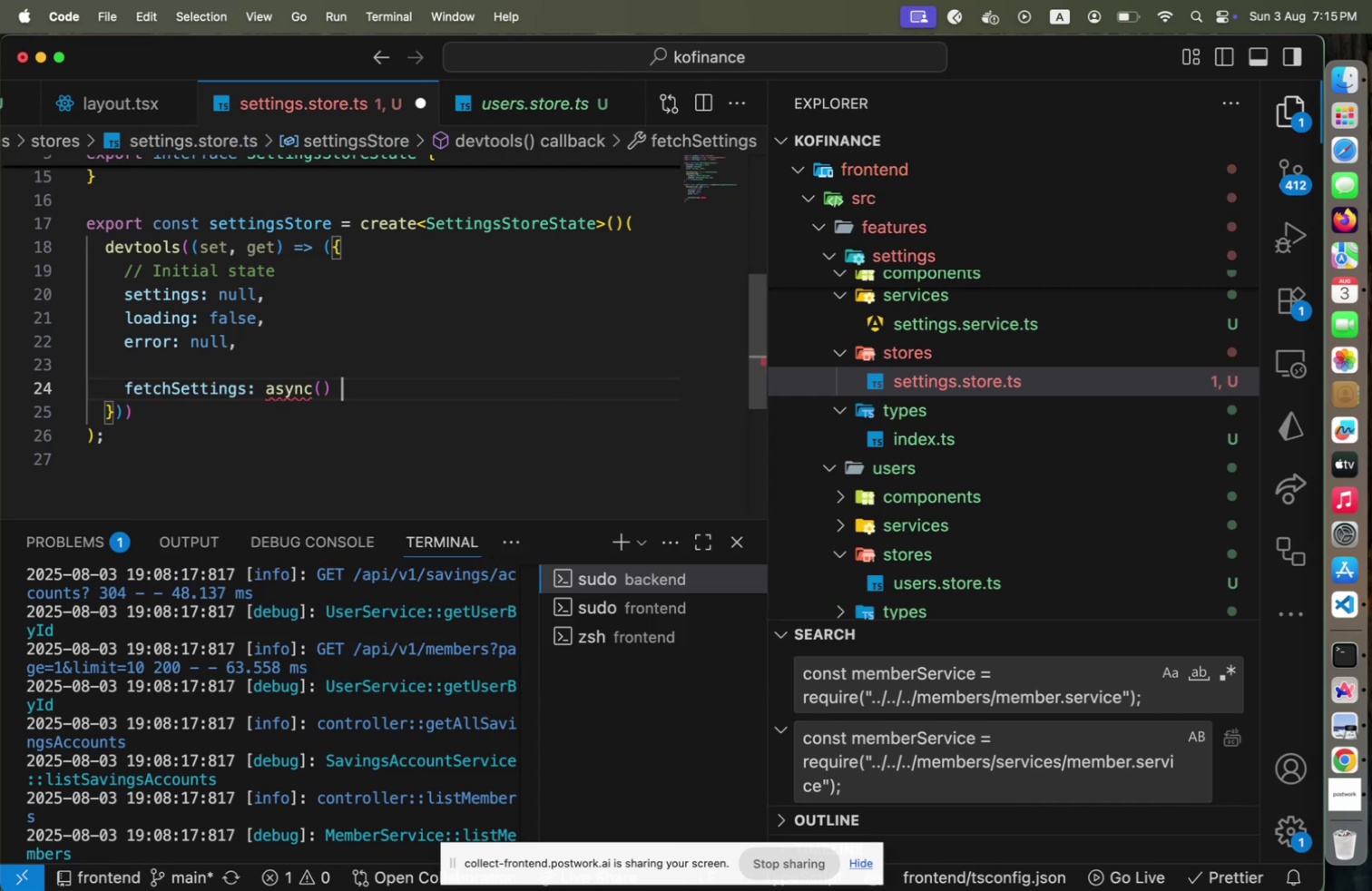 
key(Space)
 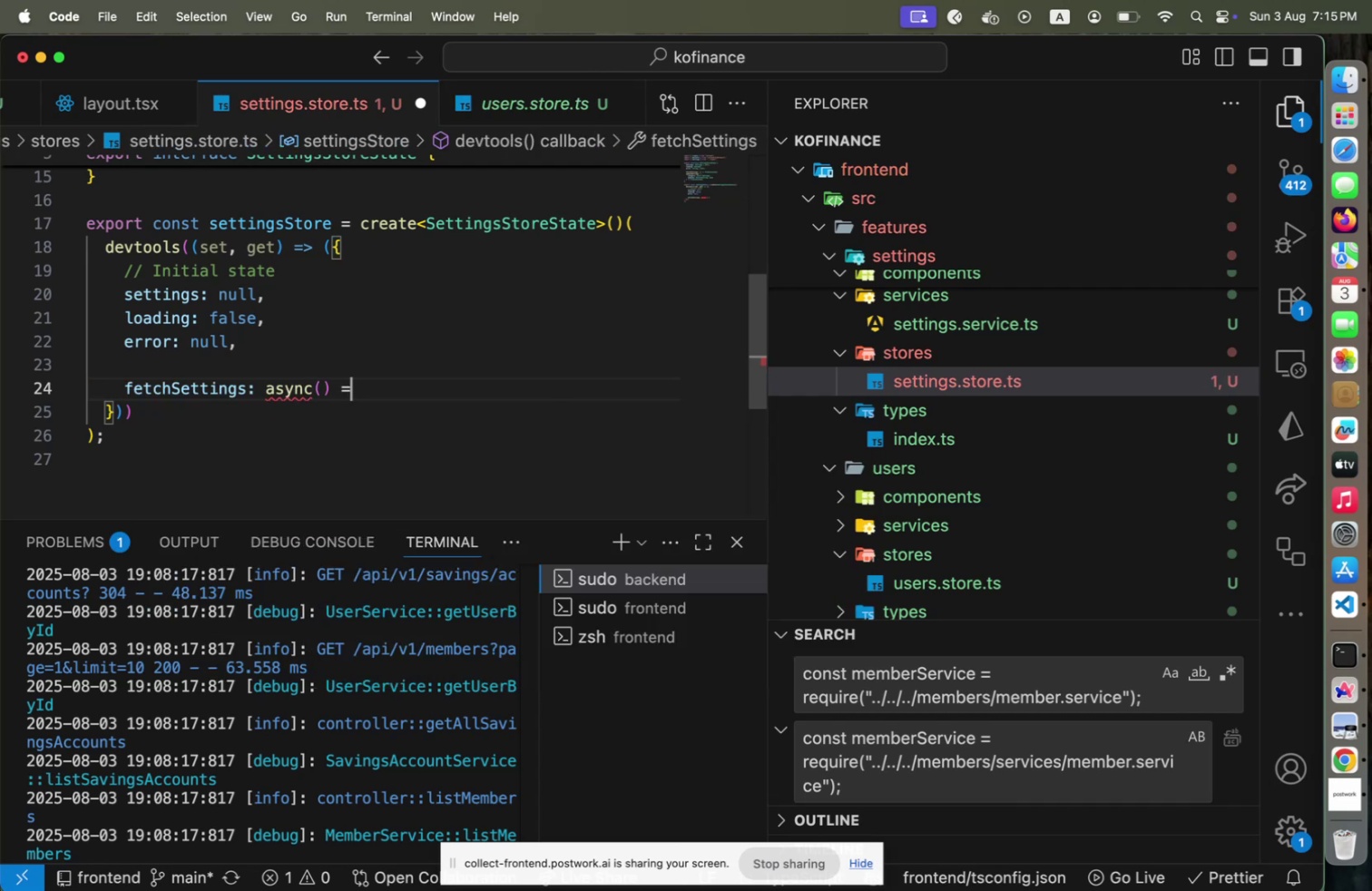 
key(Equal)
 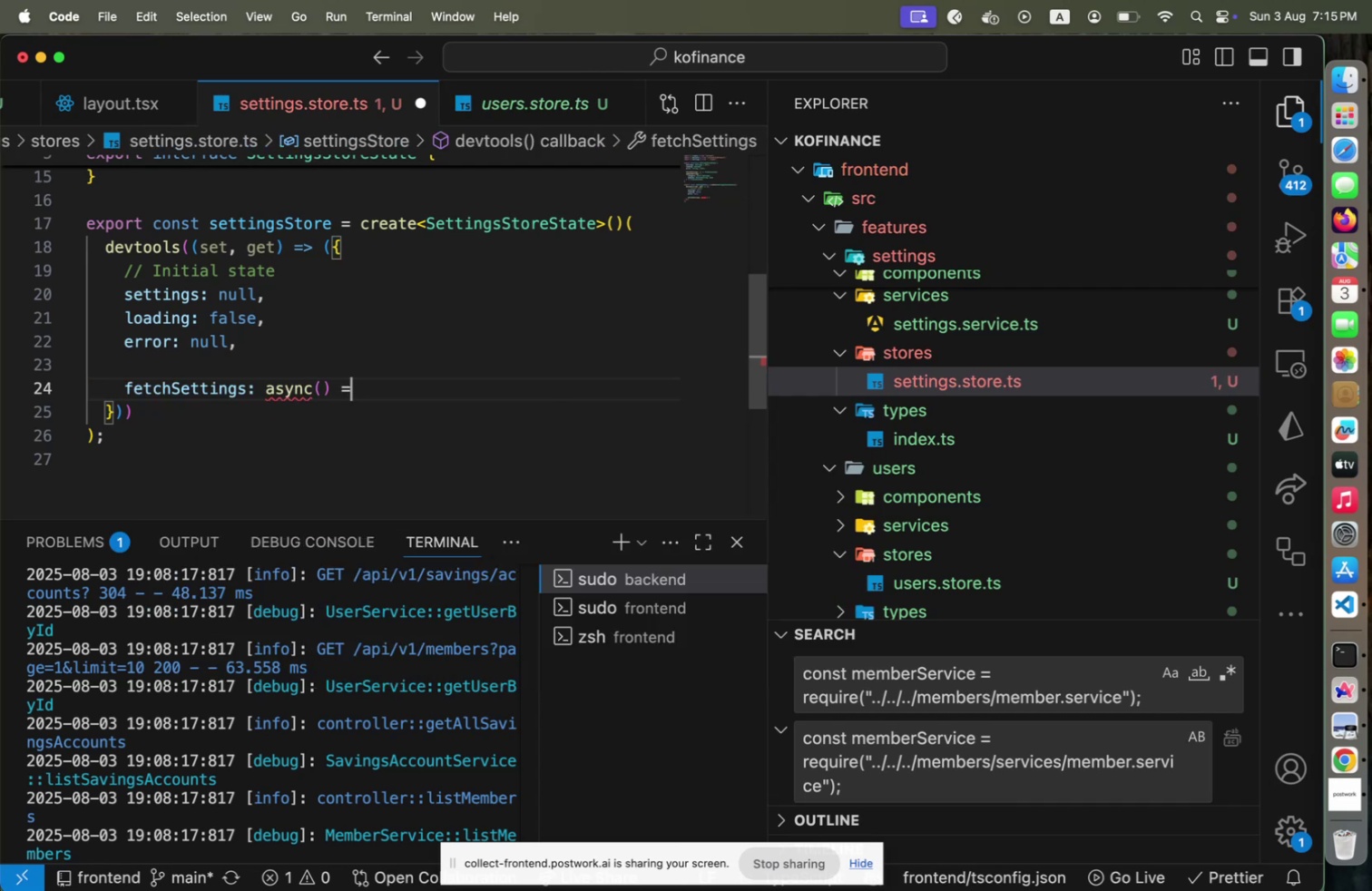 
key(Shift+Period)
 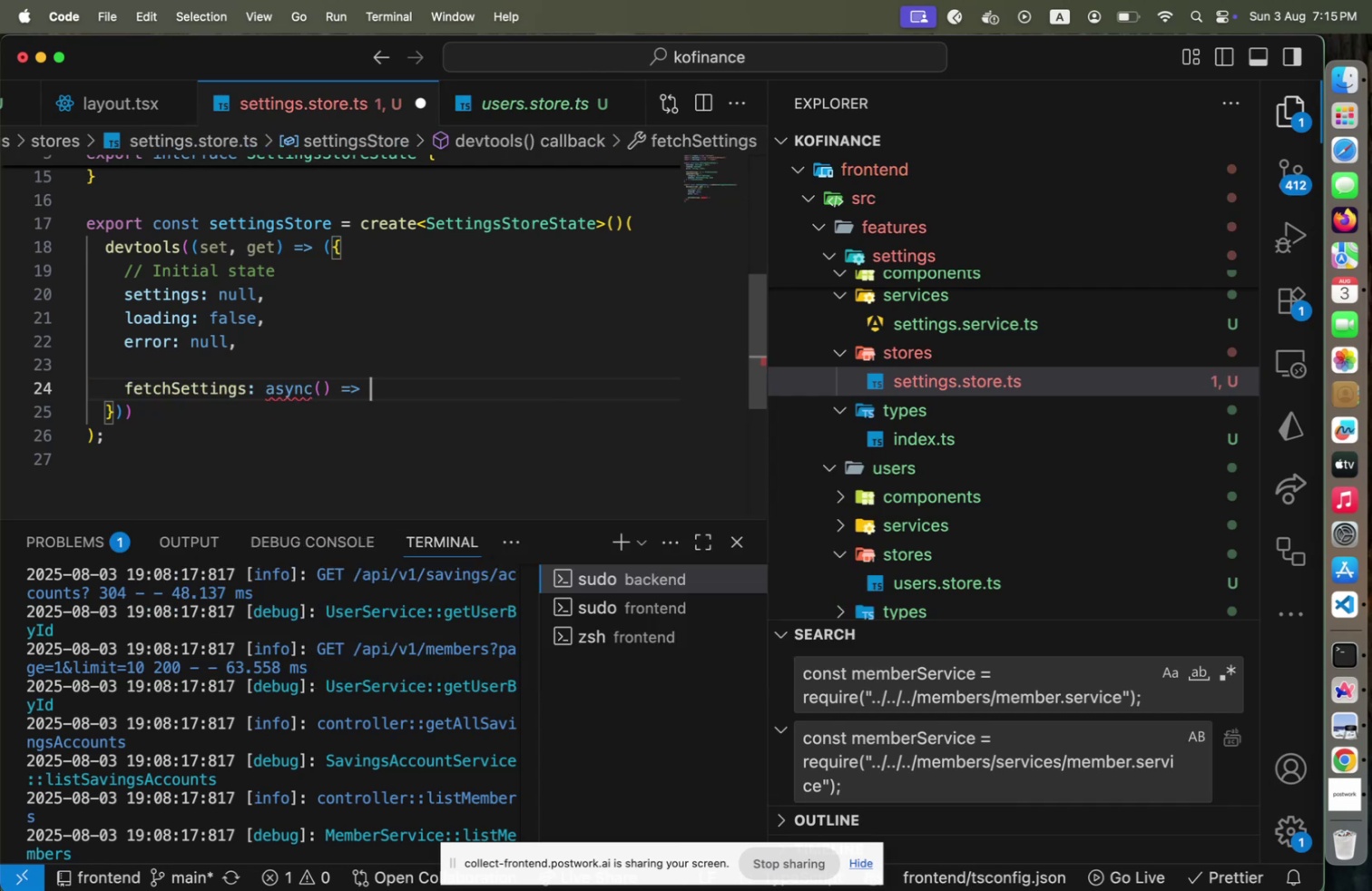 
key(Space)
 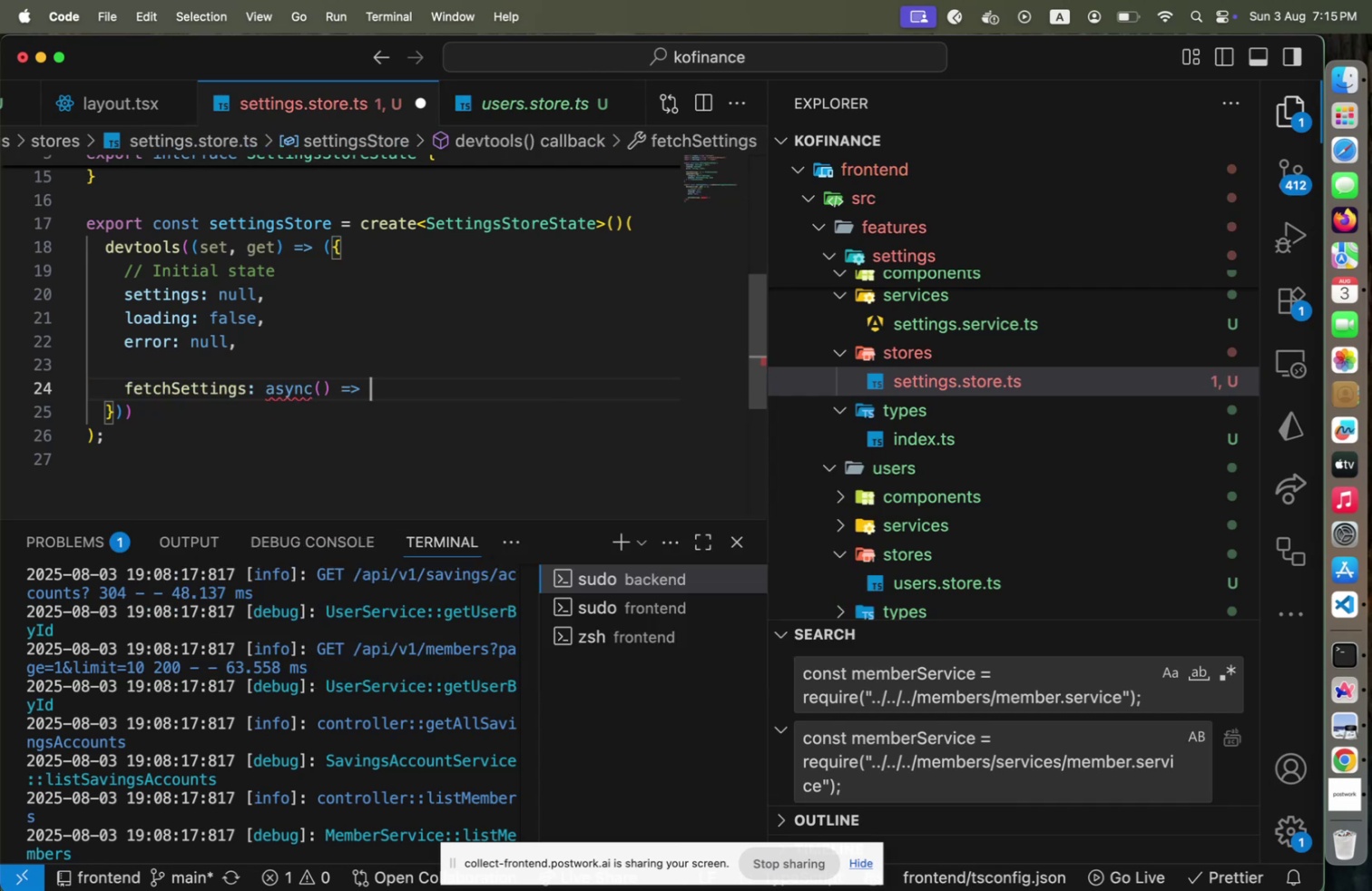 
key(Shift+ShiftLeft)
 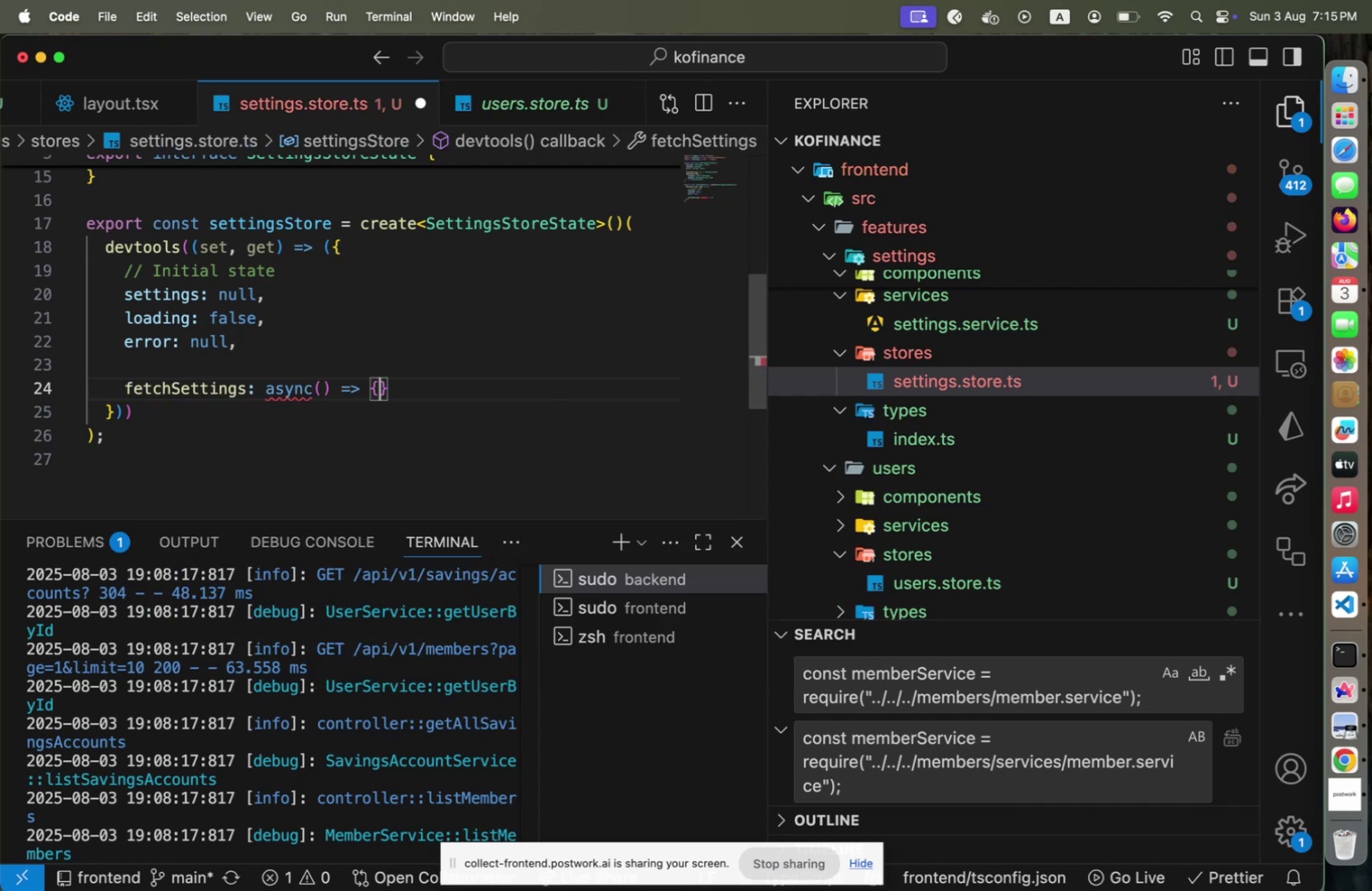 
key(Shift+BracketLeft)
 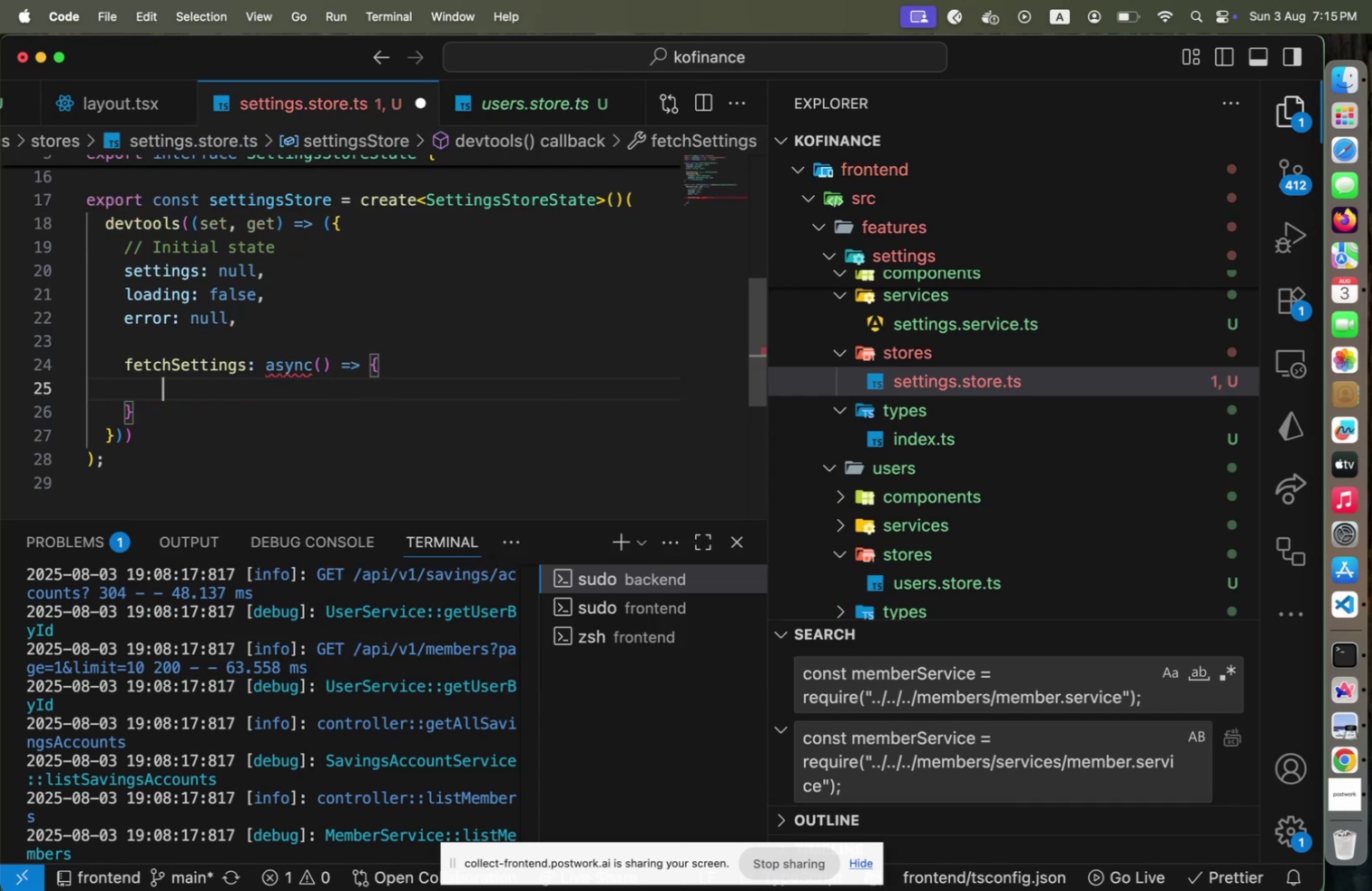 
key(Enter)
 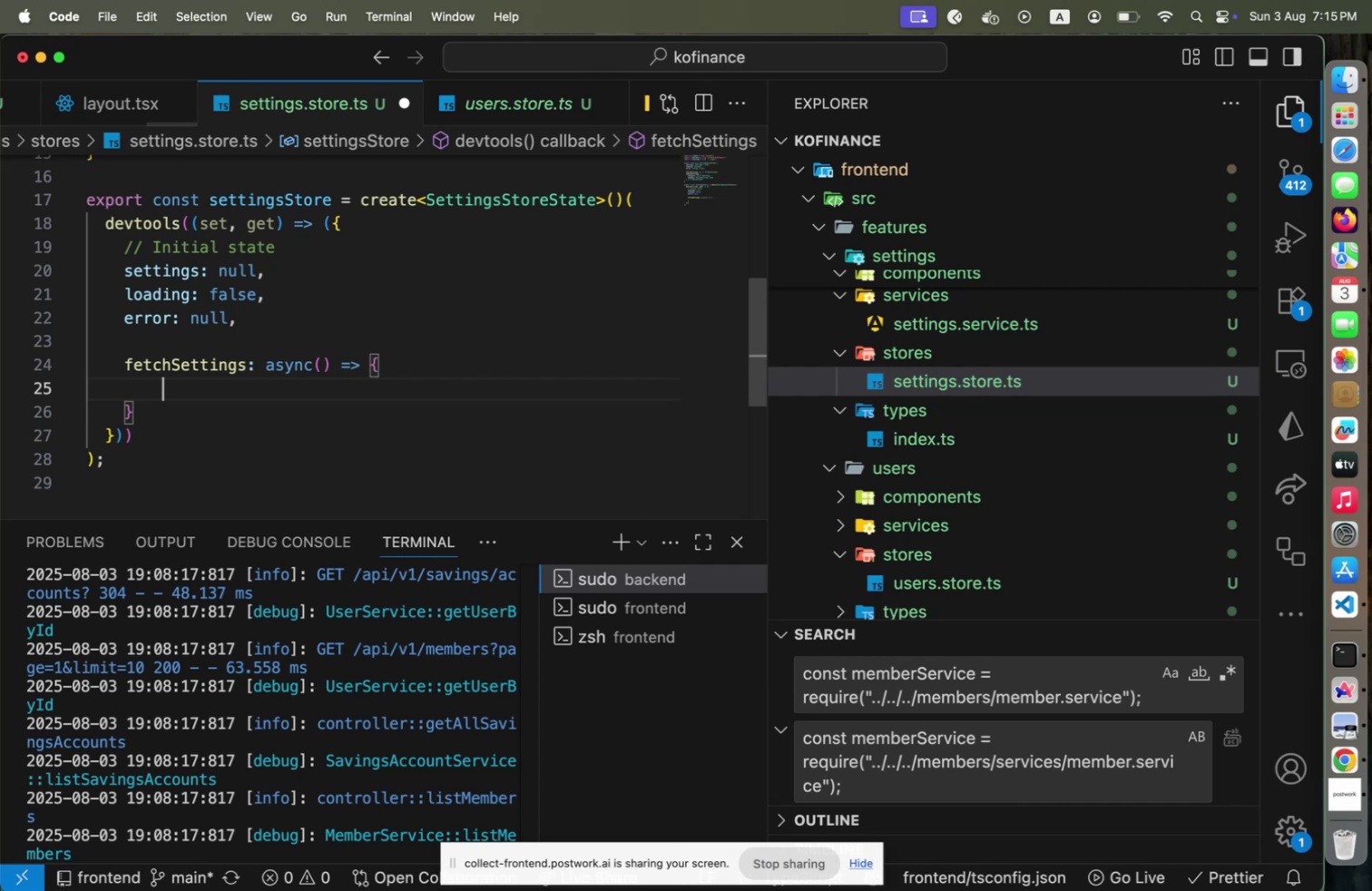 
type(set({ loading: true, e)
key(Backspace)
key(Backspace)
type( )
 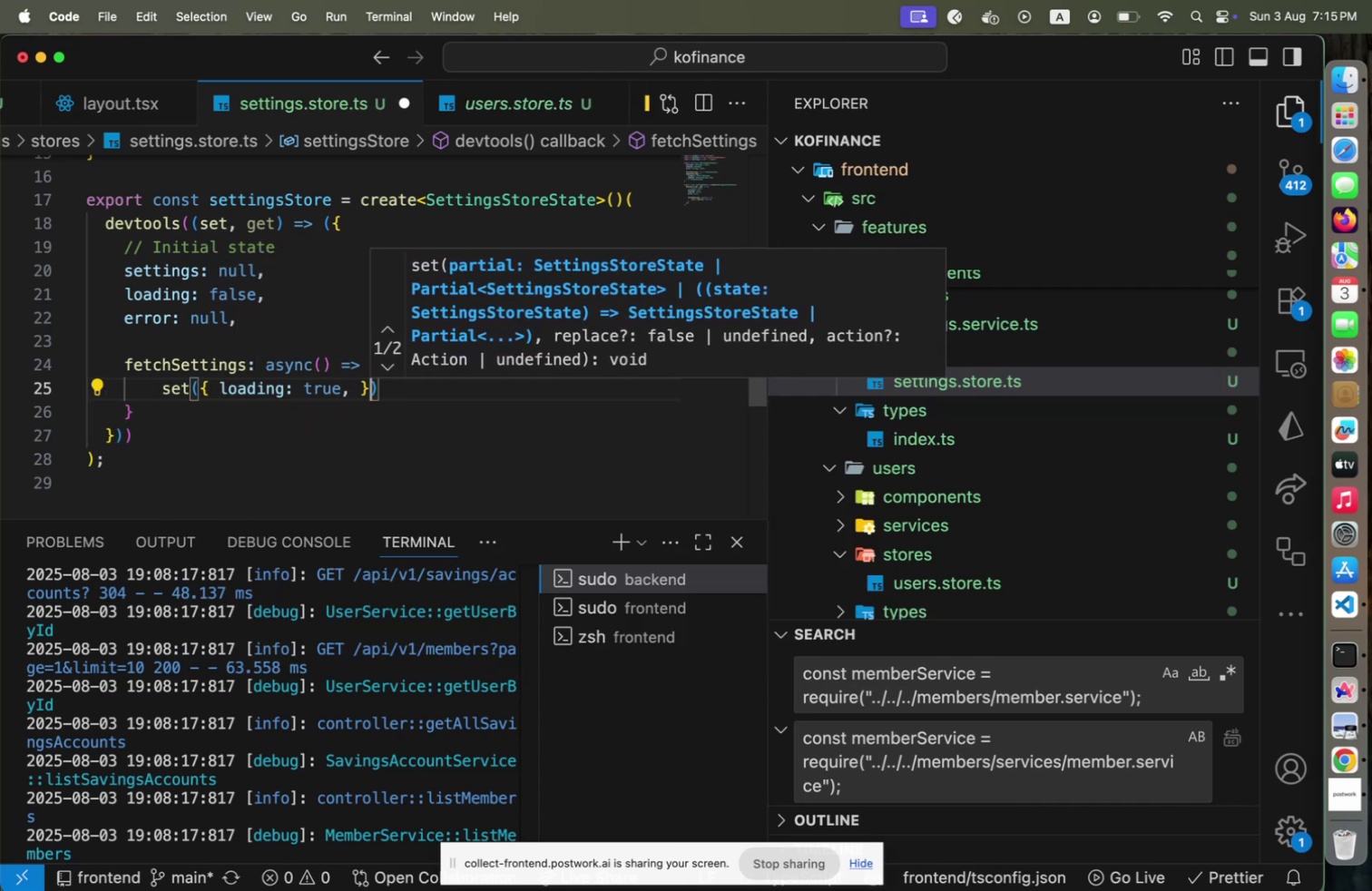 
 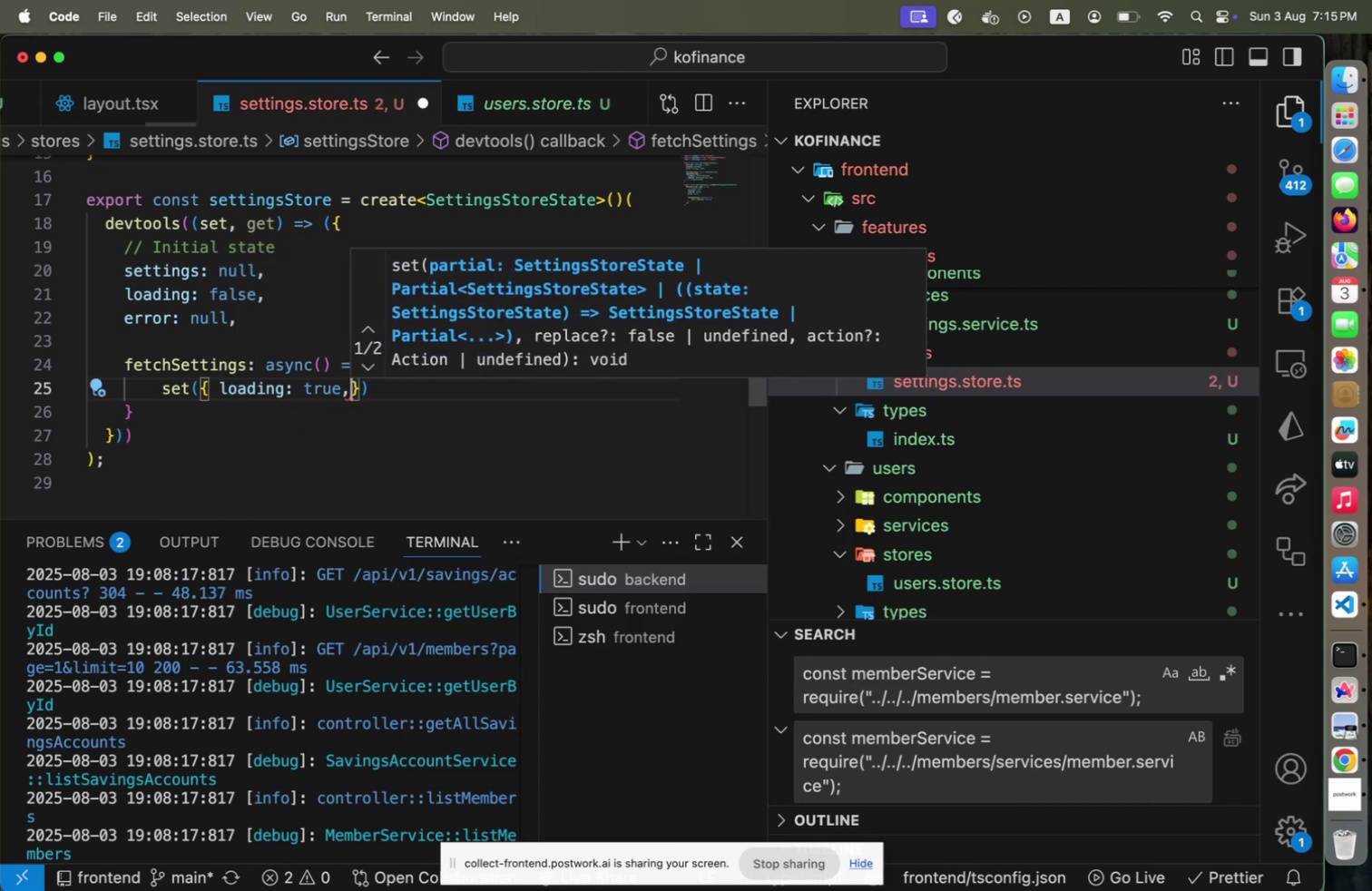 
key(ArrowRight)
 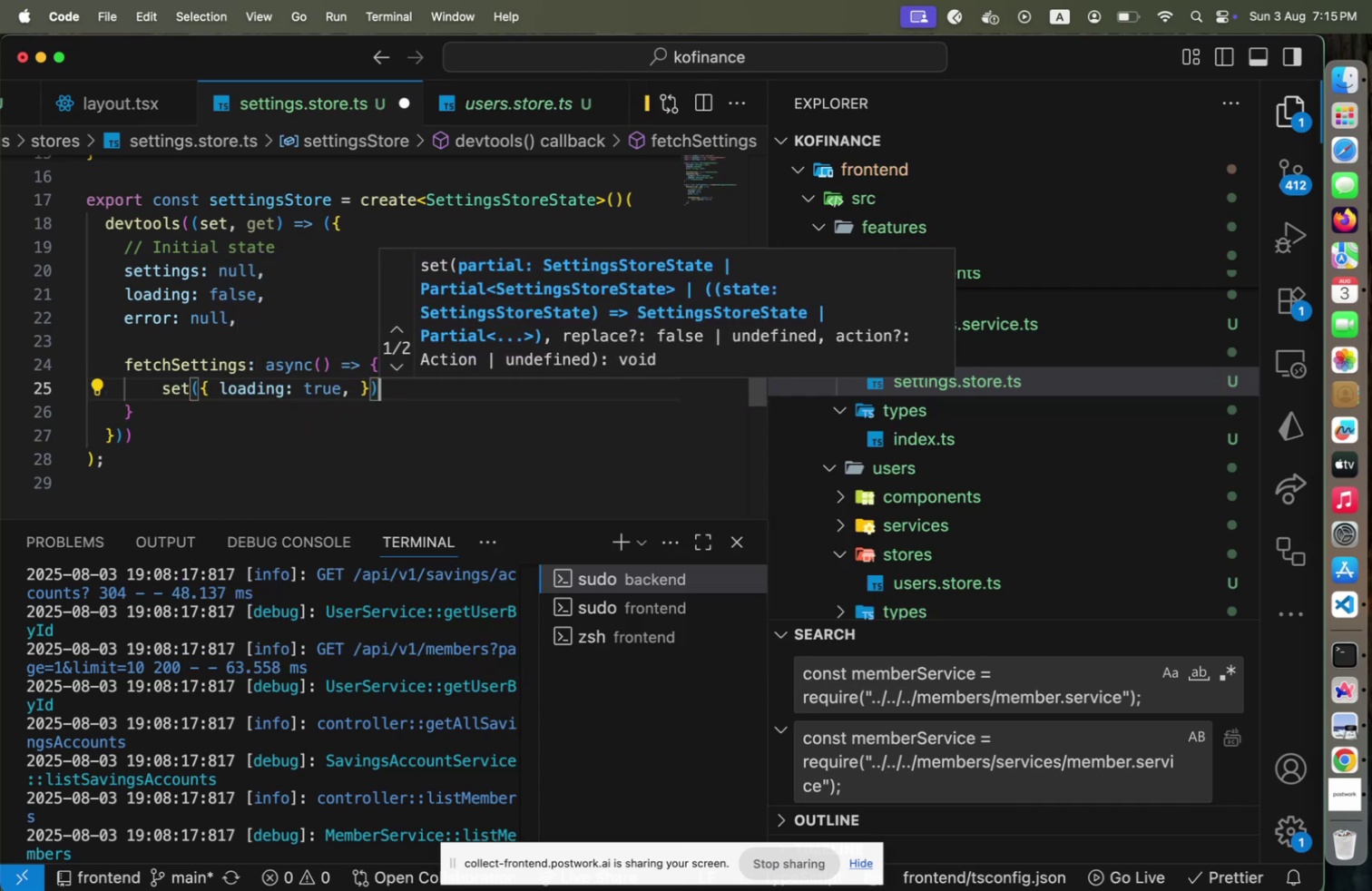 
key(ArrowRight)
 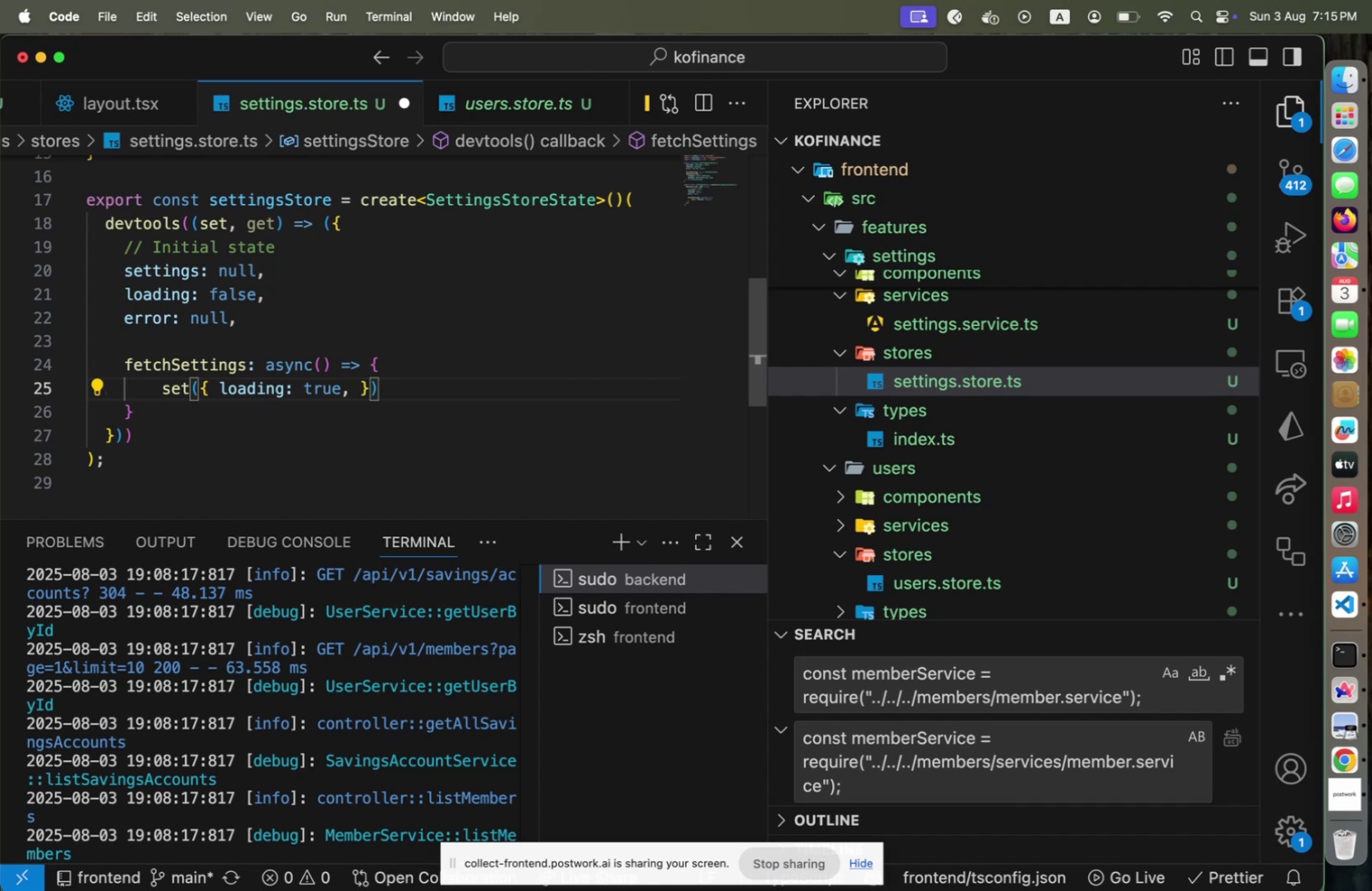 
key(Semicolon)
 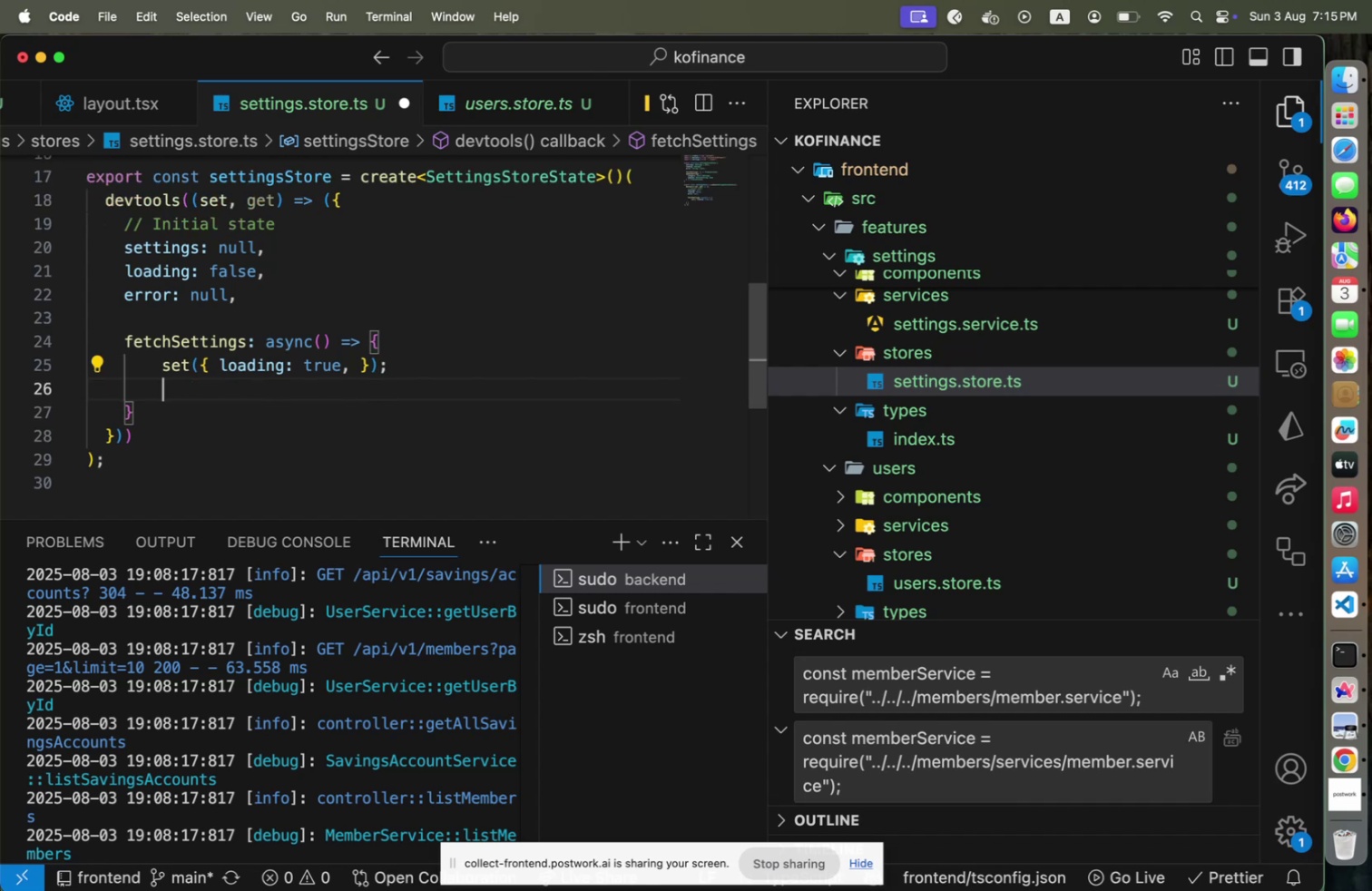 
key(Enter)
 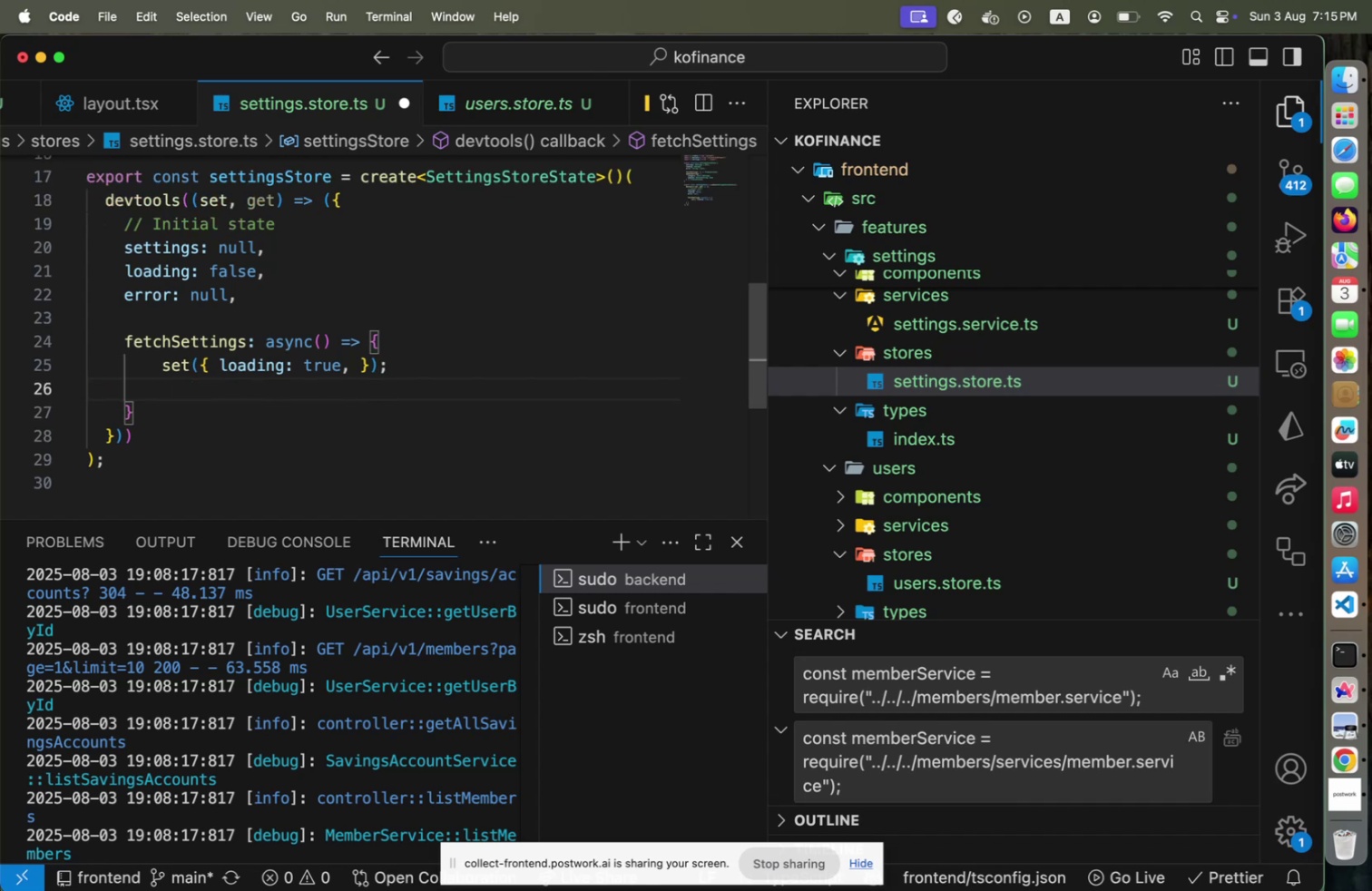 
type(try {)
 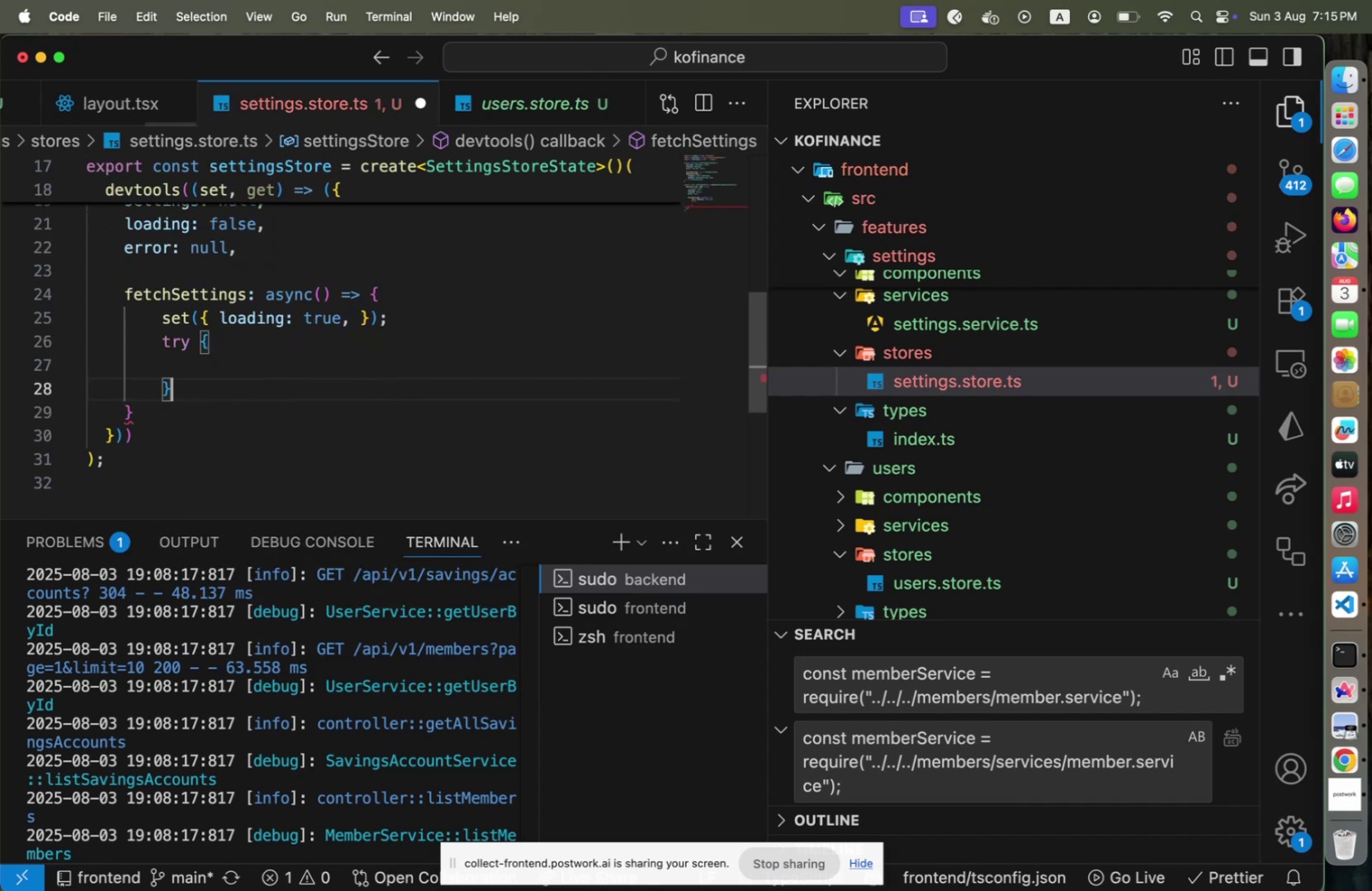 
 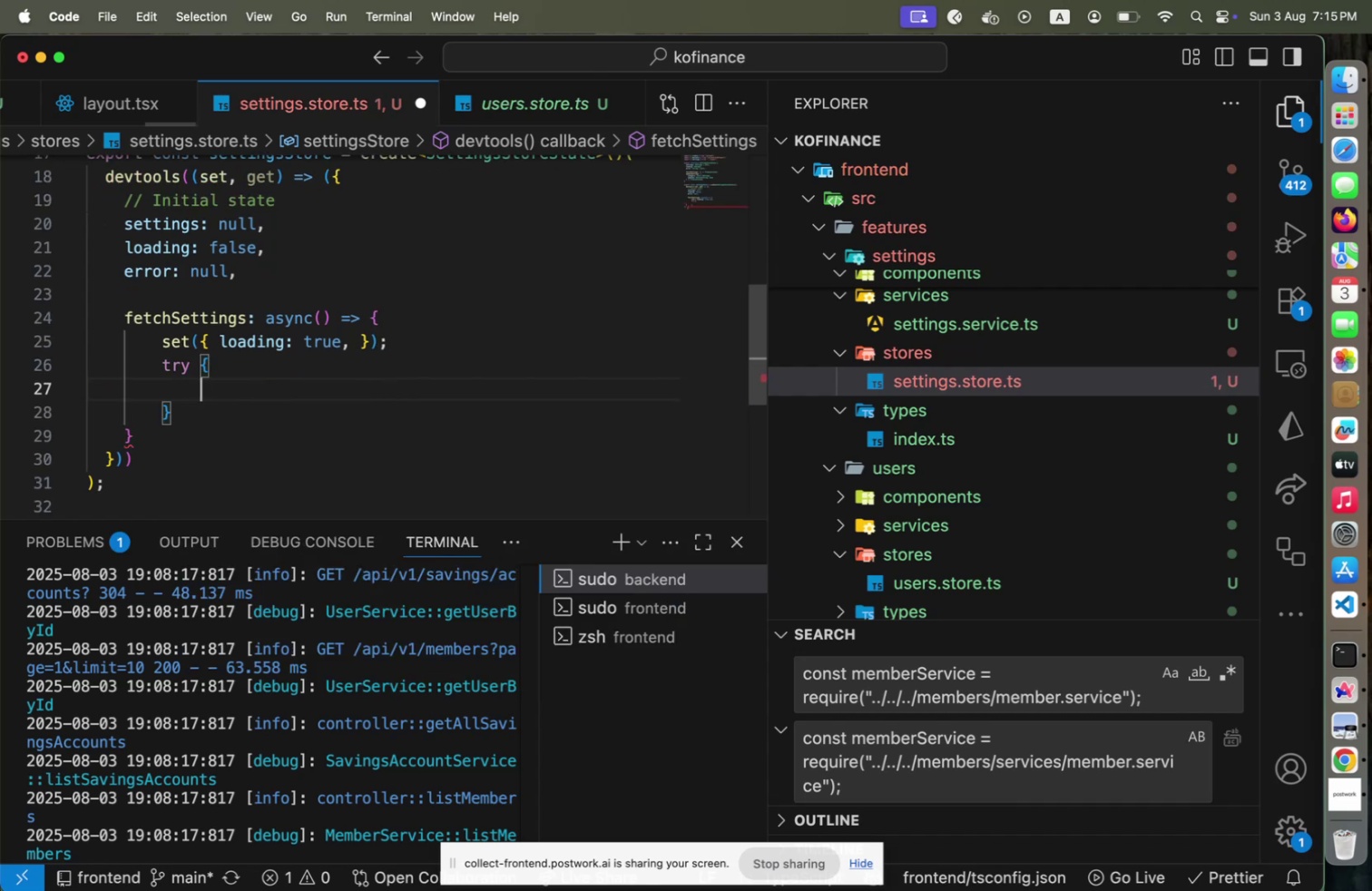 
key(Enter)
 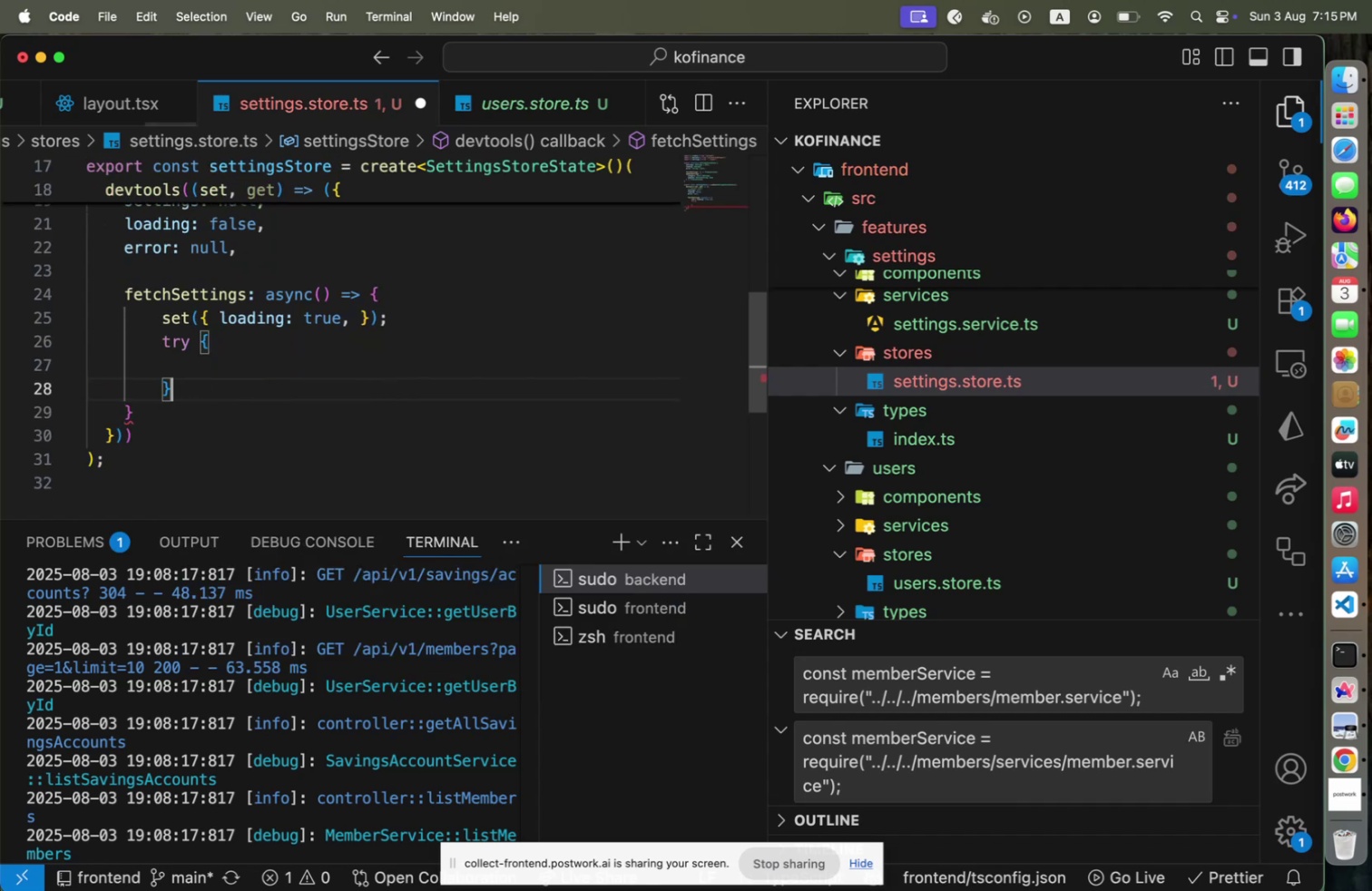 
key(ArrowDown)
 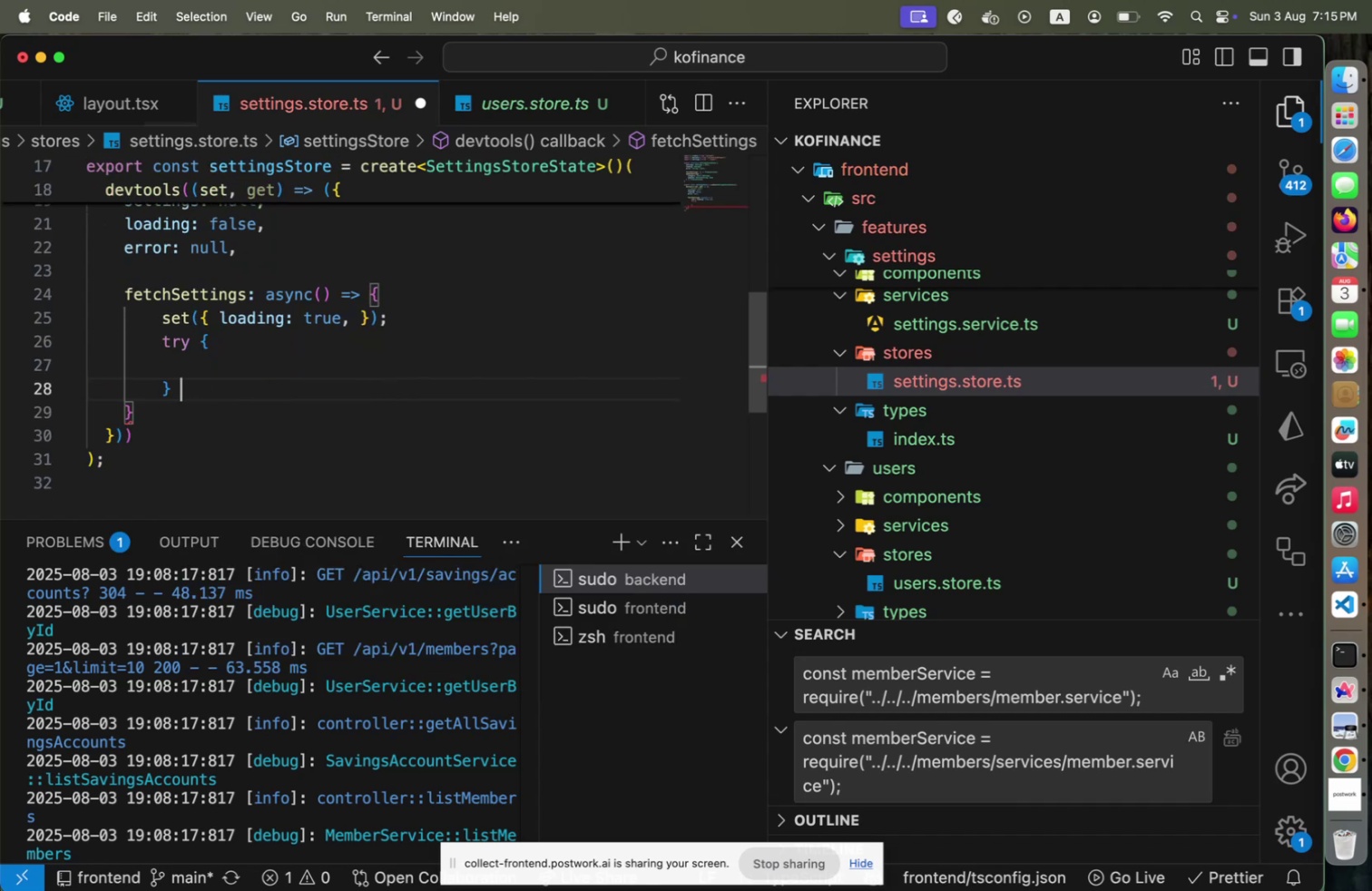 
type( catch(error)
 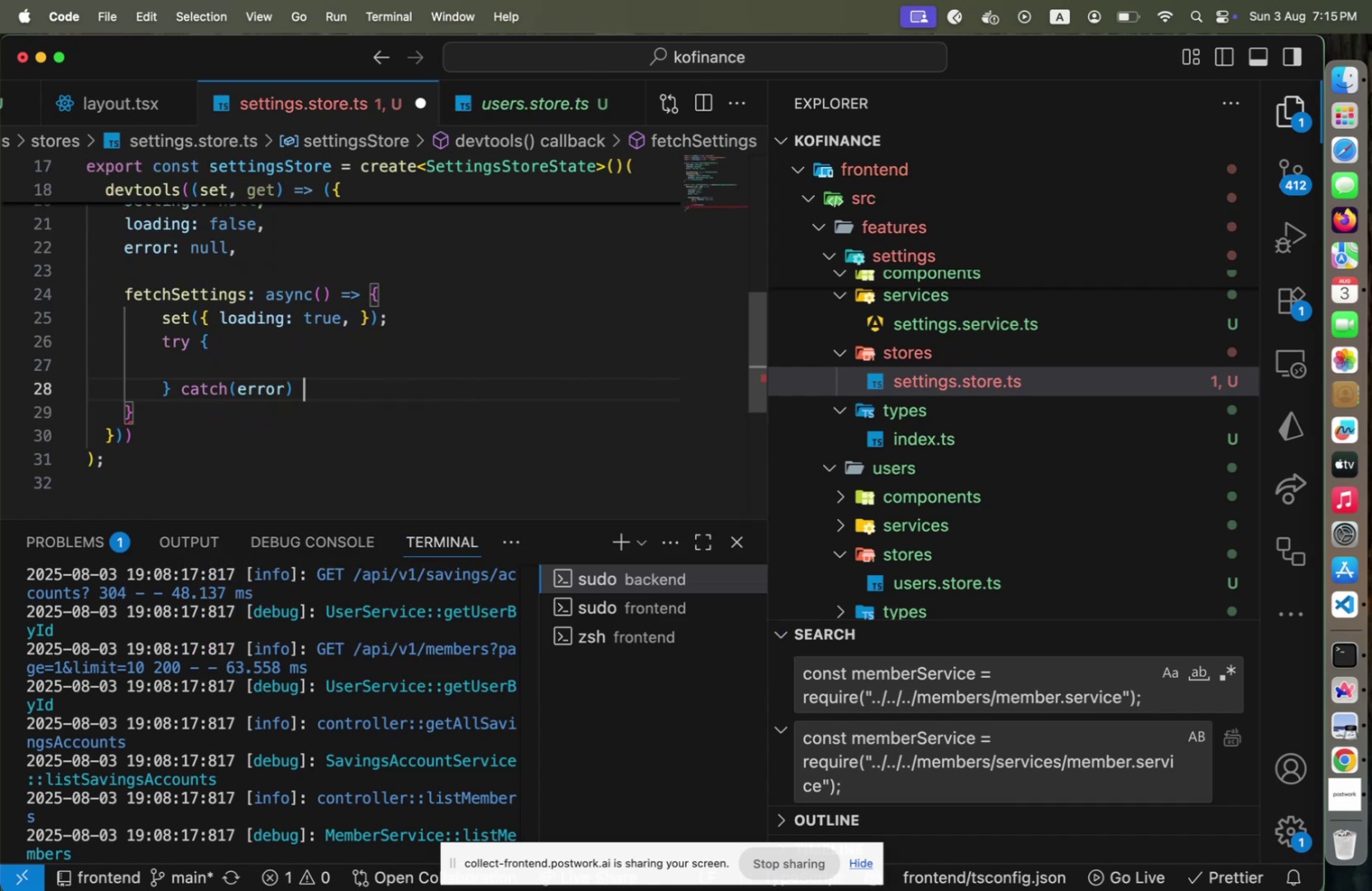 
 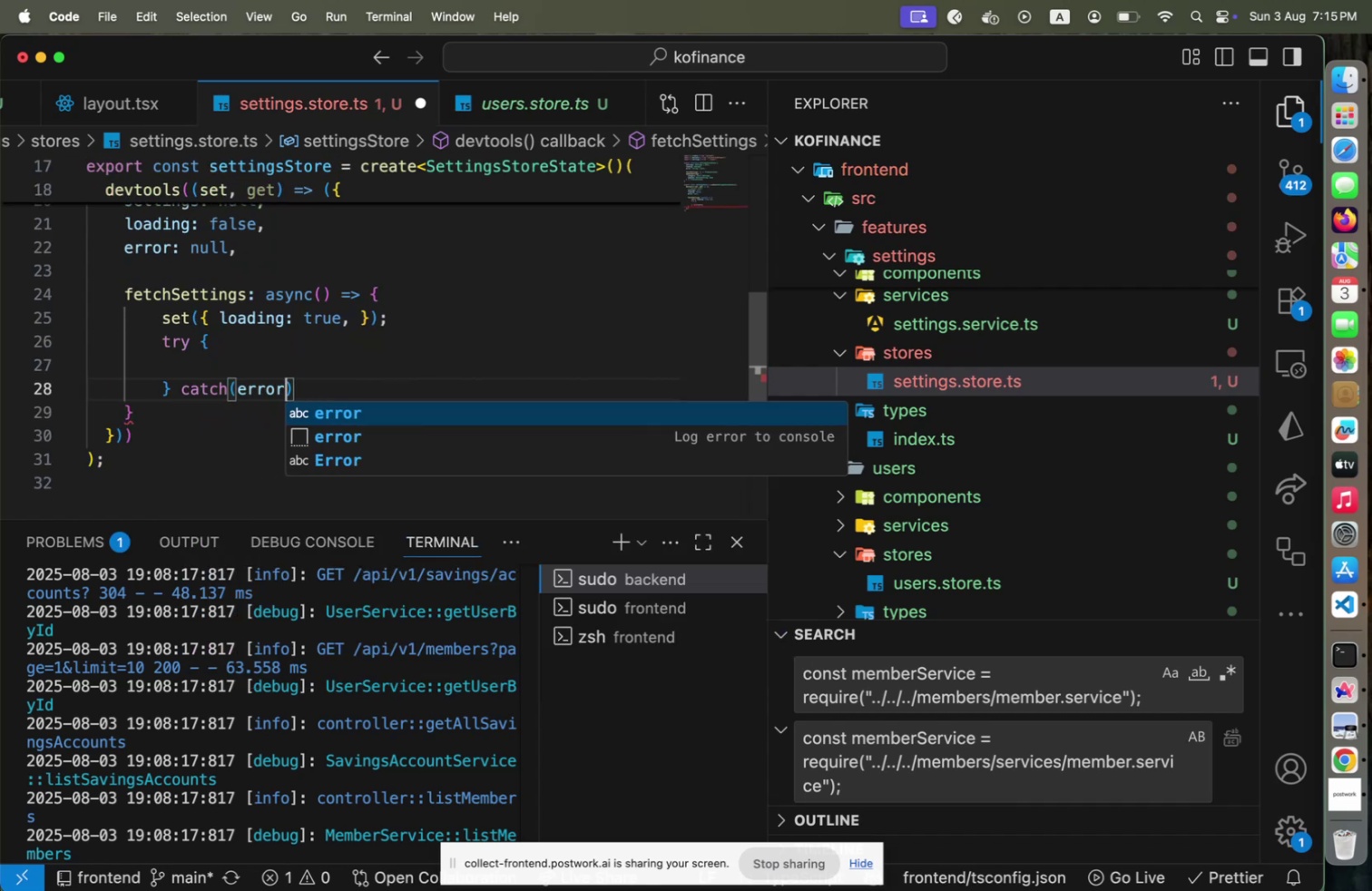 
key(ArrowRight)
 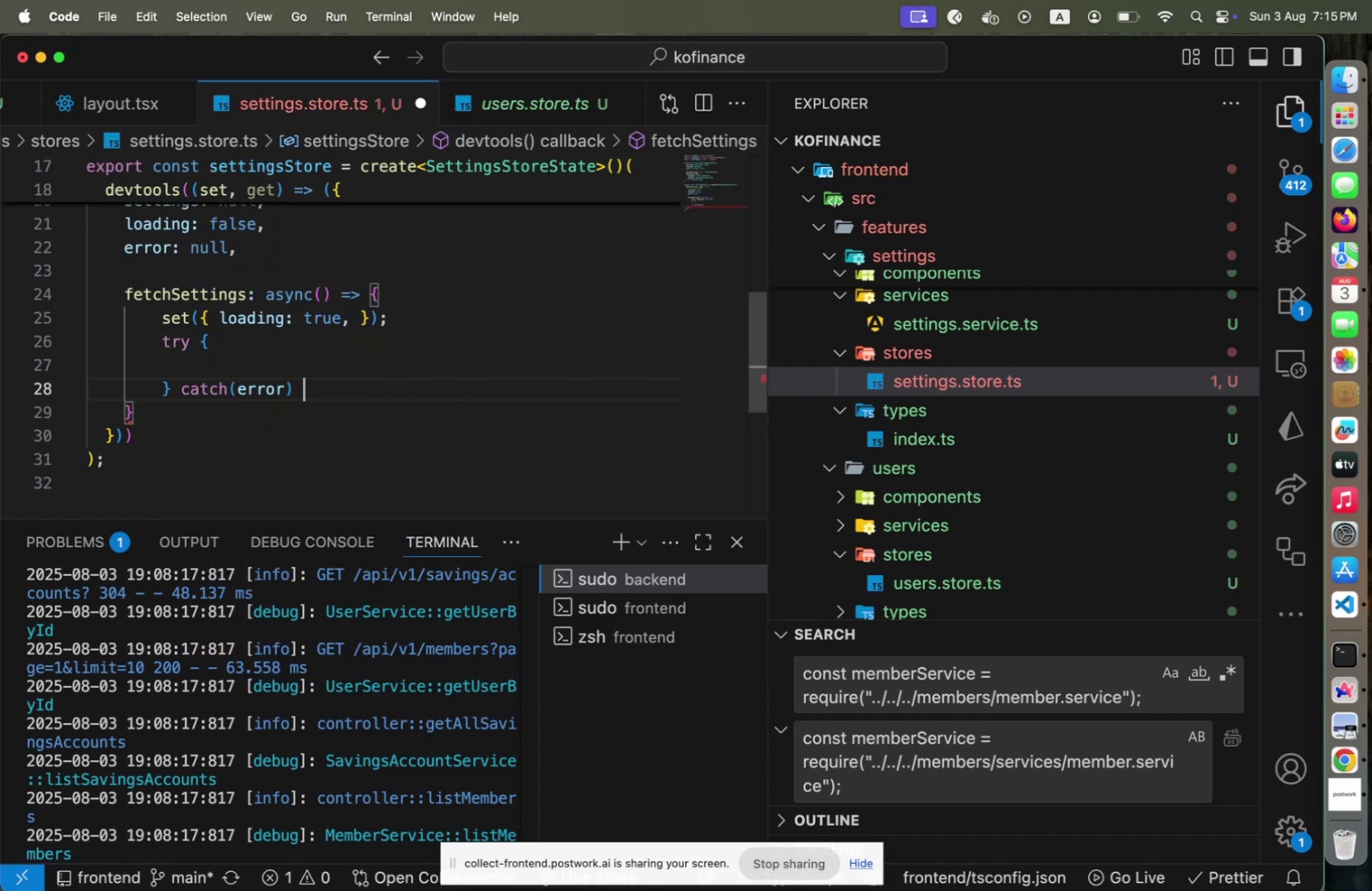 
key(Space)
 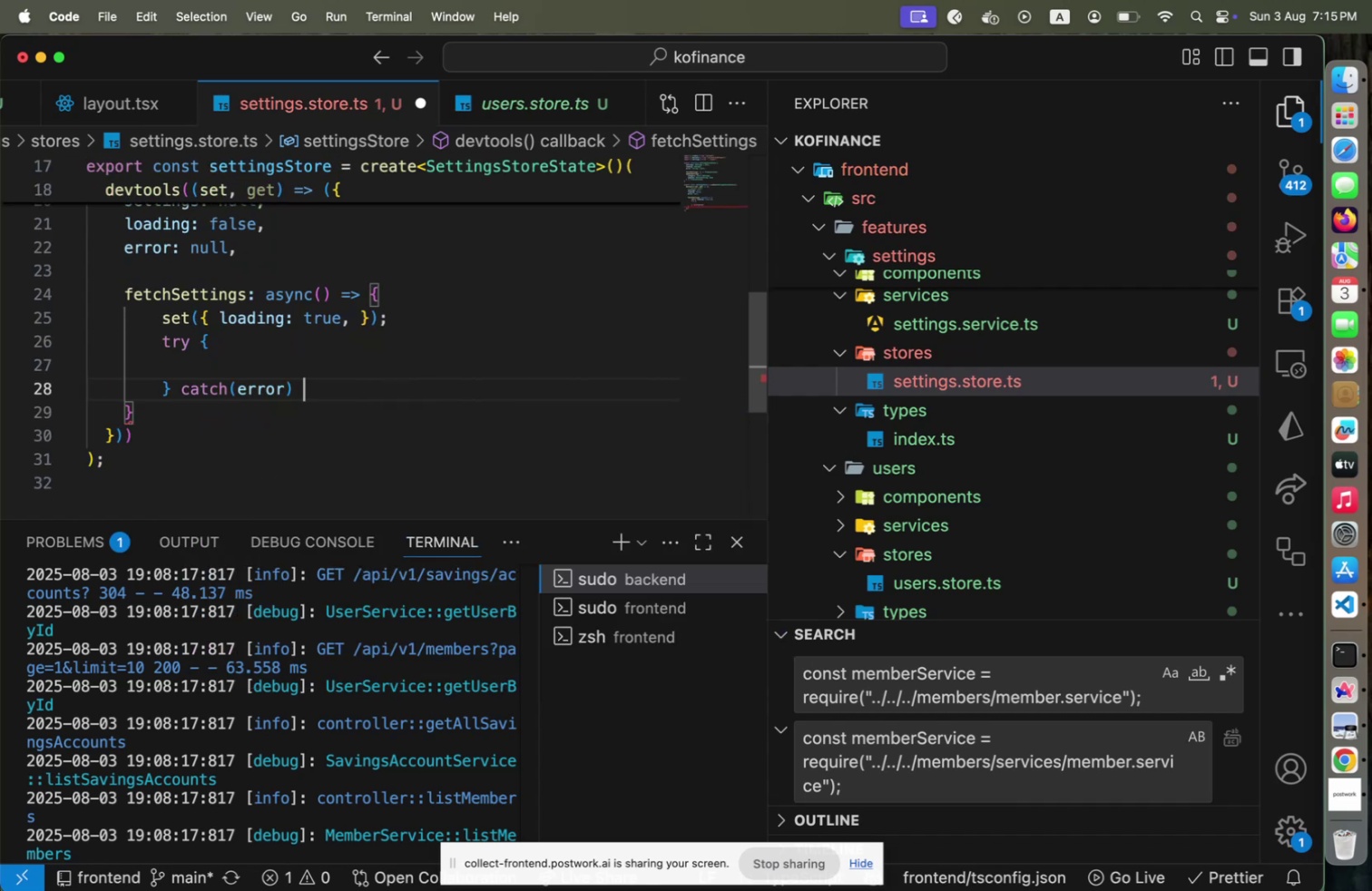 
key(Shift+ShiftLeft)
 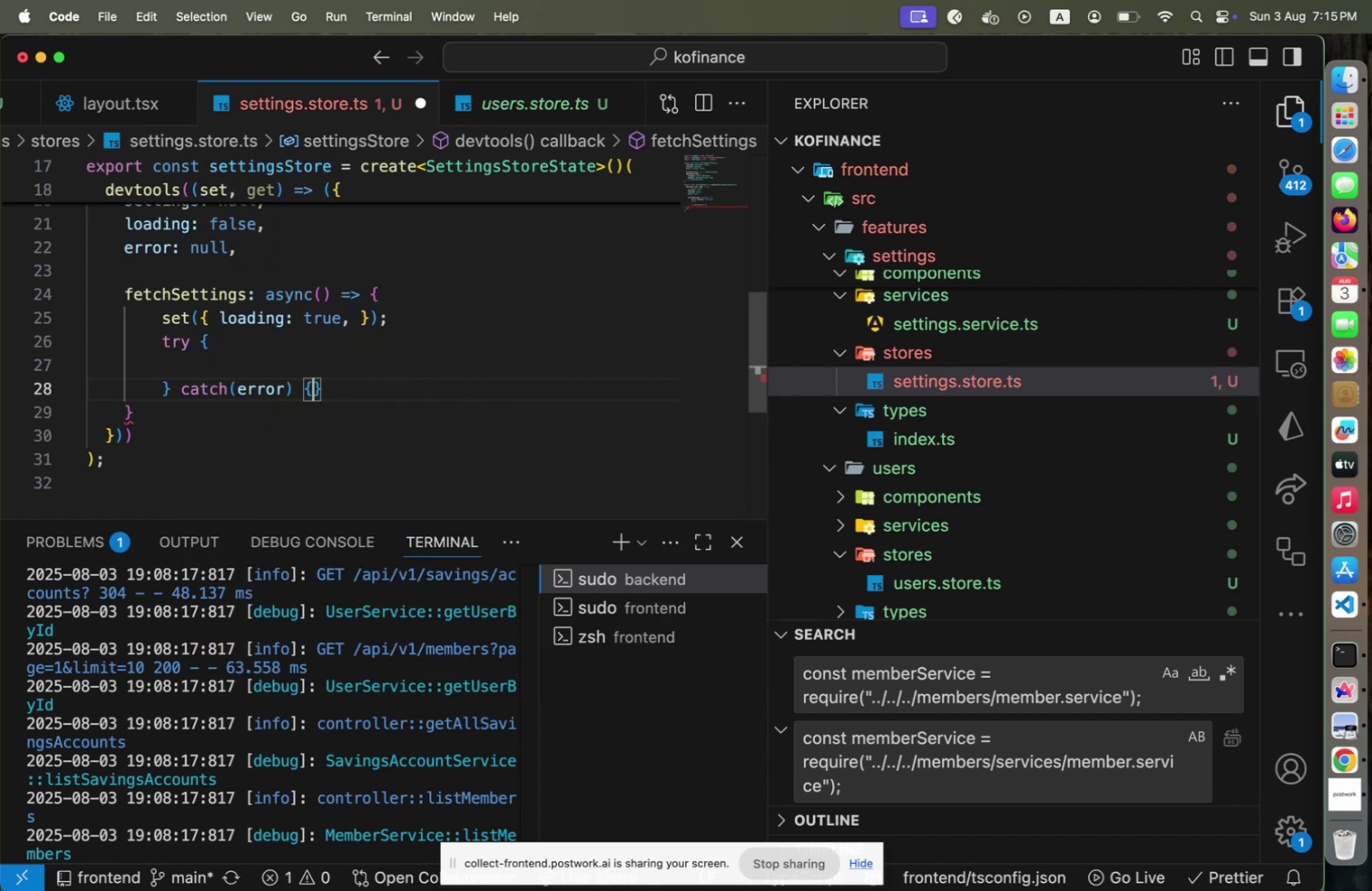 
key(Shift+BracketLeft)
 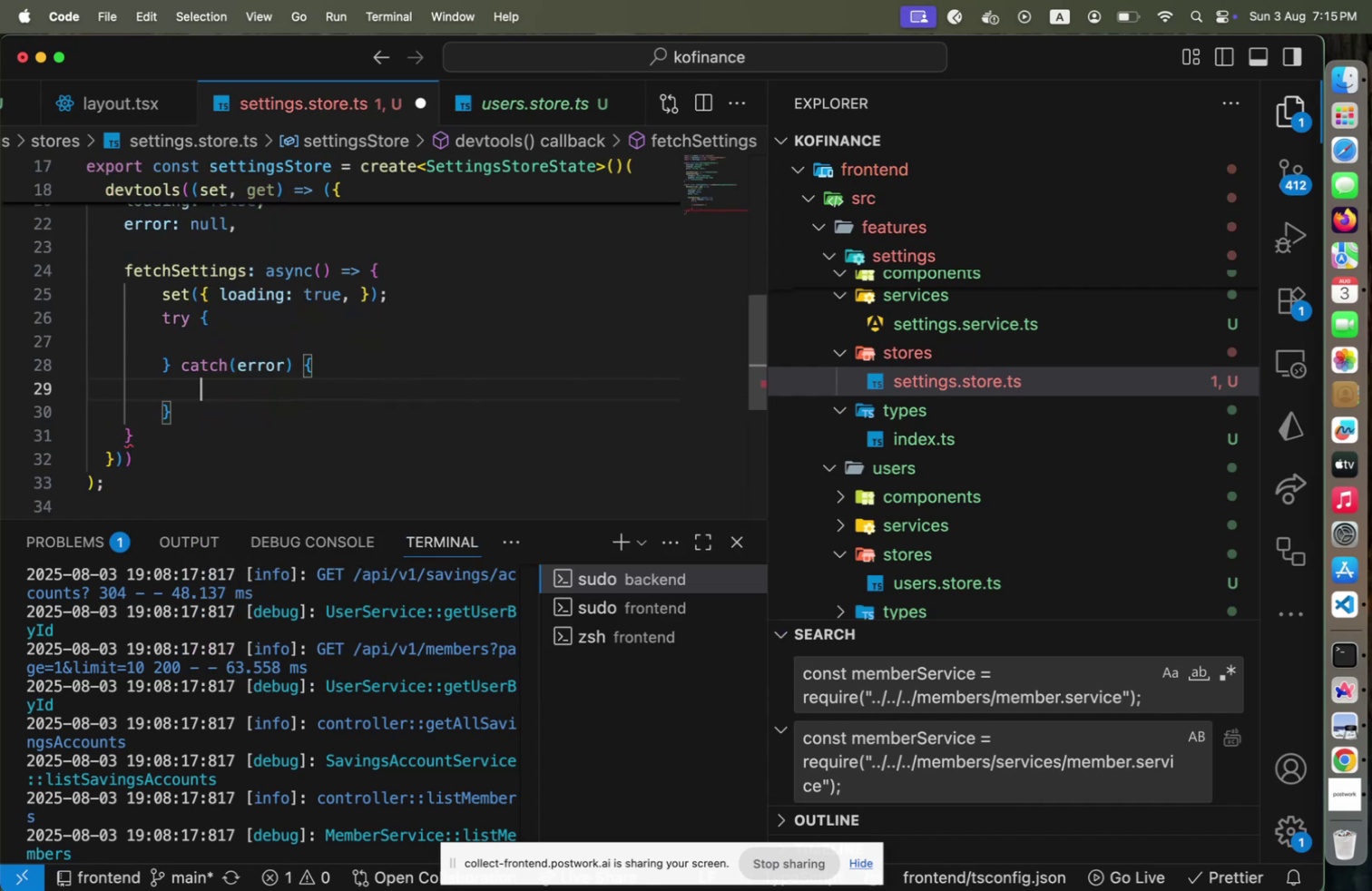 
key(Enter)
 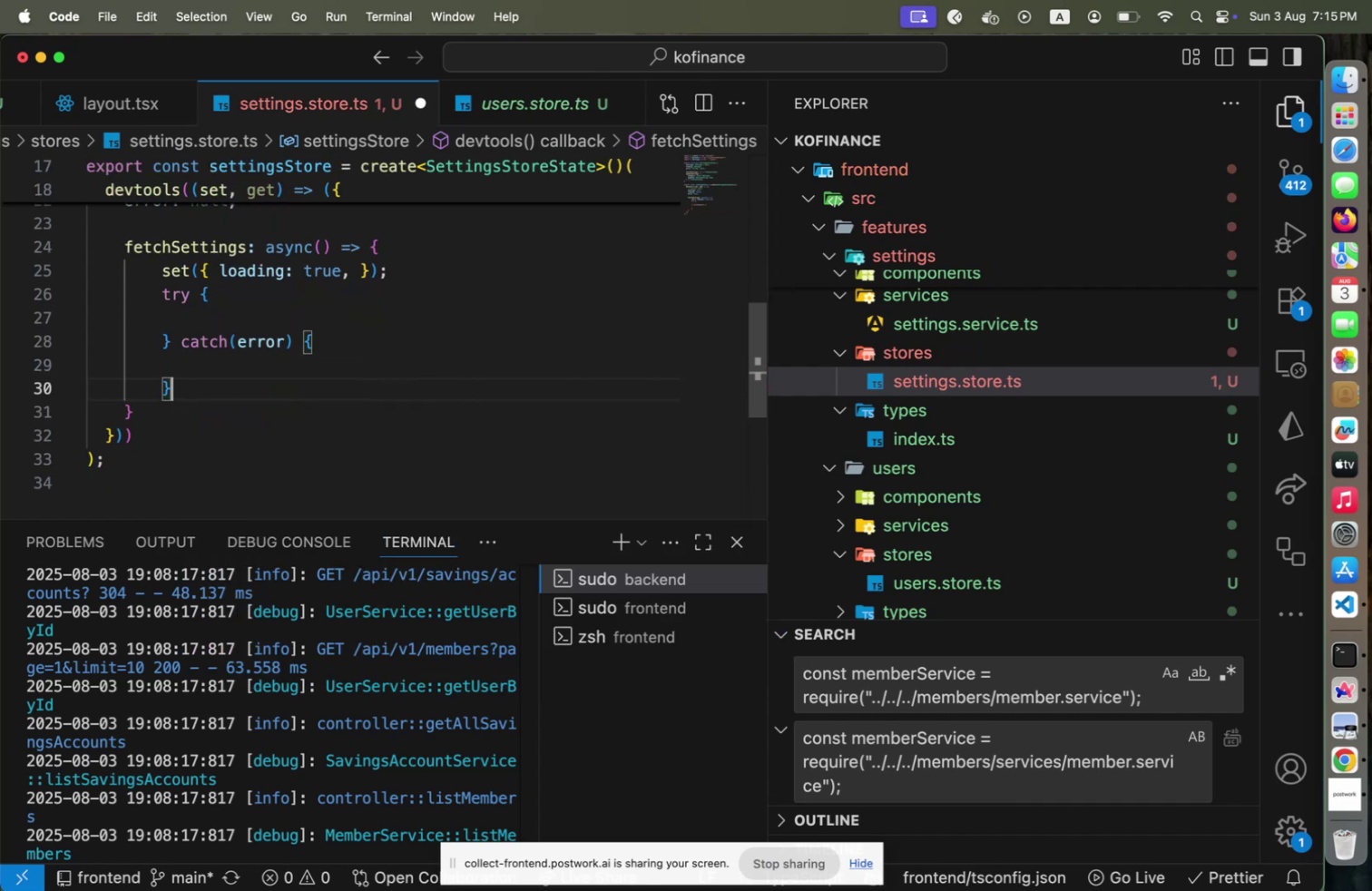 
key(ArrowDown)
 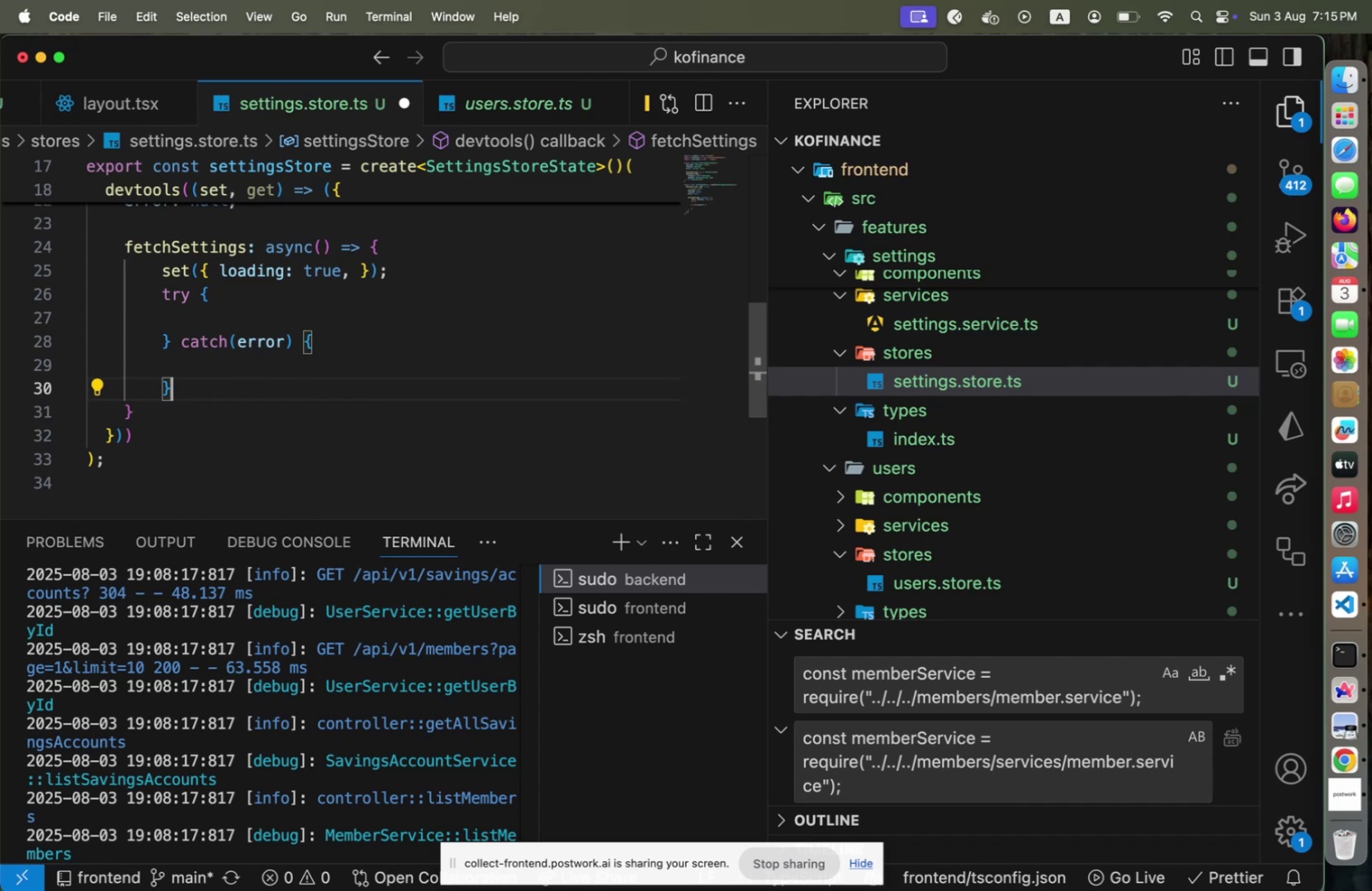 
type( fina)
 